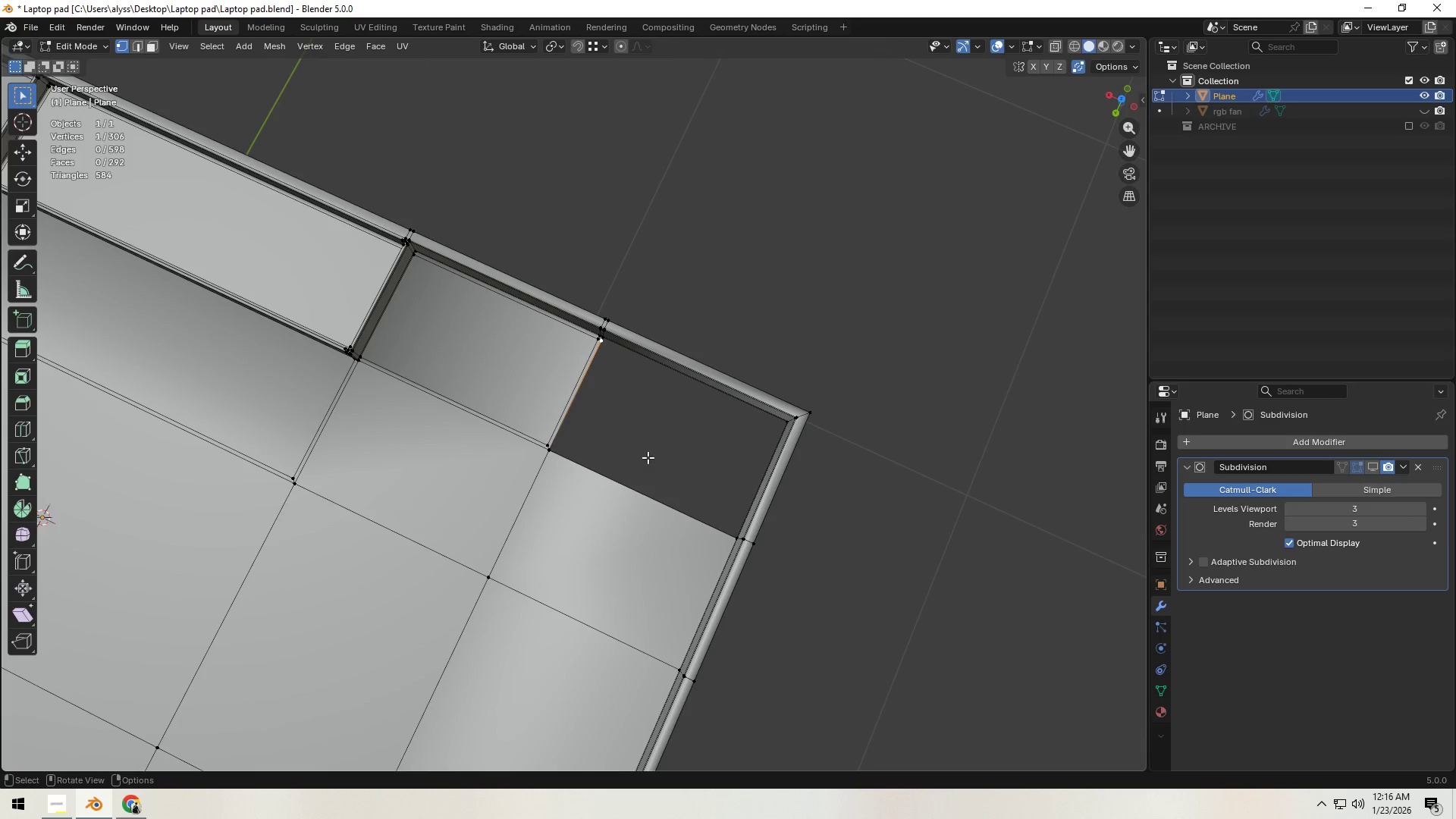 
hold_key(key=ShiftLeft, duration=0.5)
 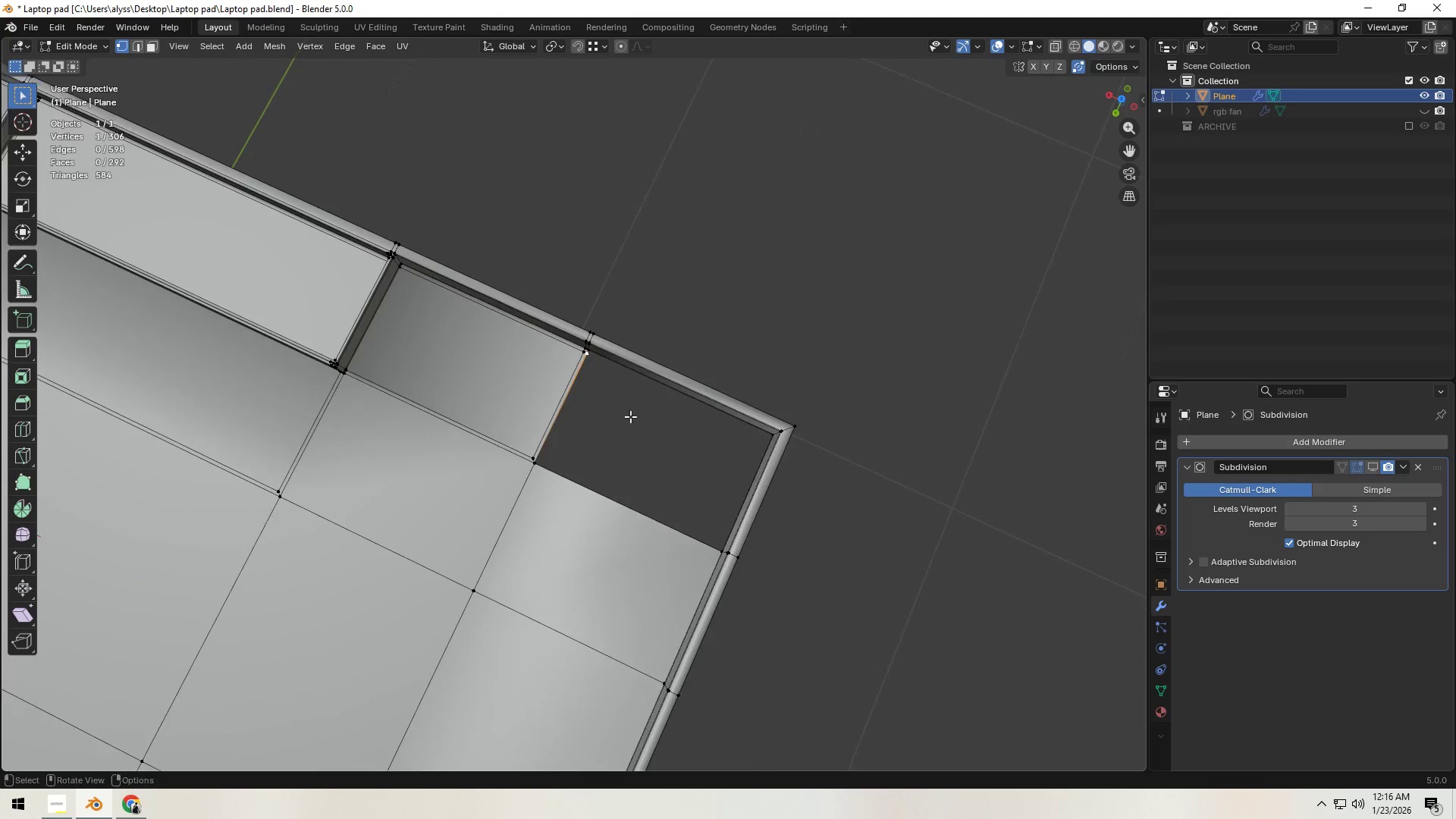 
hold_key(key=ShiftLeft, duration=0.33)
 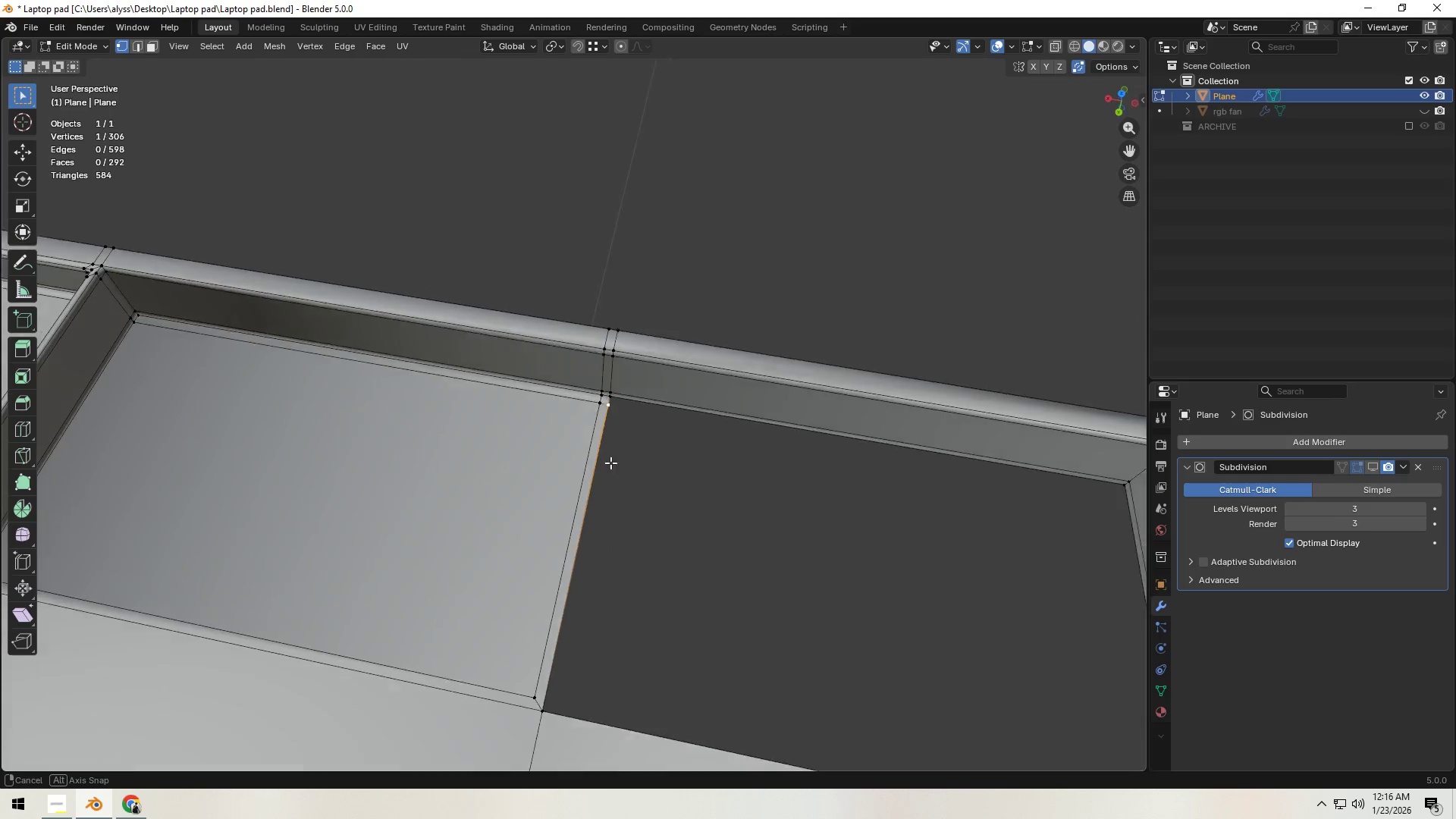 
scroll: coordinate [610, 460], scroll_direction: up, amount: 8.0
 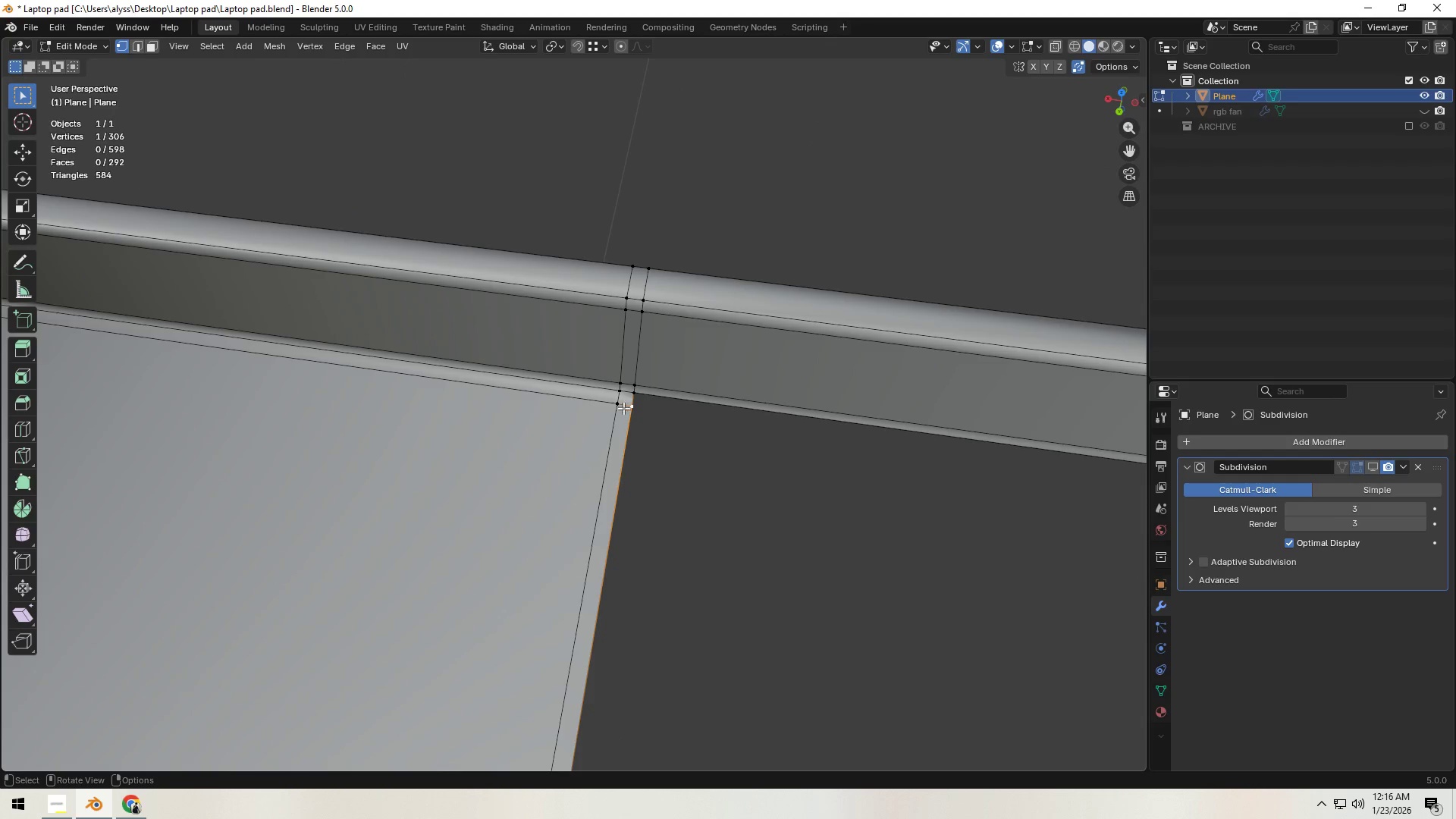 
left_click([616, 393])
 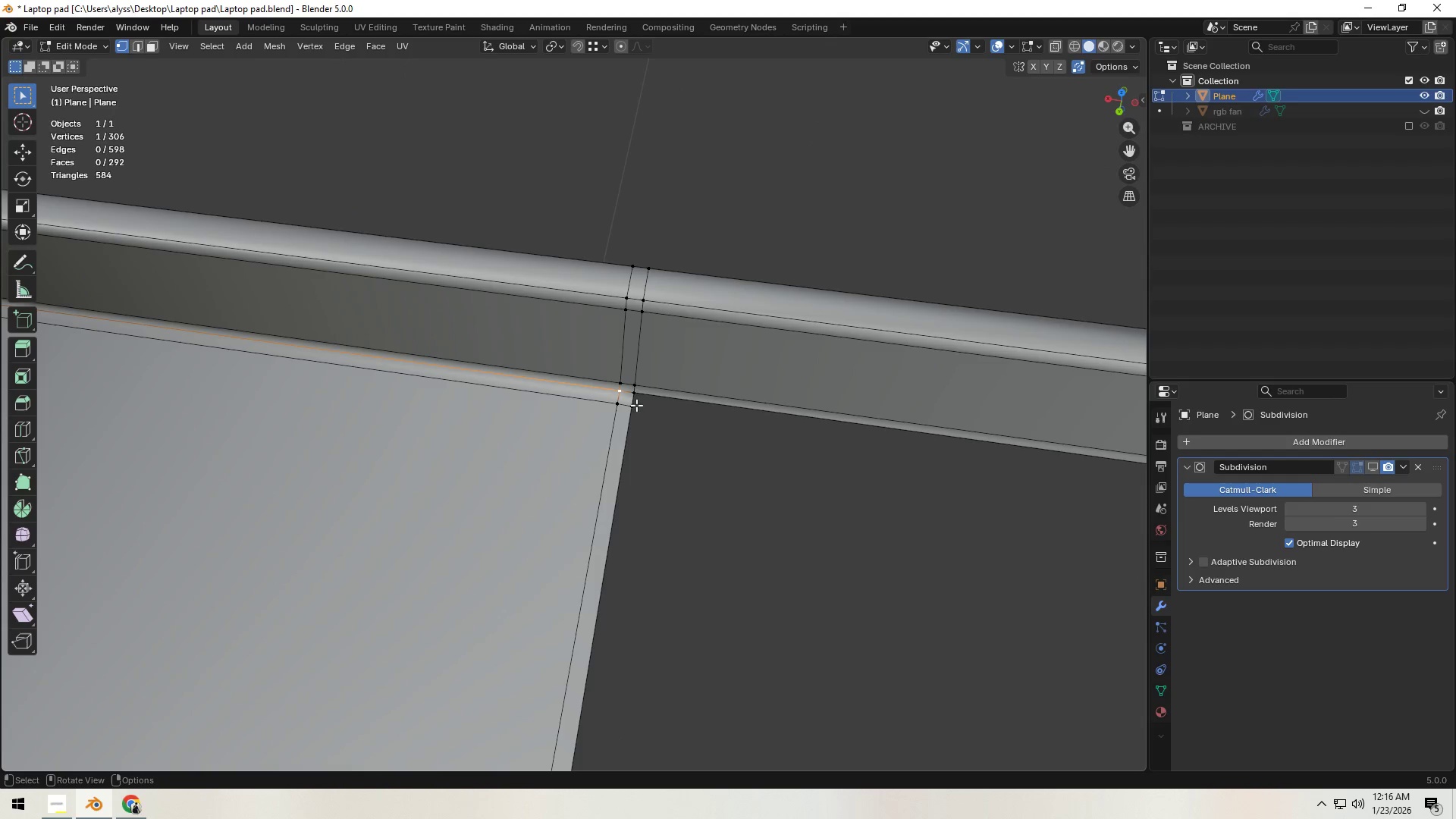 
key(Alt+AltLeft)
 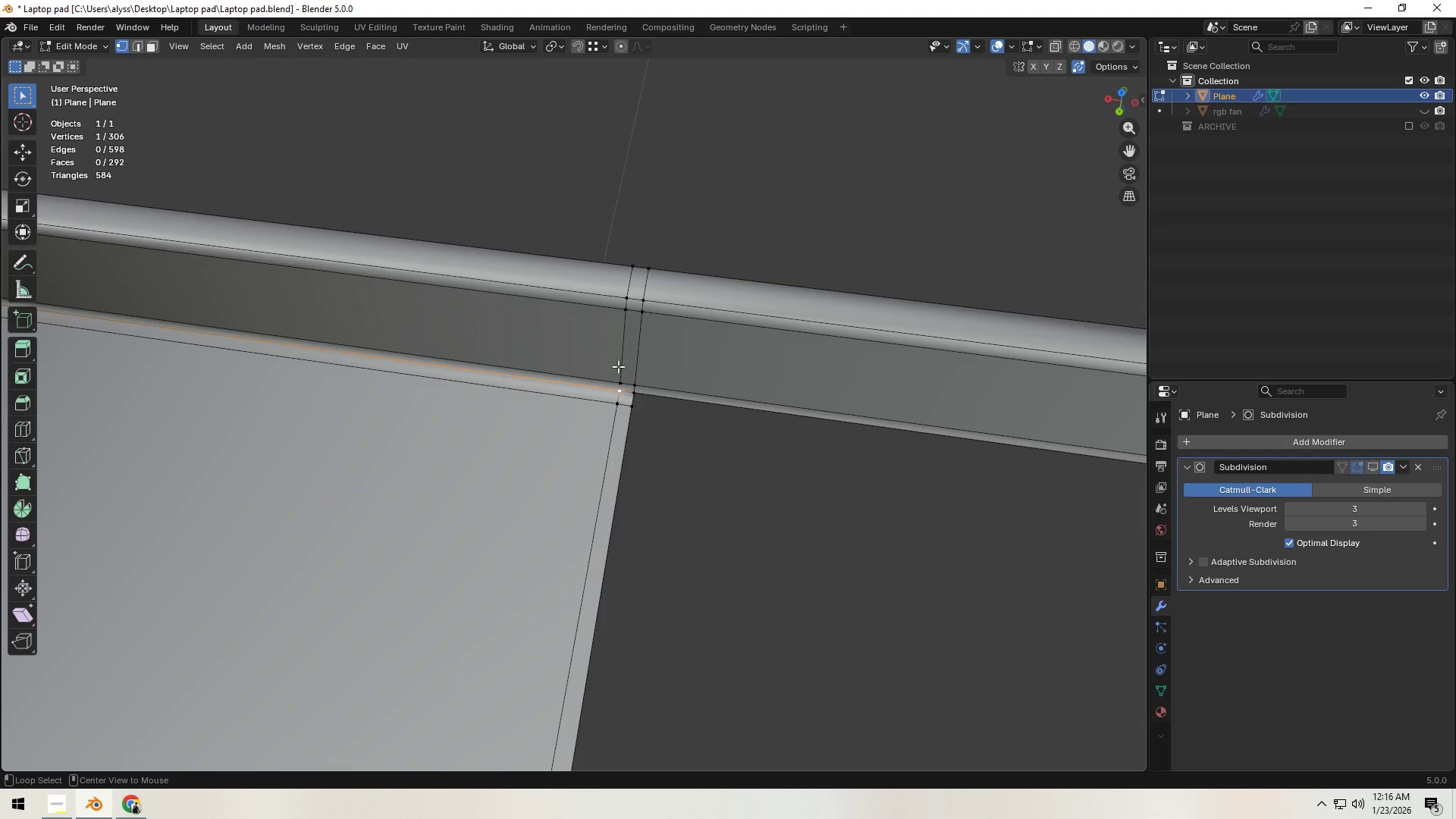 
left_click([618, 366])
 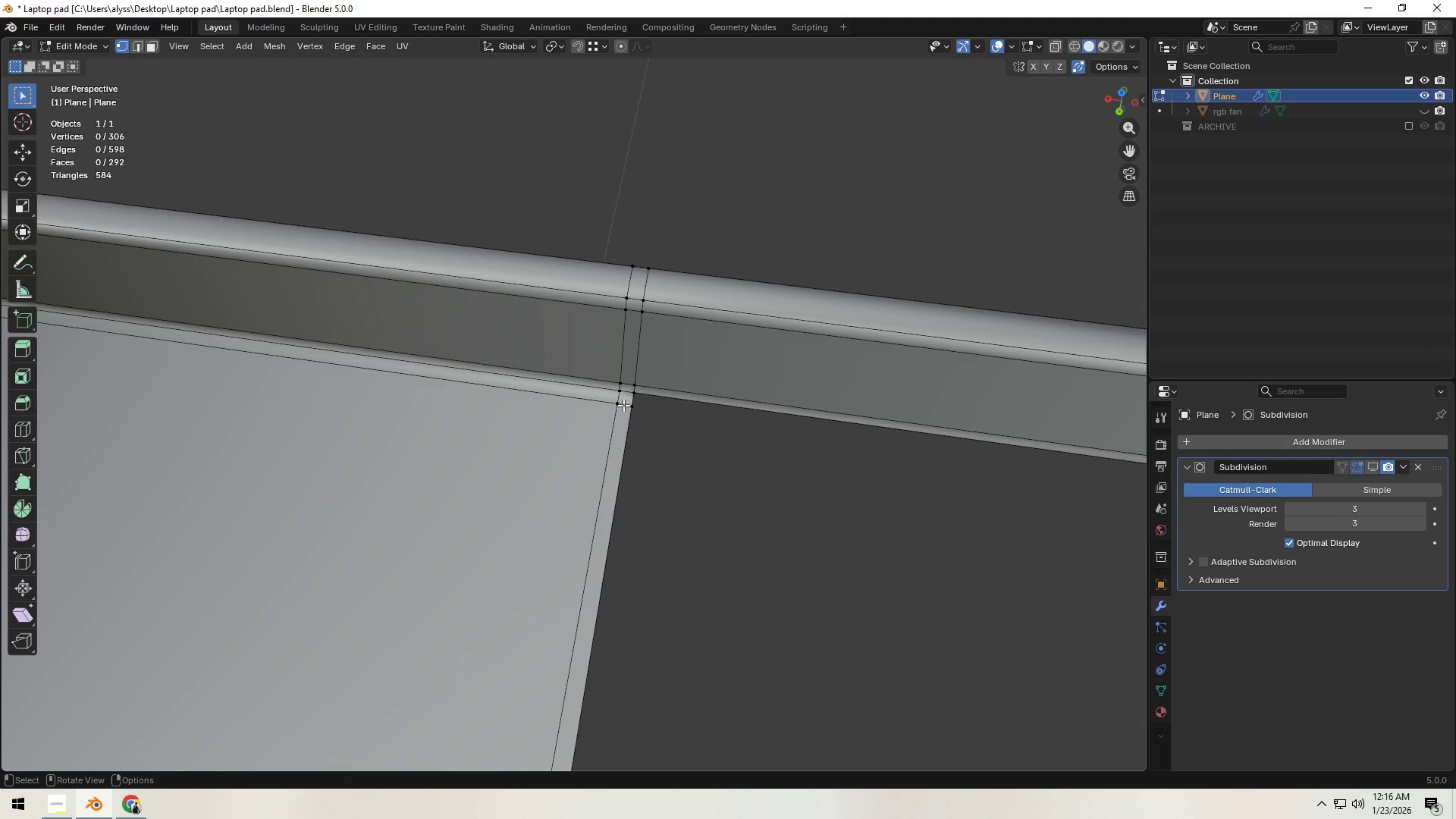 
left_click([617, 407])
 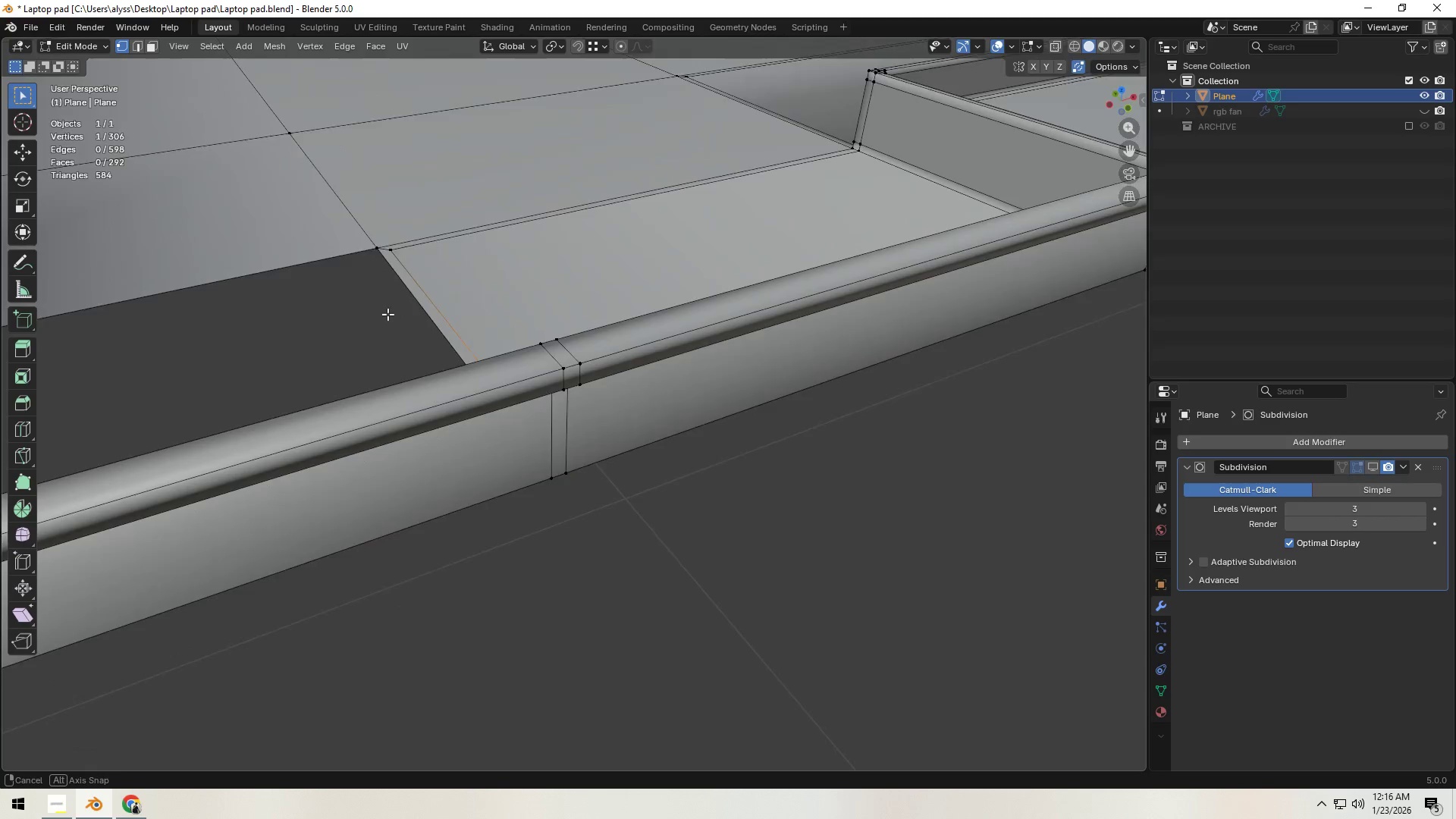 
hold_key(key=ControlLeft, duration=0.39)
left_click([576, 382])
 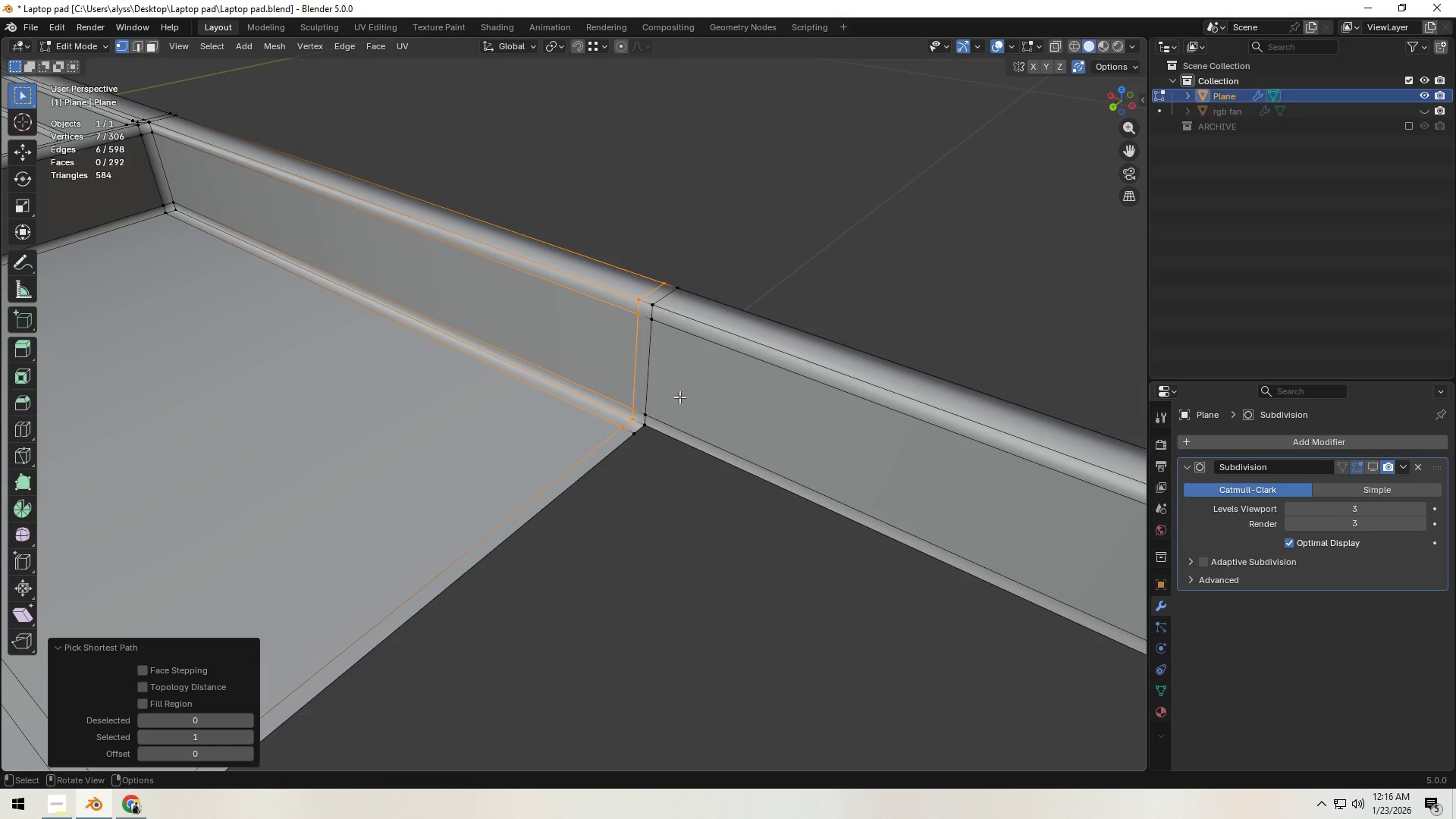 
type(gg)
 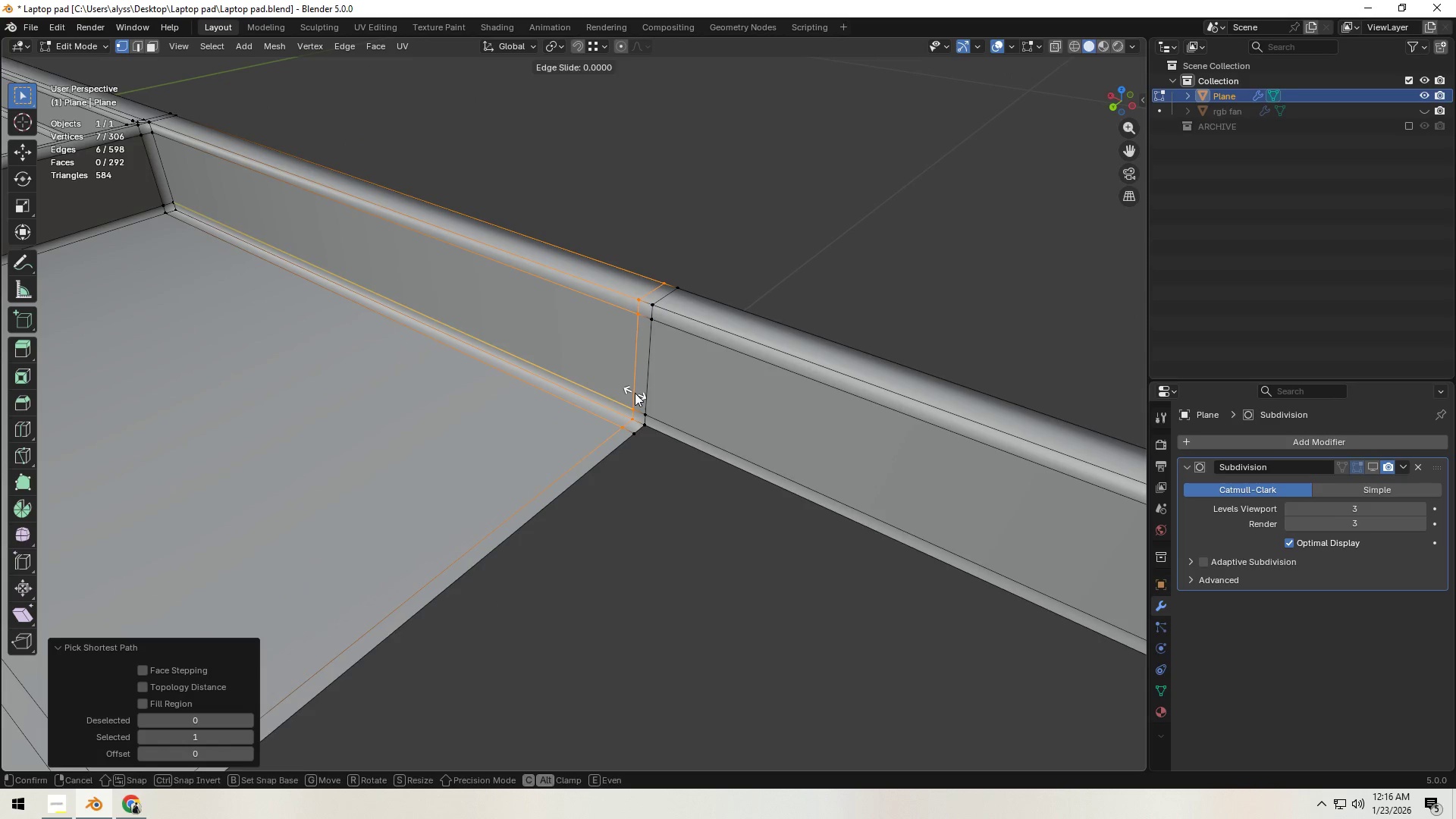 
right_click([635, 393])
 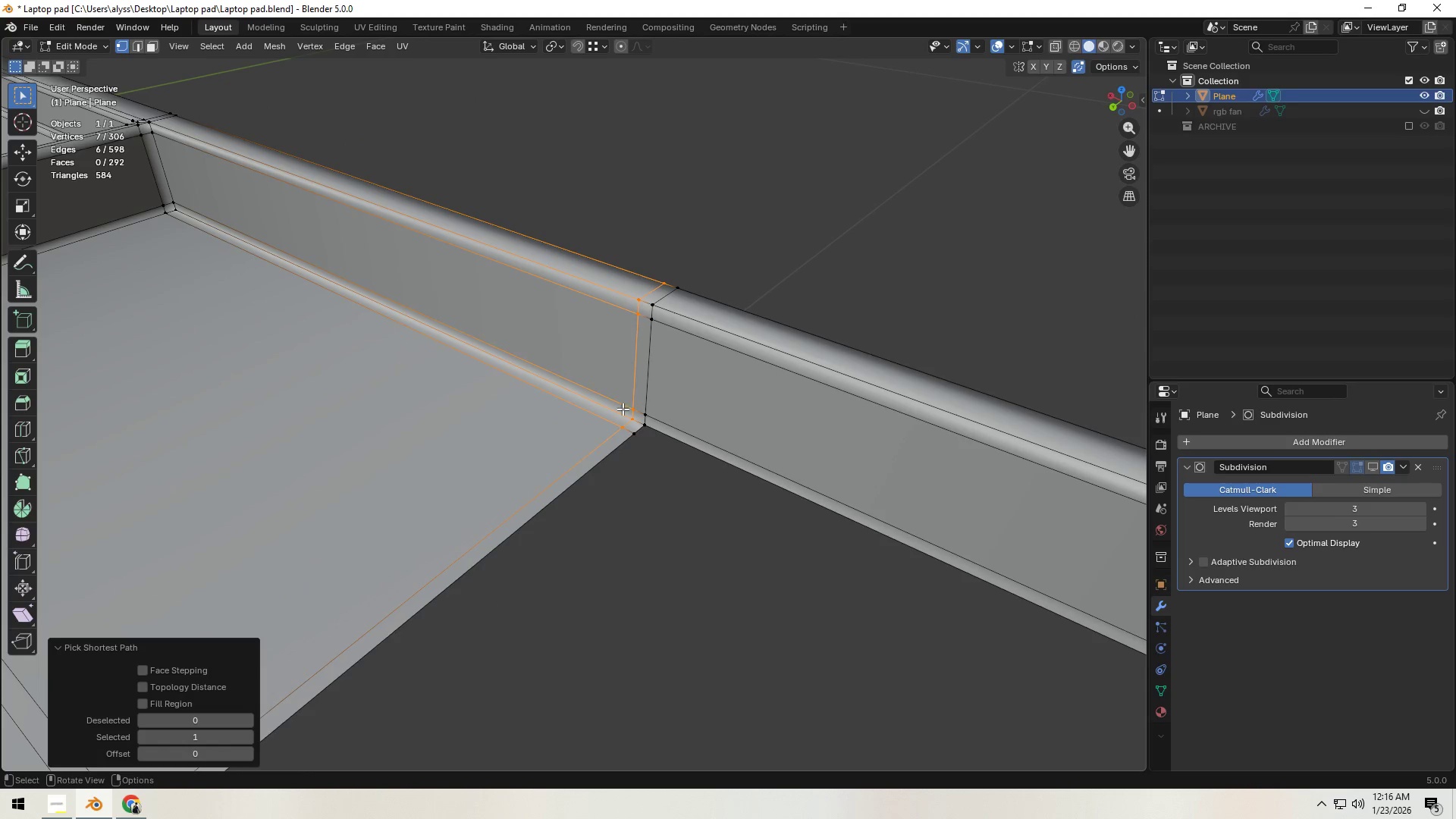 
hold_key(key=ShiftLeft, duration=0.41)
left_click([613, 427])
 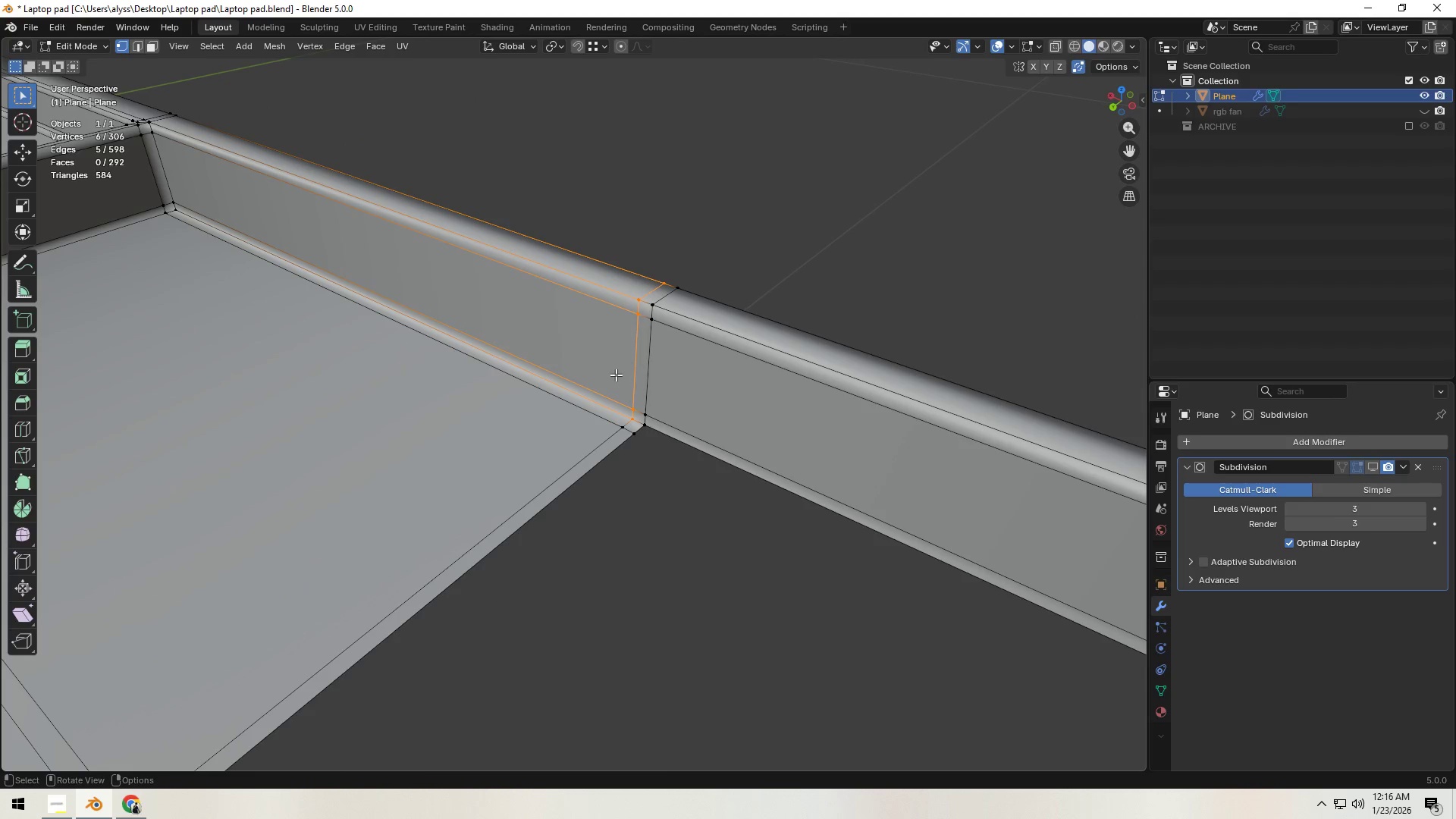 
type(gg)
 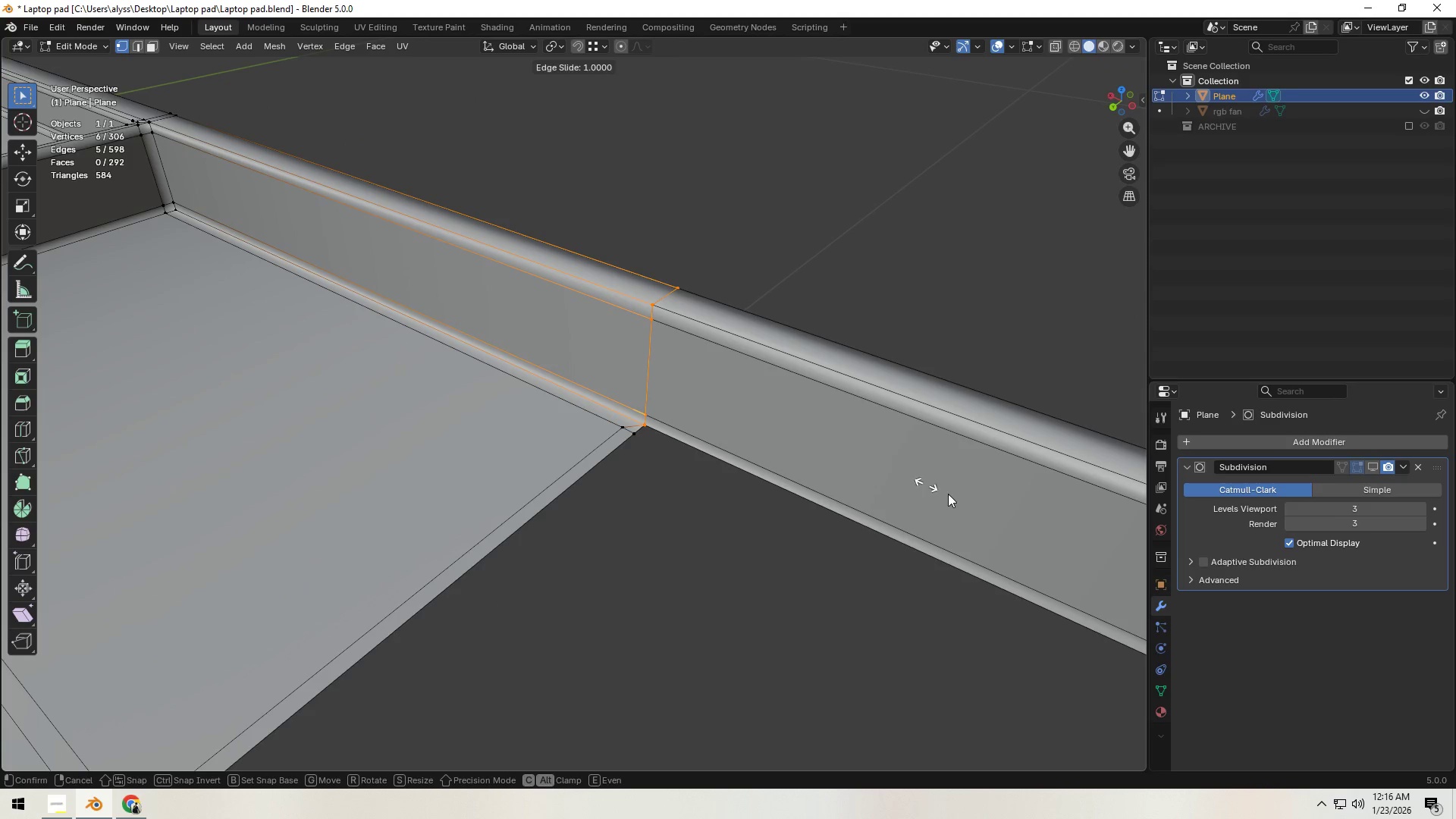 
left_click([1051, 535])
 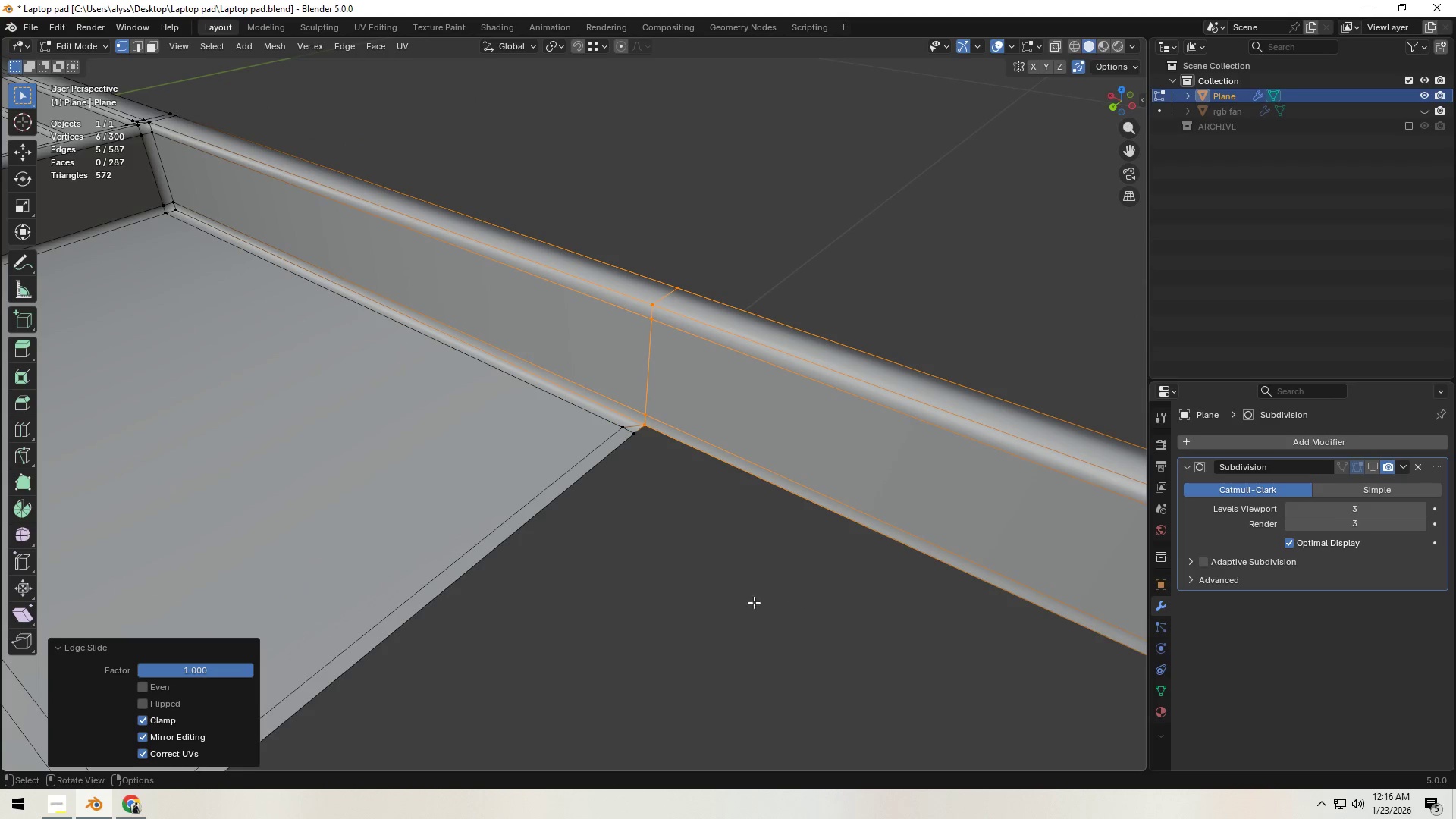 
left_click([736, 591])
 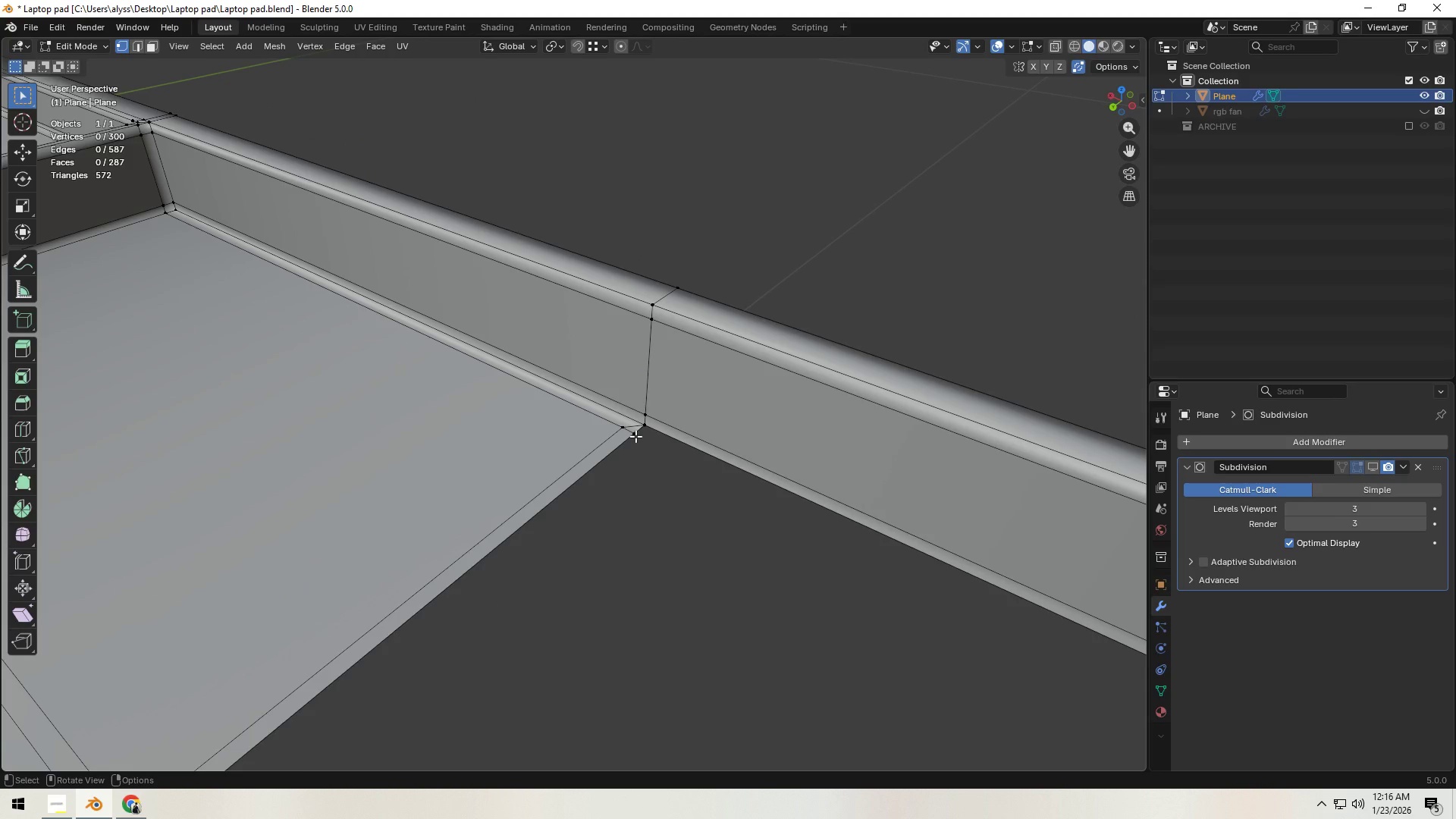 
left_click([635, 436])
 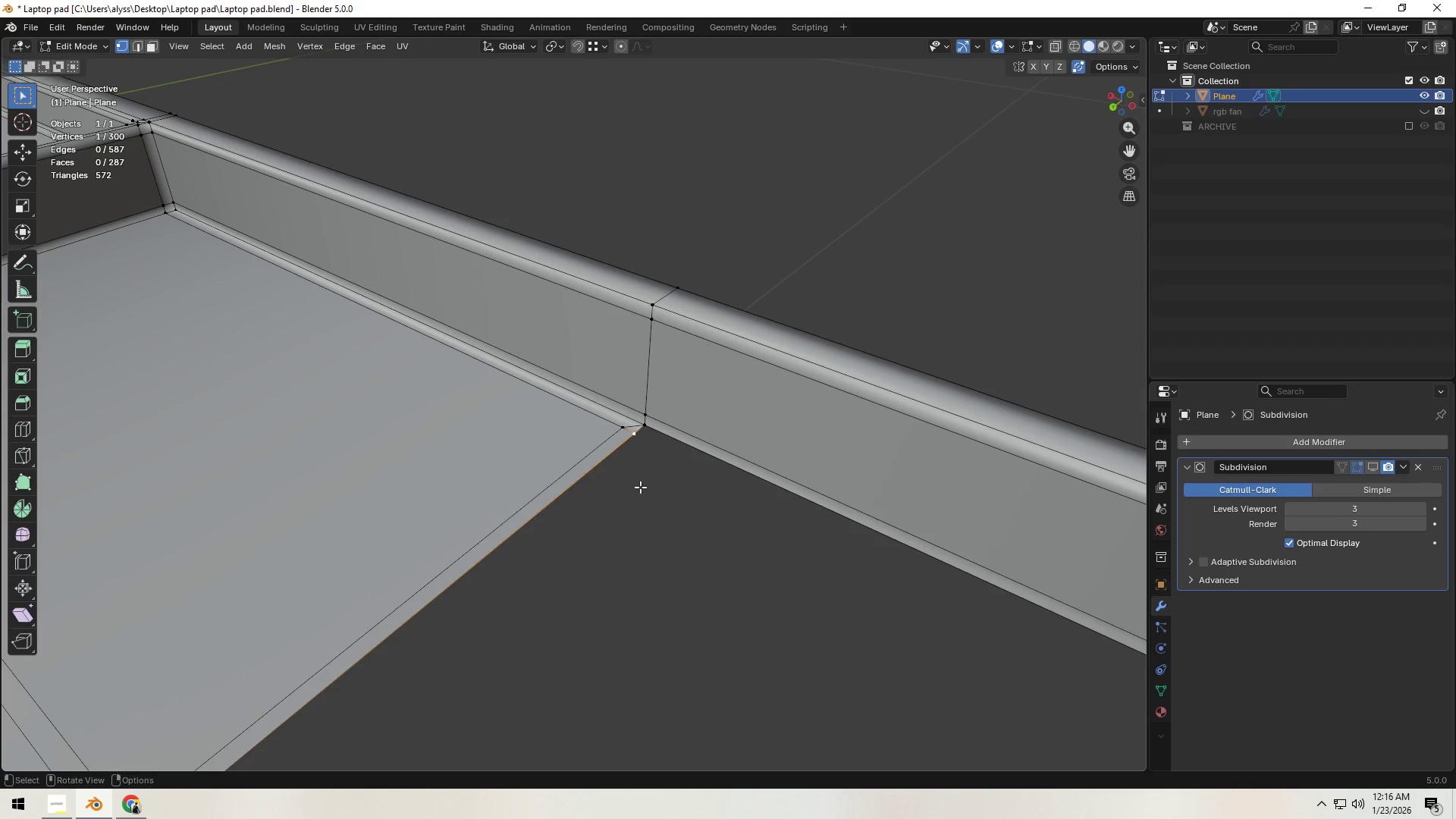 
key(X)
 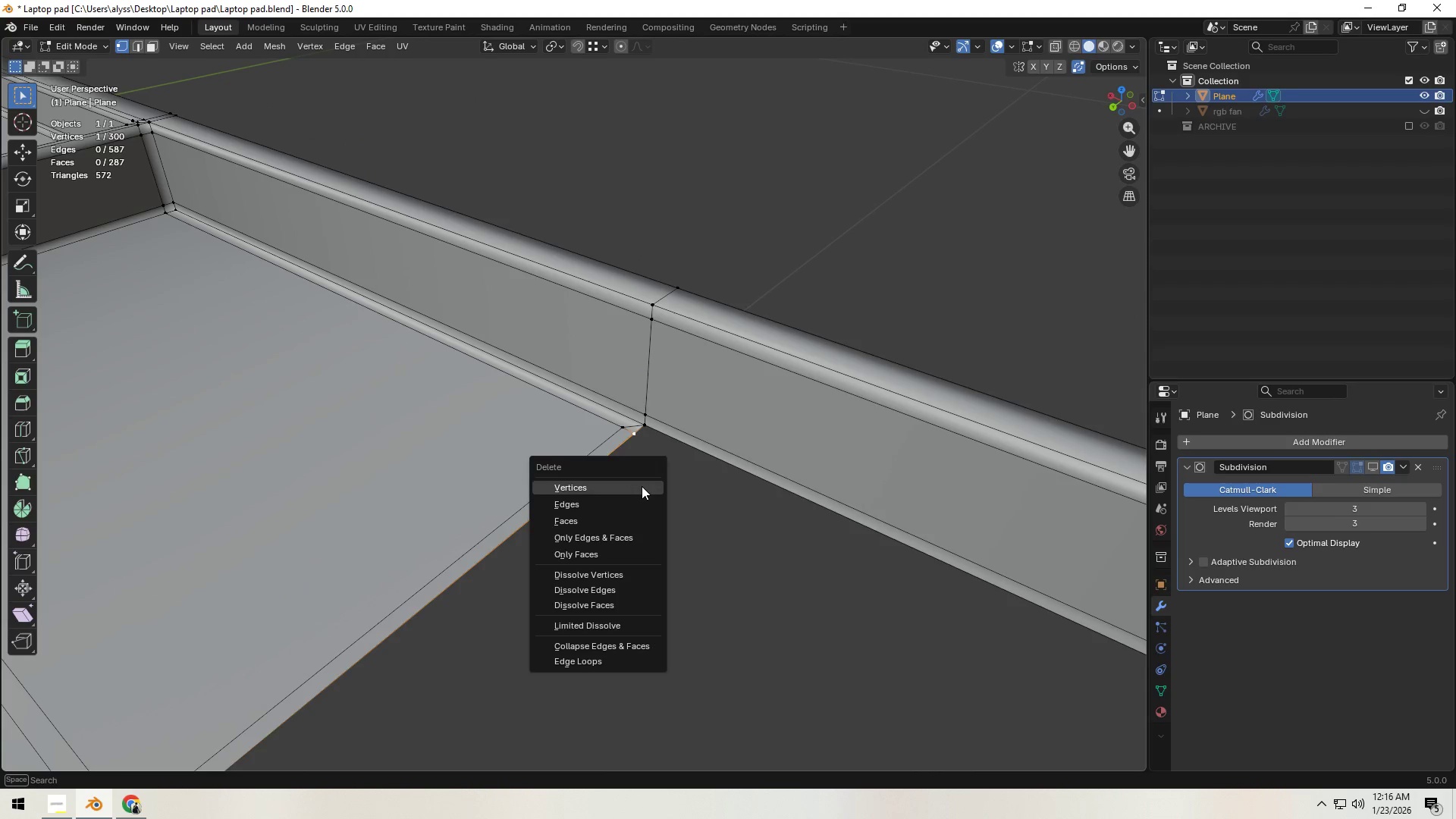 
left_click([642, 485])
 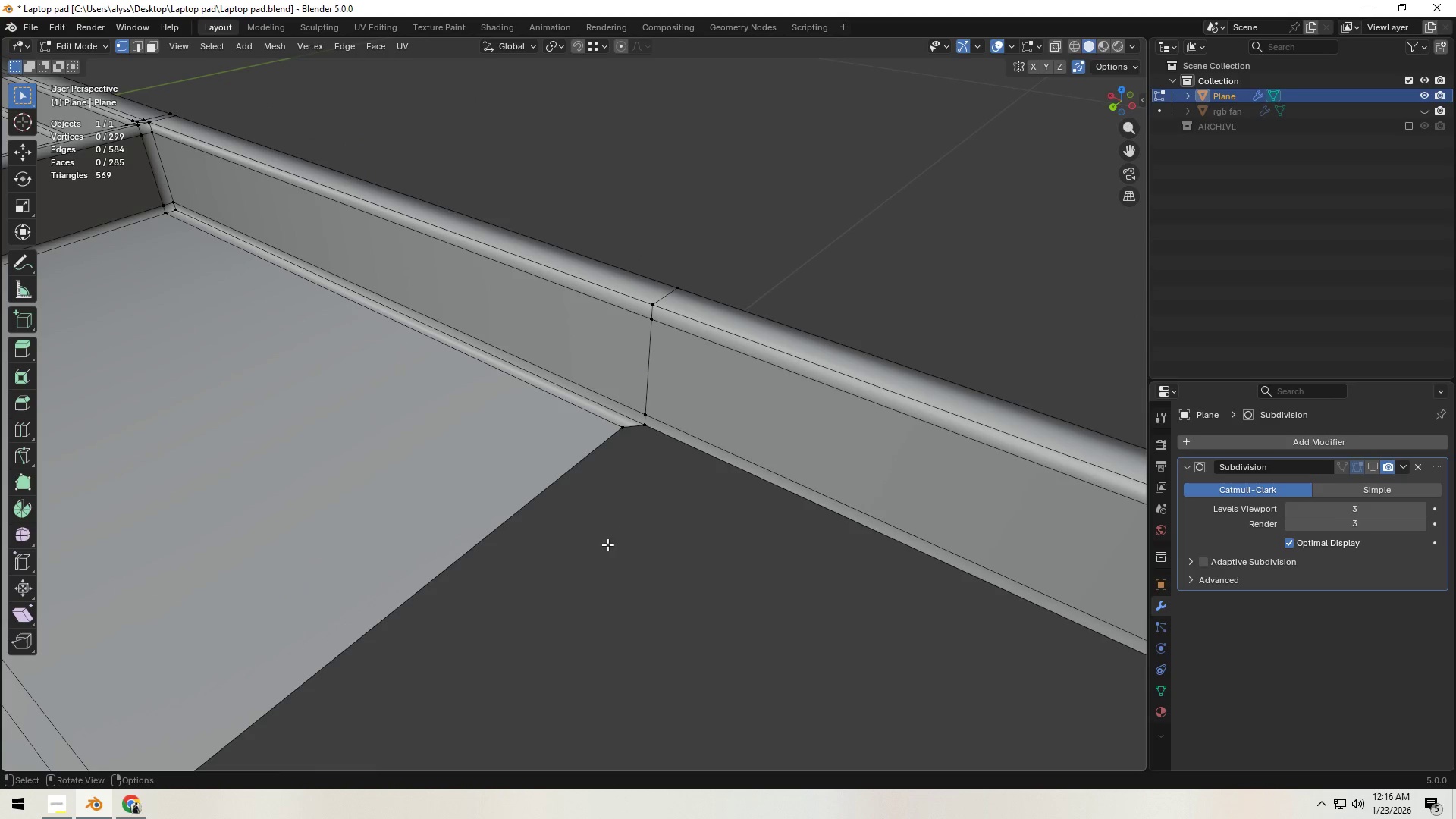 
hold_key(key=ShiftLeft, duration=0.47)
 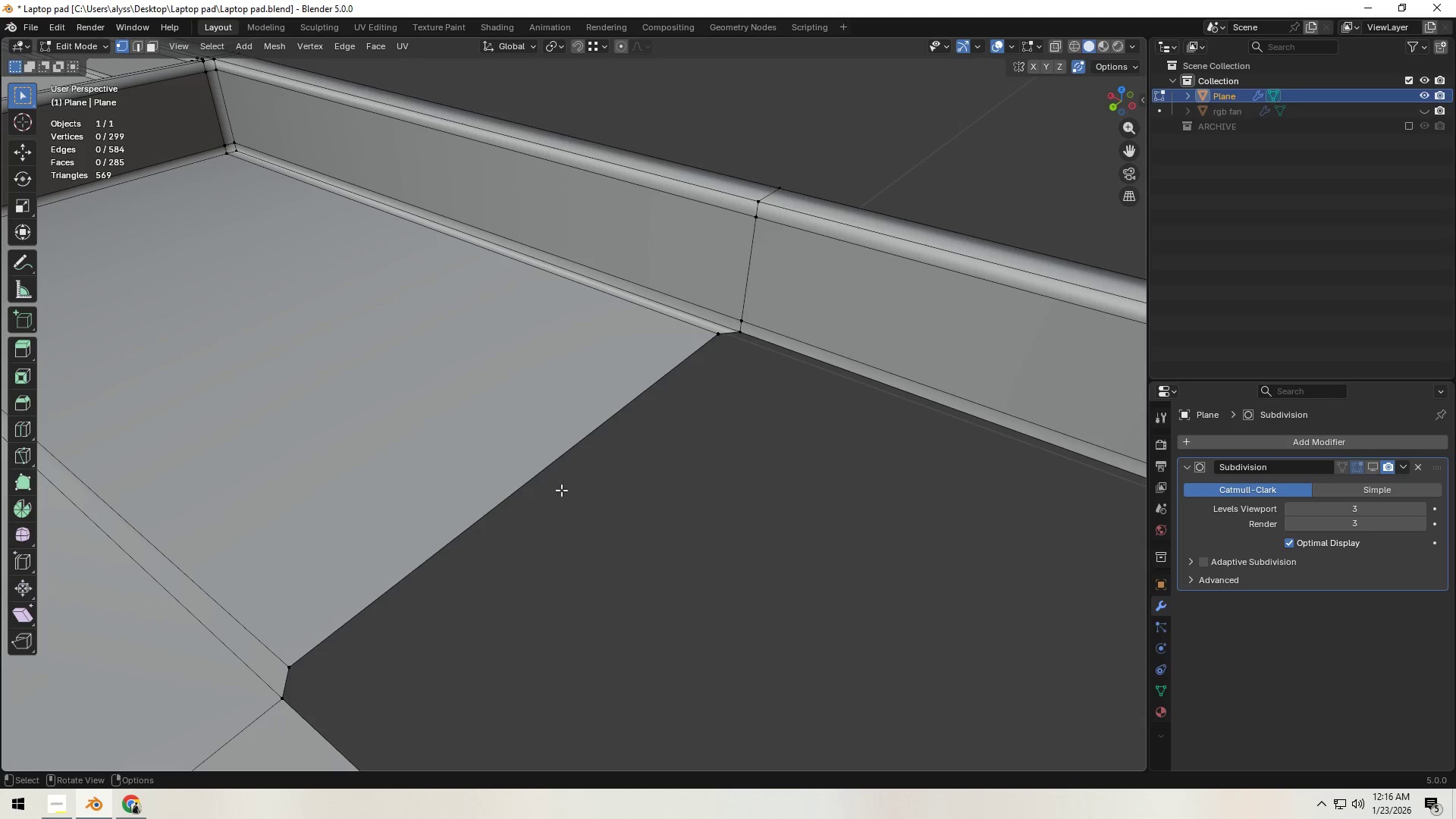 
key(2)
 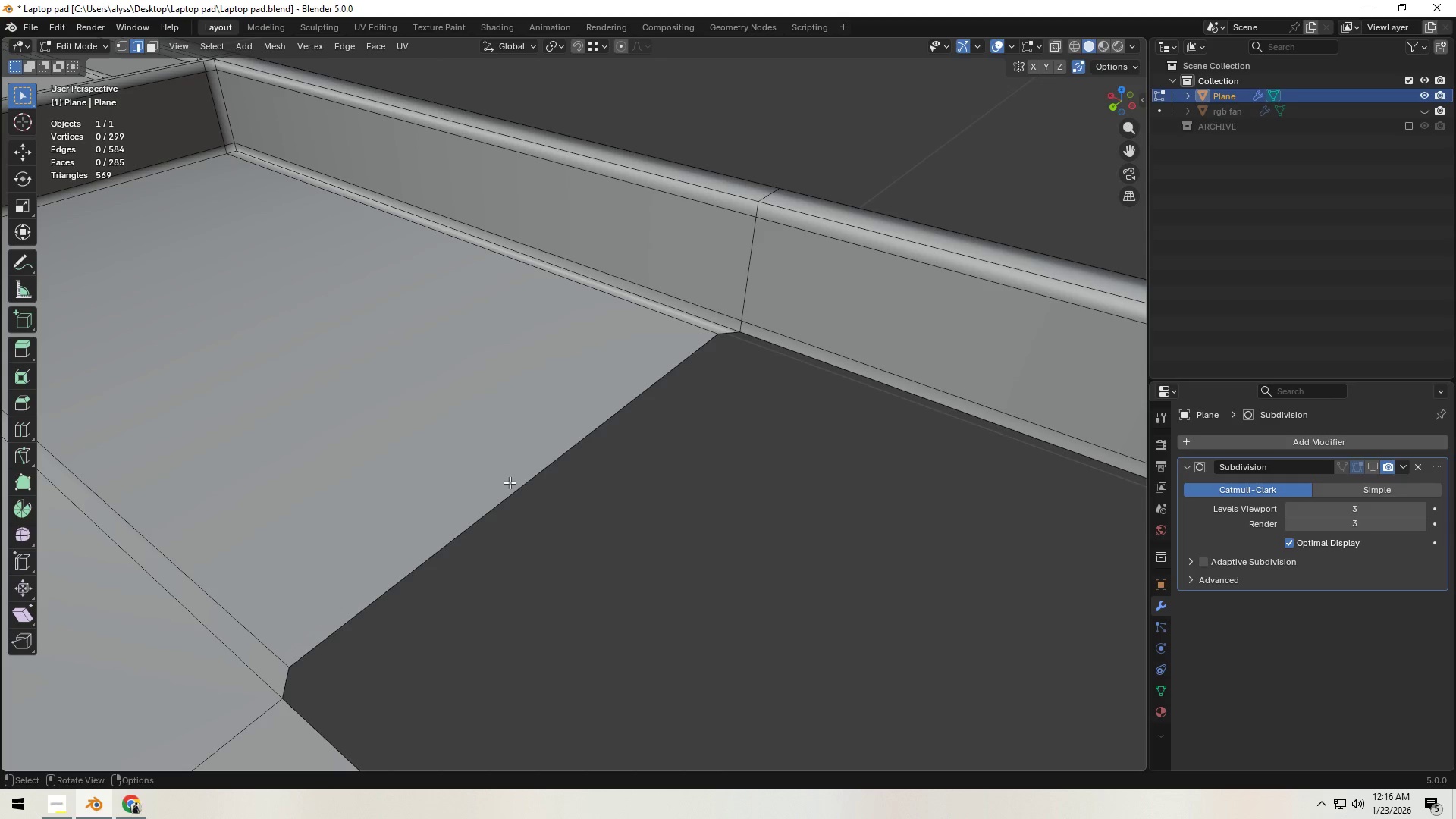 
left_click([510, 482])
 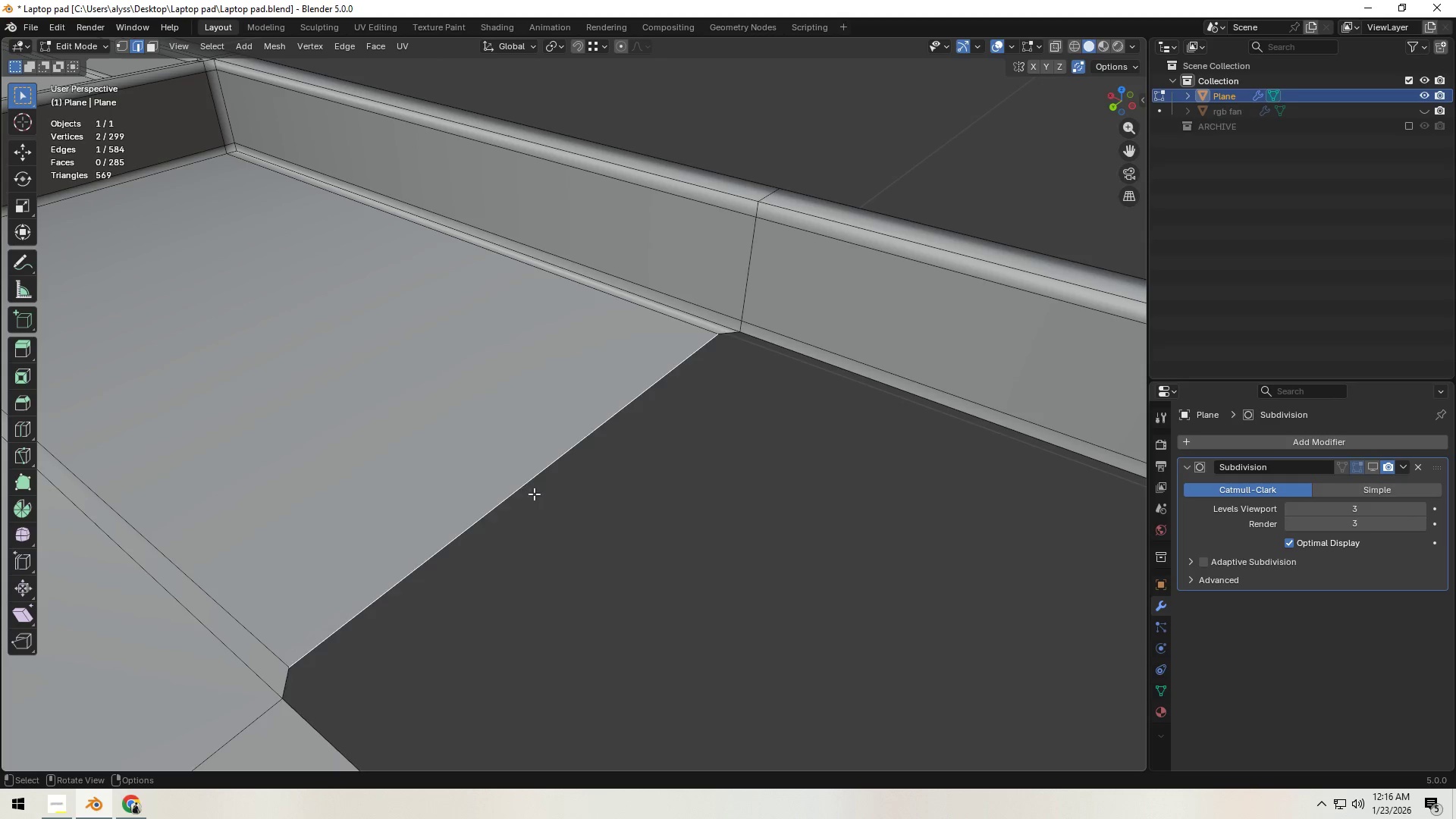 
type(ff)
 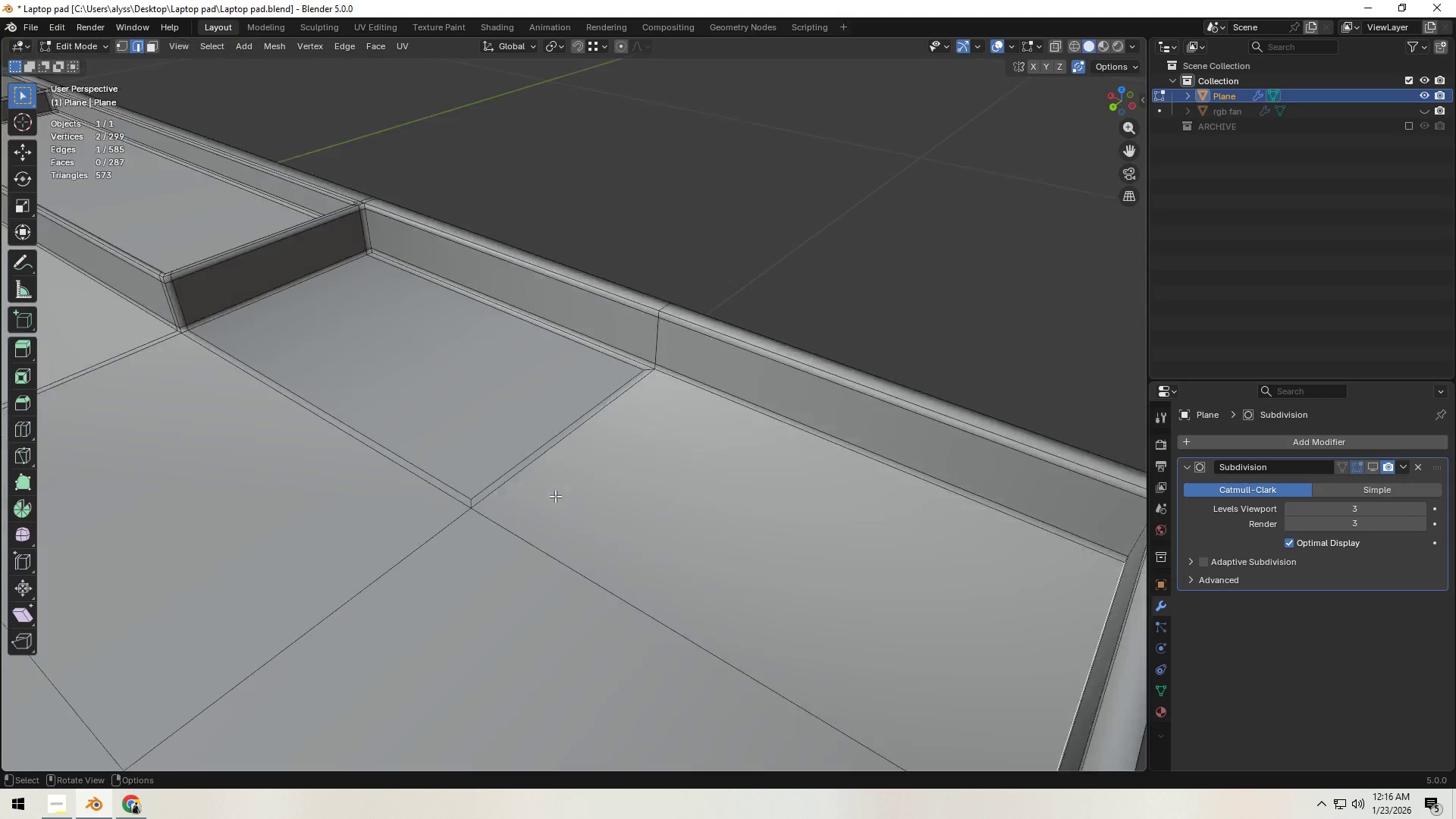 
scroll: coordinate [556, 496], scroll_direction: down, amount: 6.0
 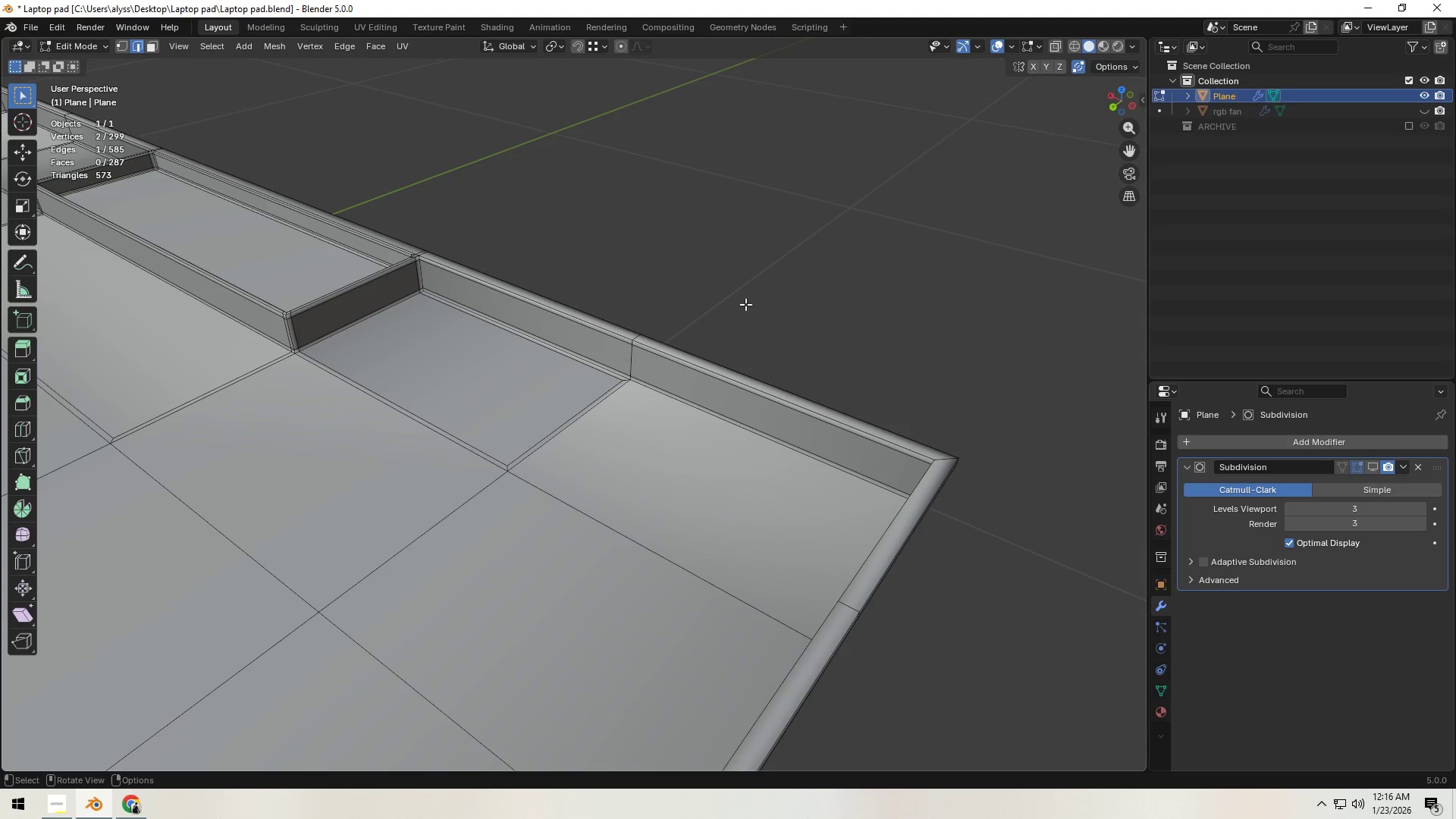 
key(Tab)
 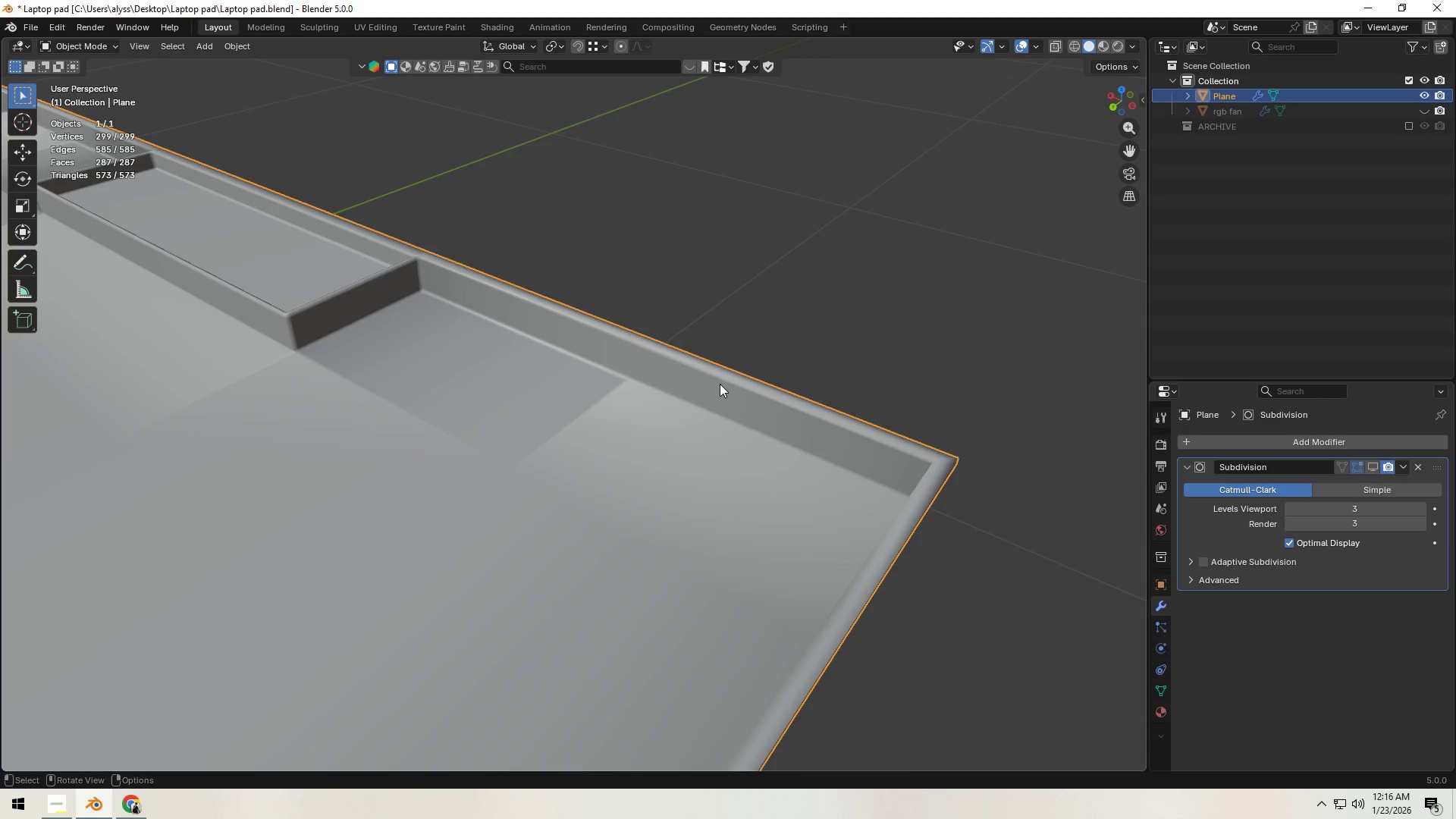 
left_click([788, 327])
 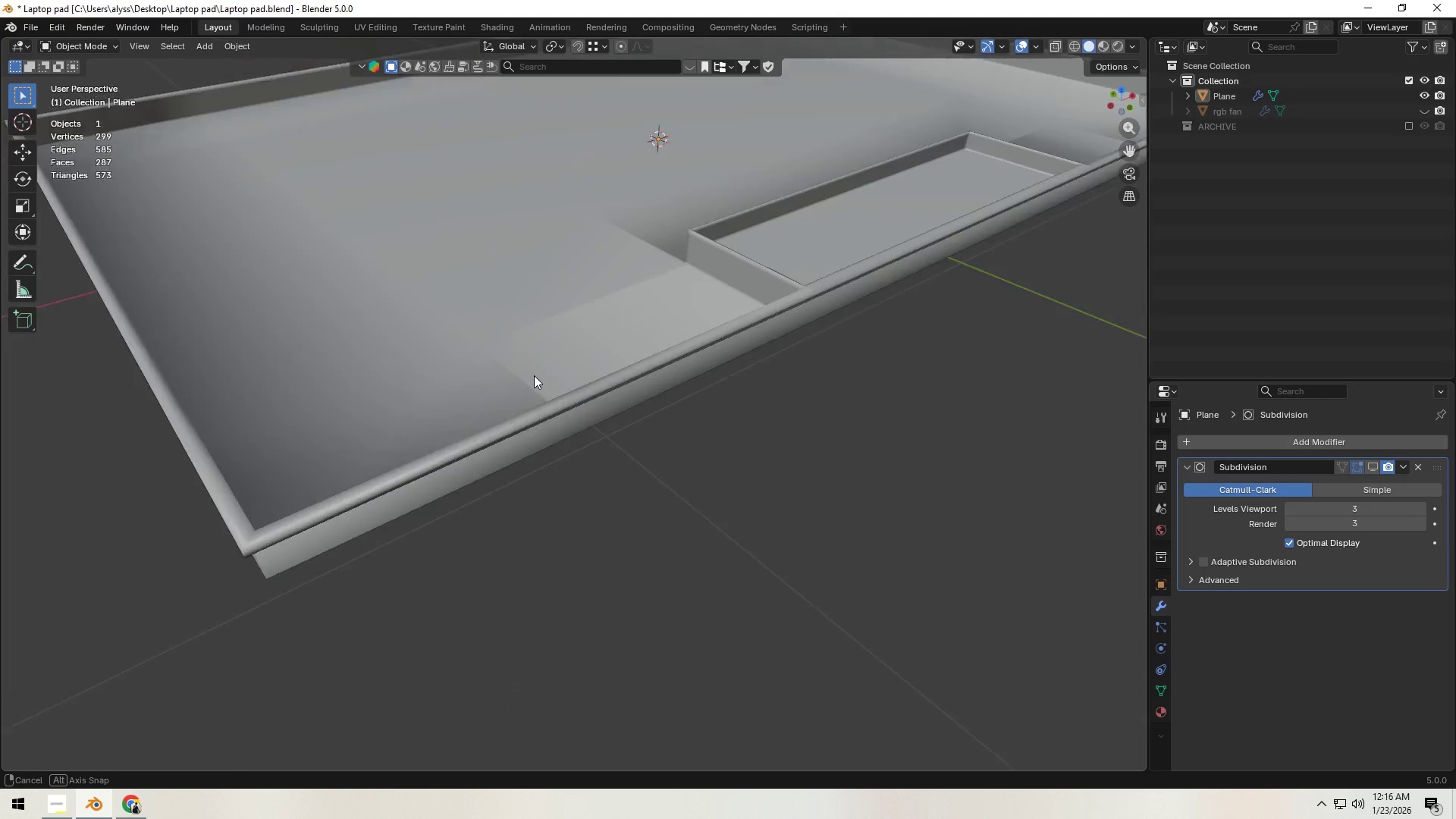 
key(Shift+ShiftLeft)
 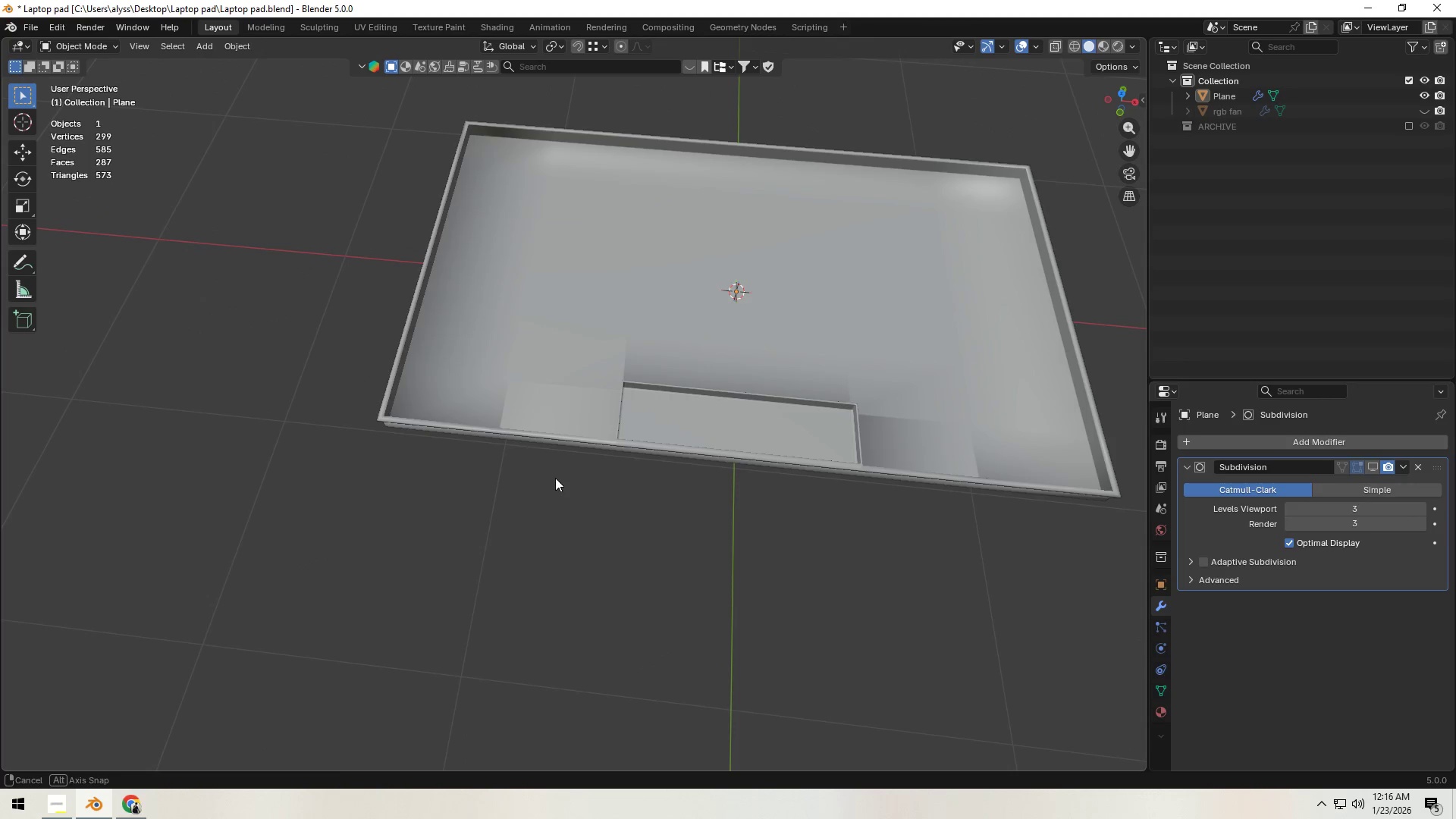 
scroll: coordinate [569, 383], scroll_direction: down, amount: 5.0
 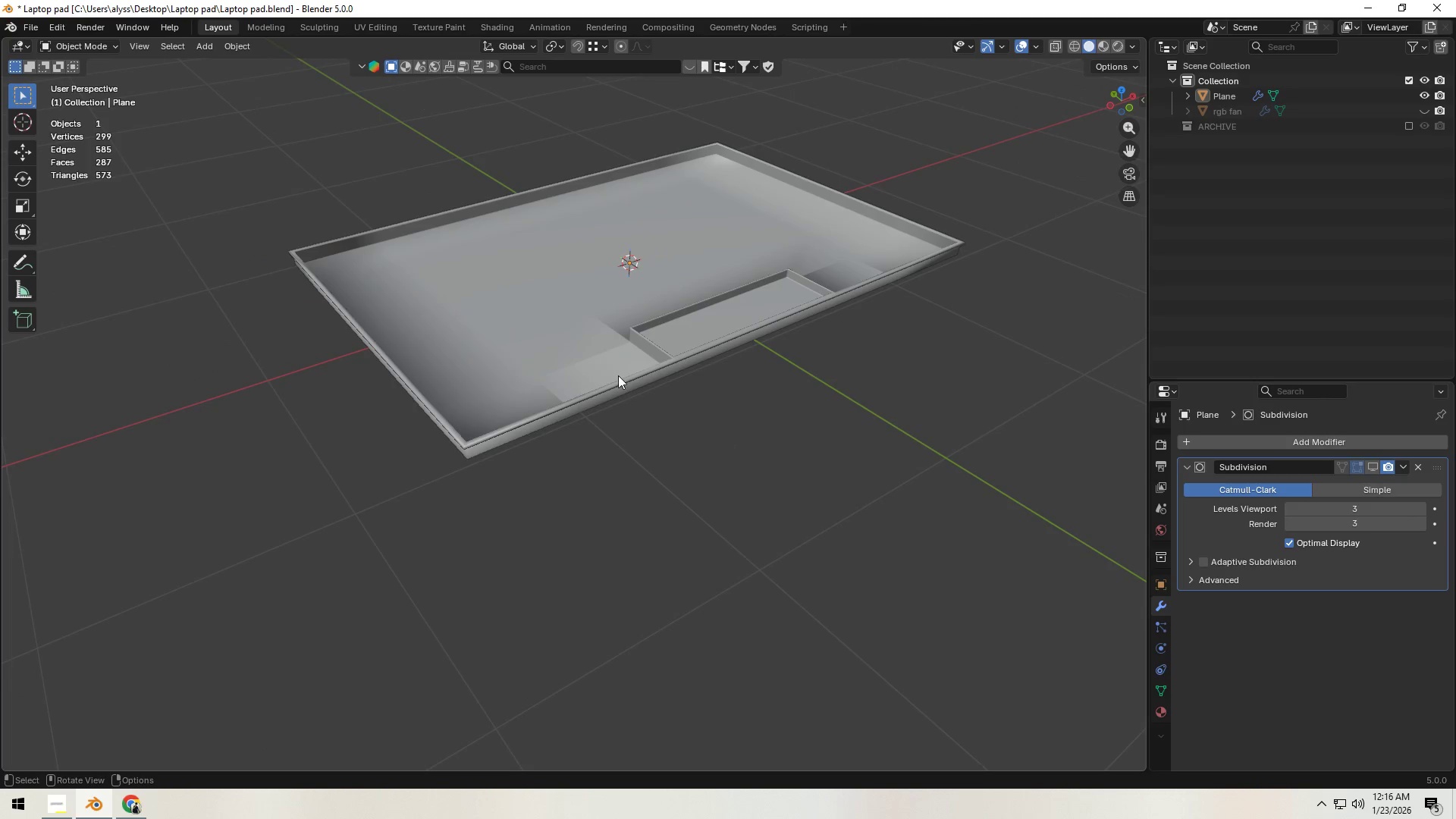 
key(Control+S)
 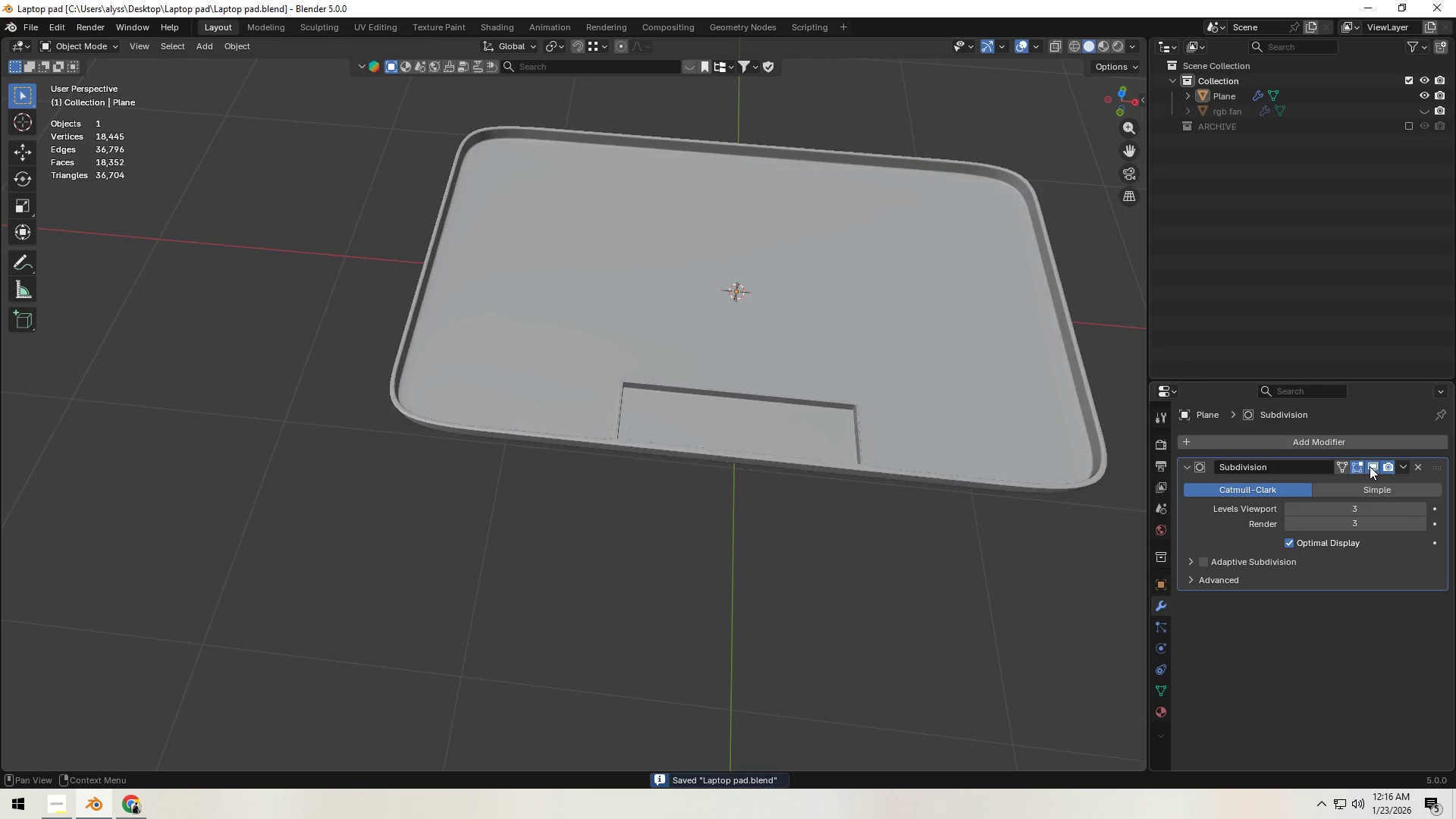 
double_click([715, 587])
 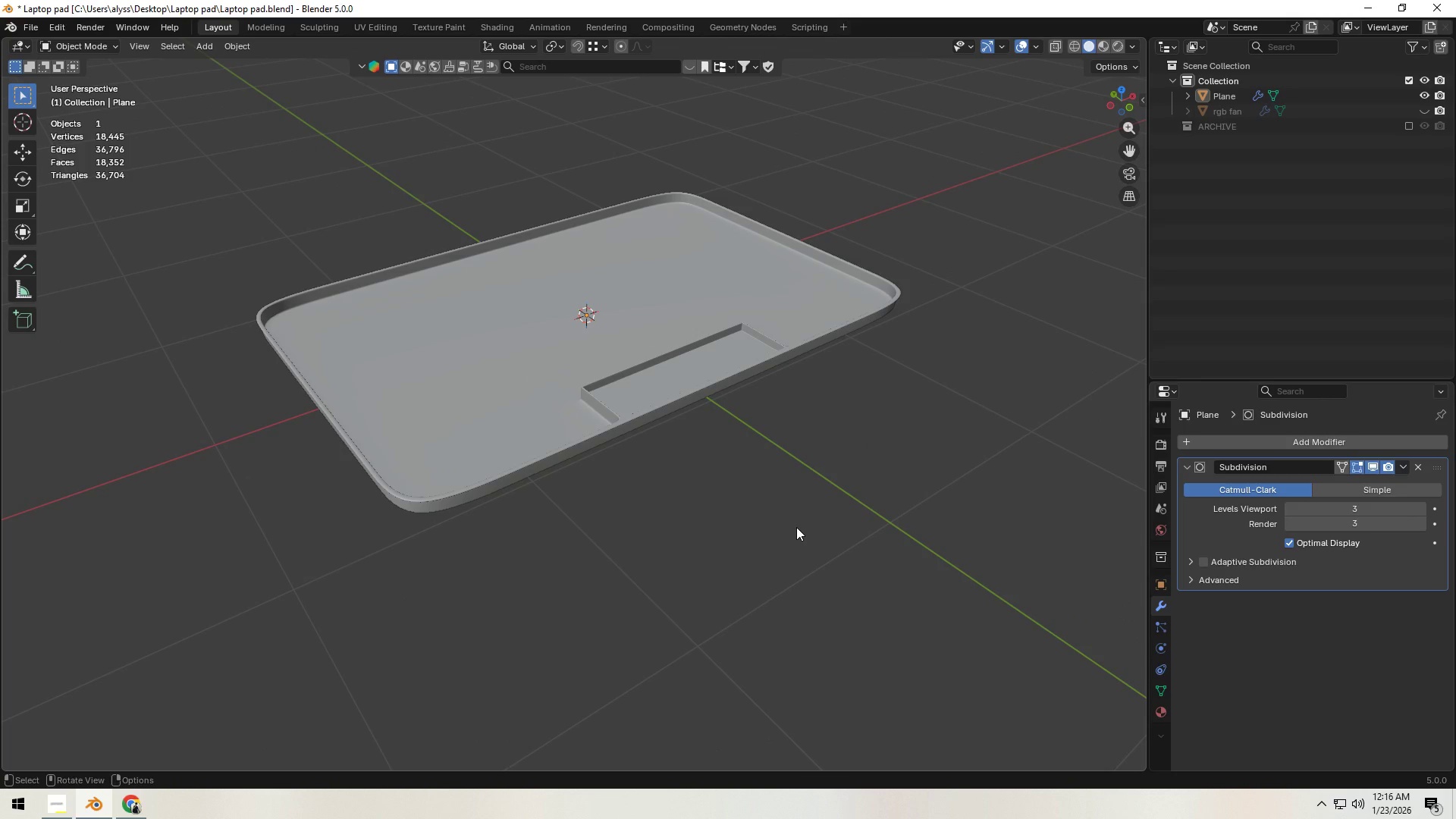 
wait(12.3)
 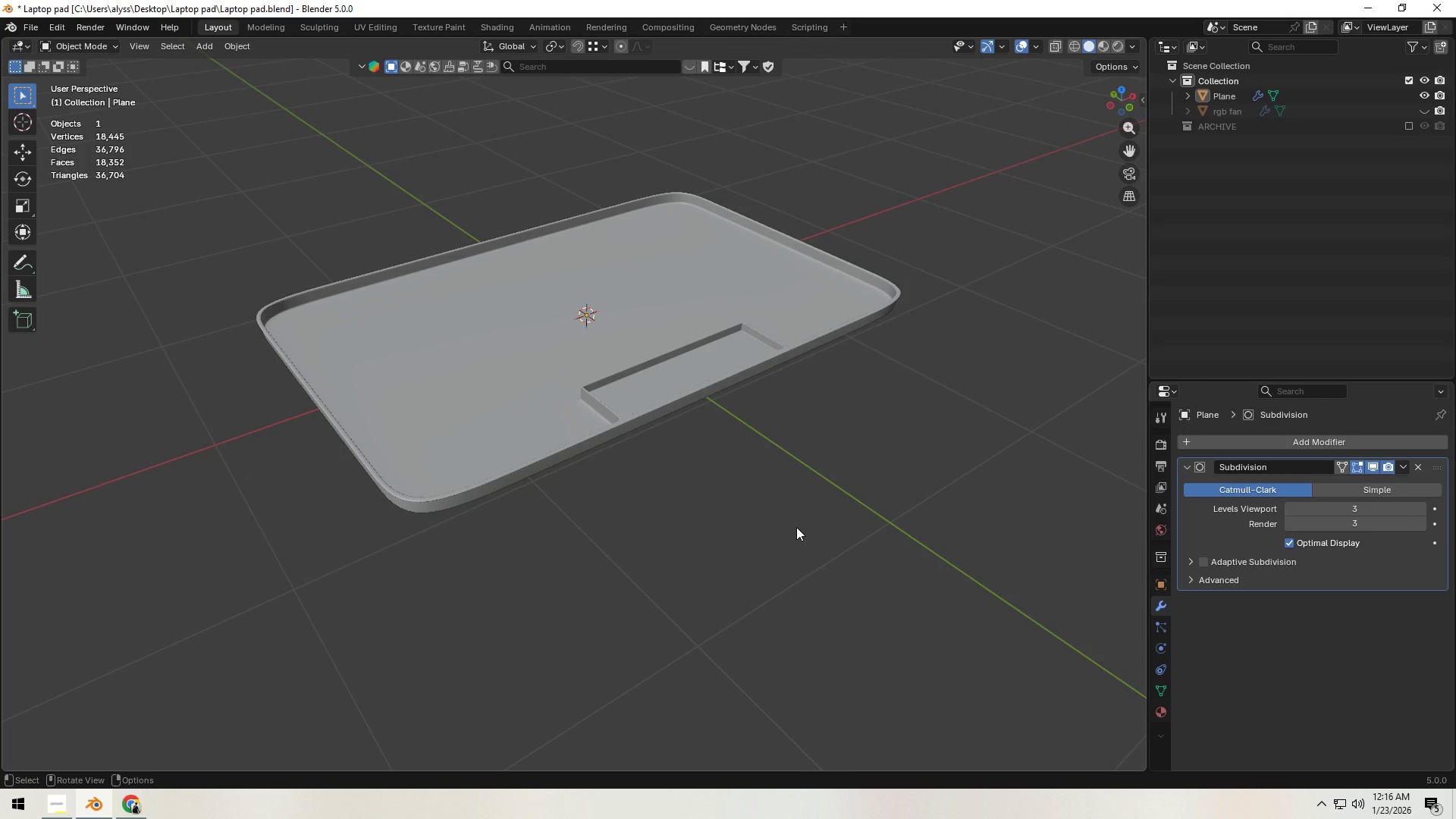 
scroll: coordinate [767, 564], scroll_direction: down, amount: 3.0
 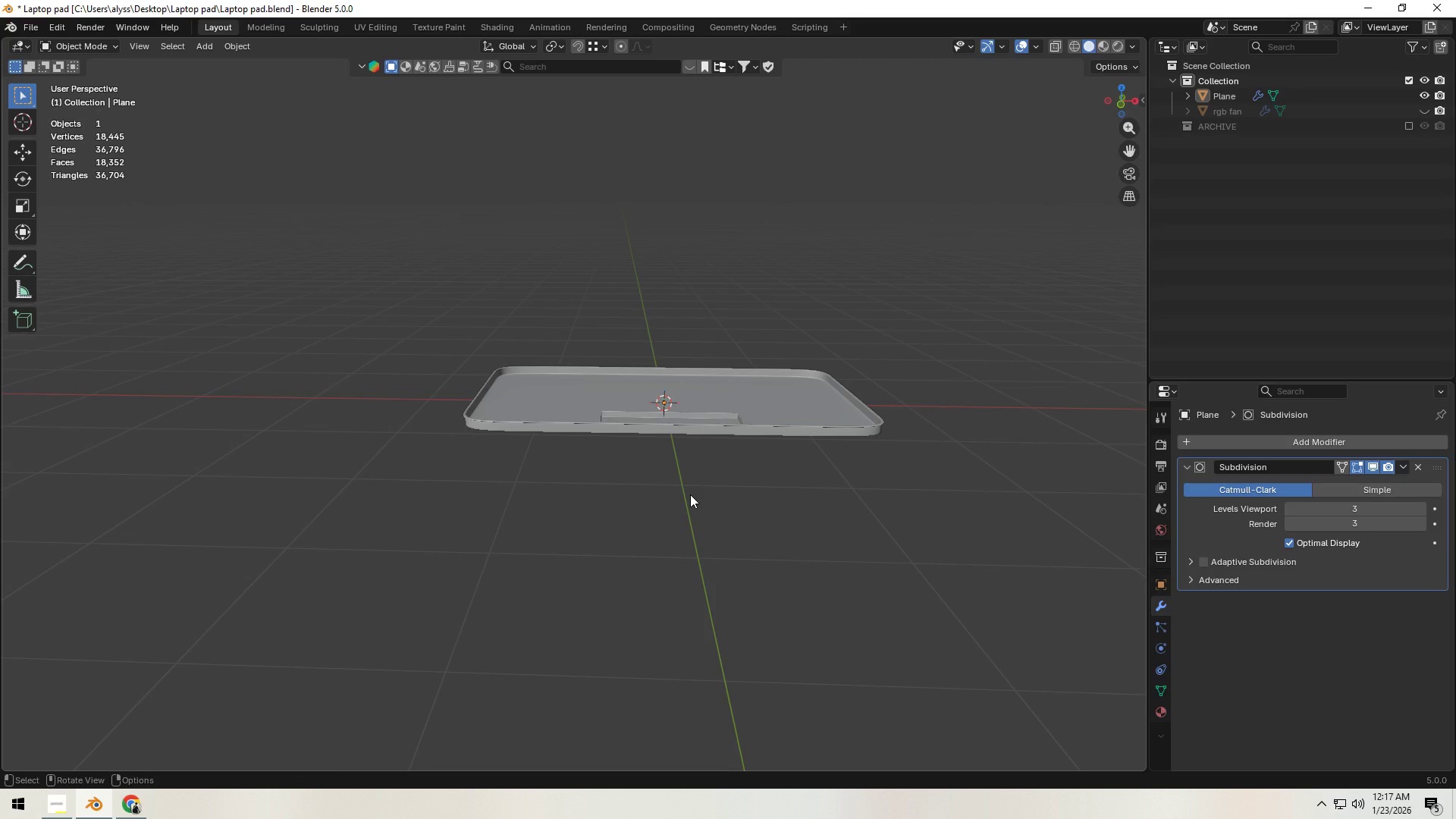 
wait(8.13)
 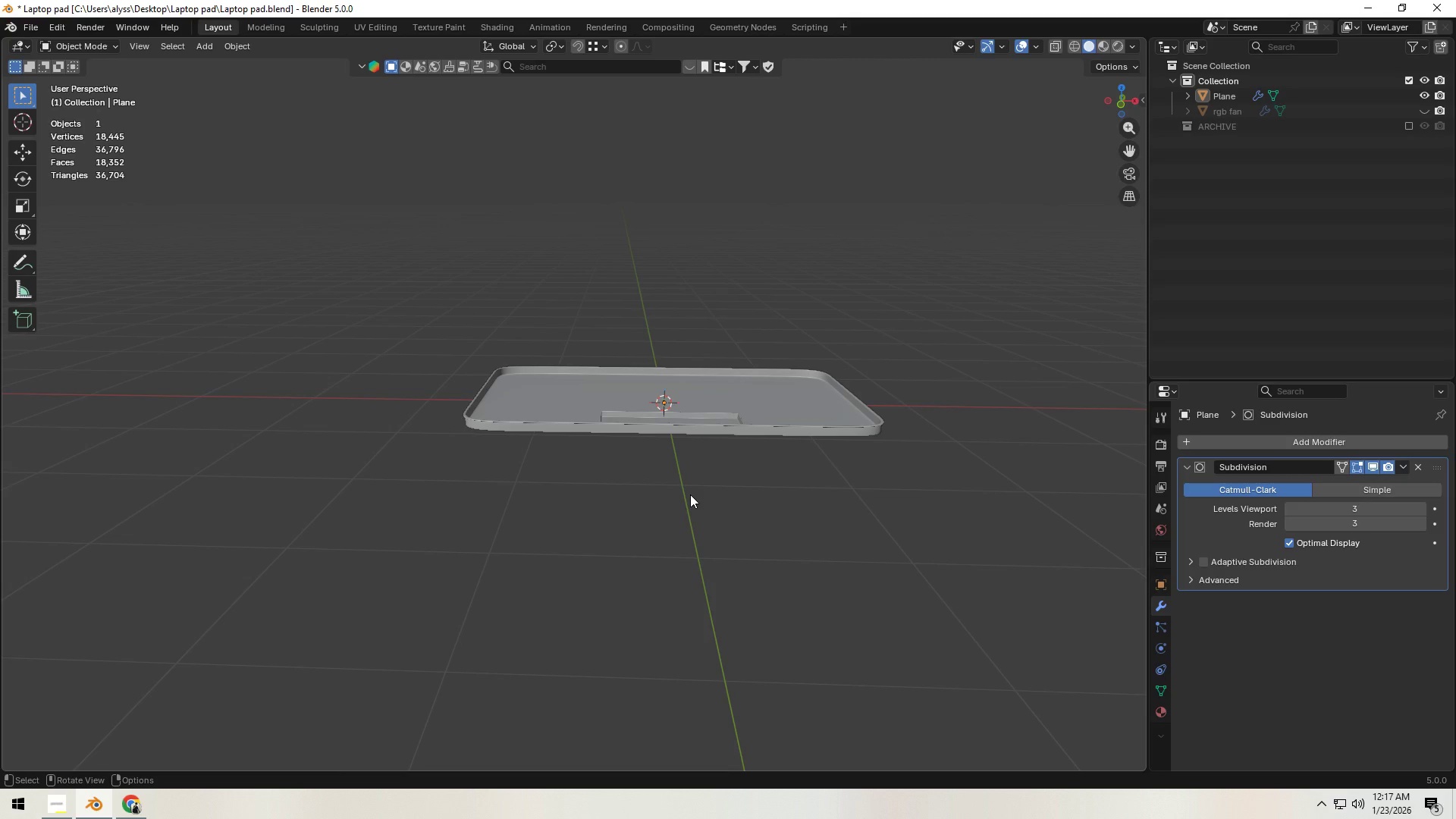 
scroll: coordinate [642, 582], scroll_direction: up, amount: 5.0
 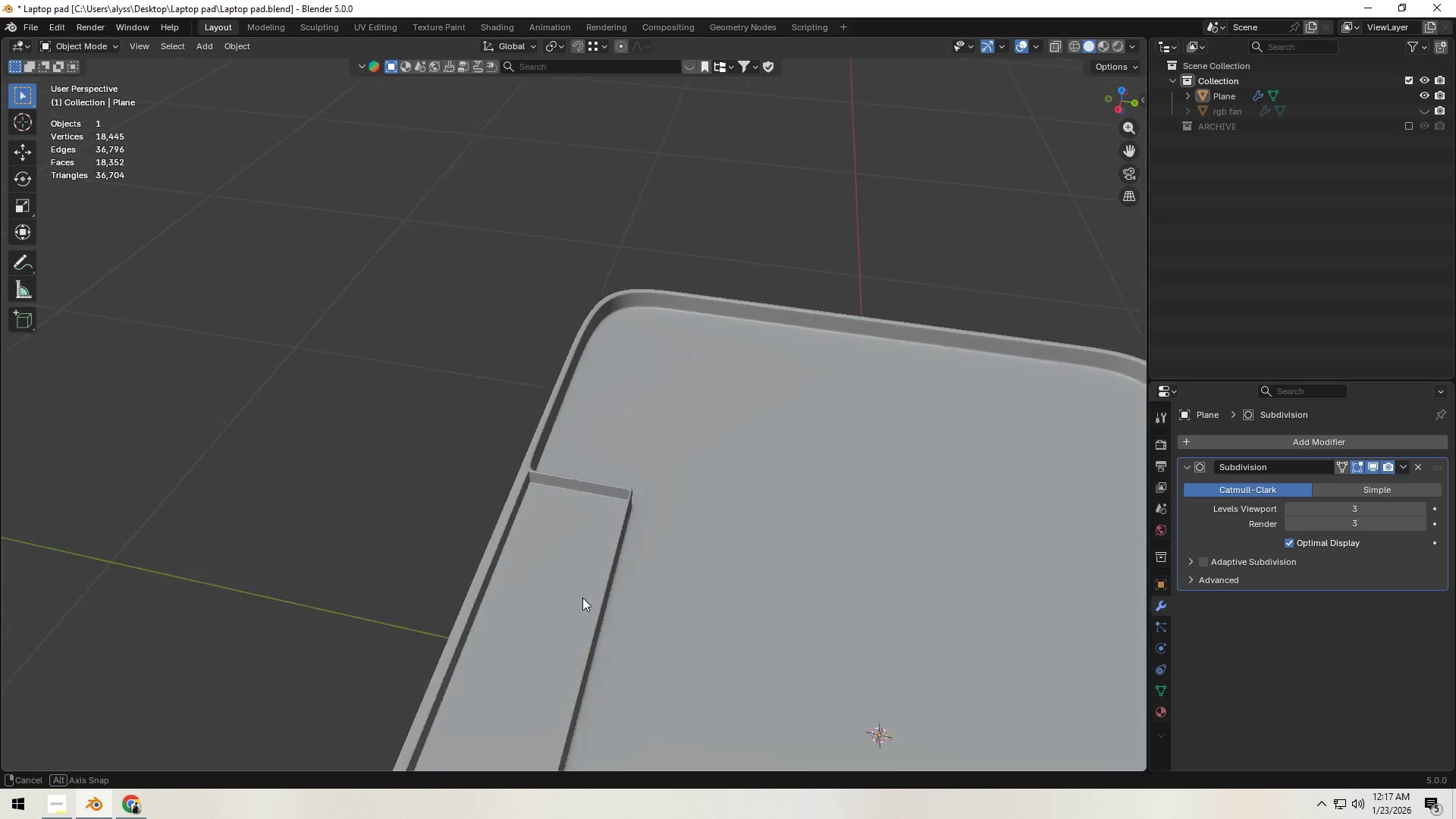 
hold_key(key=ShiftLeft, duration=0.81)
 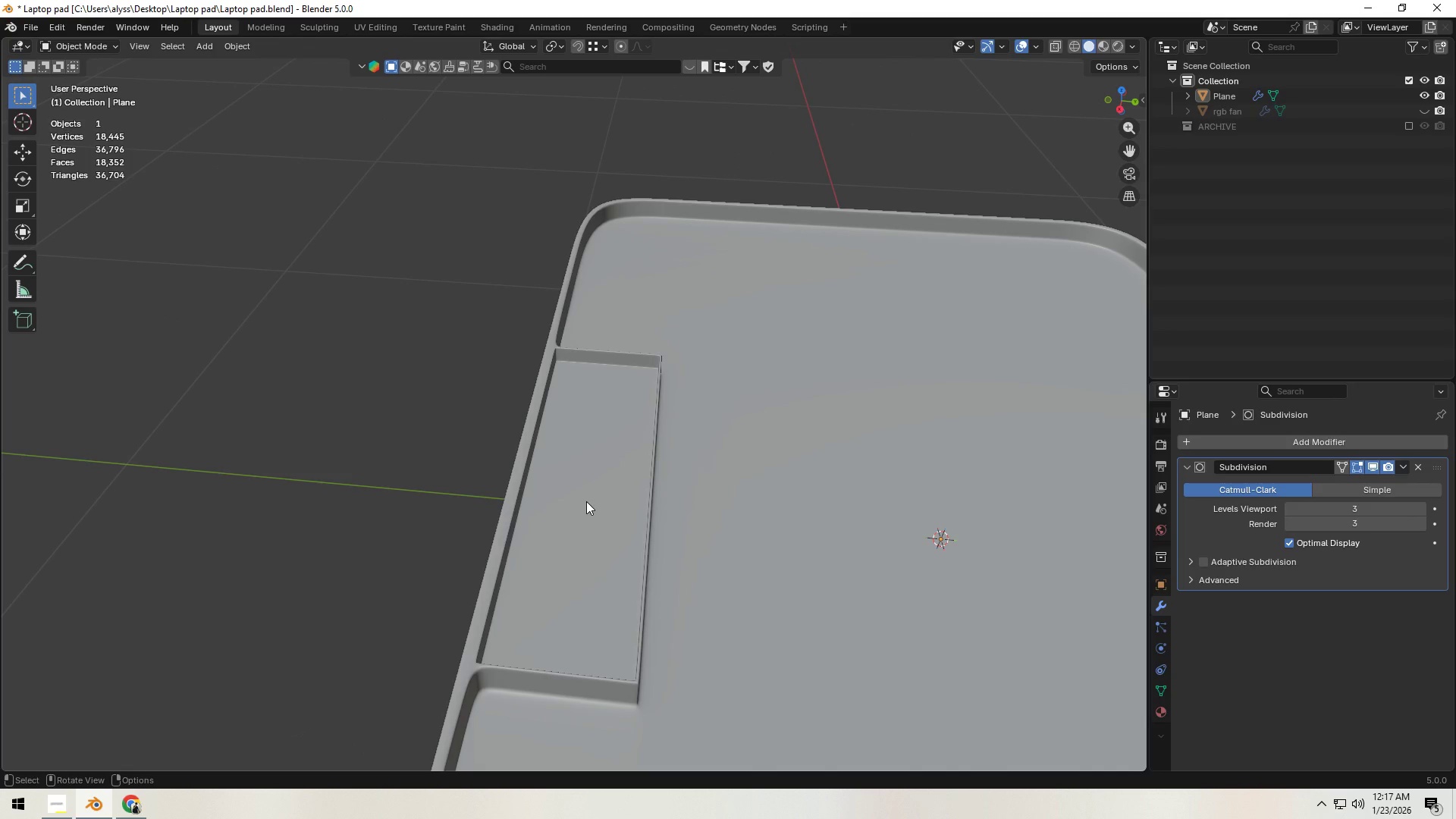 
hold_key(key=ShiftLeft, duration=6.72)
left_click([777, 386])
 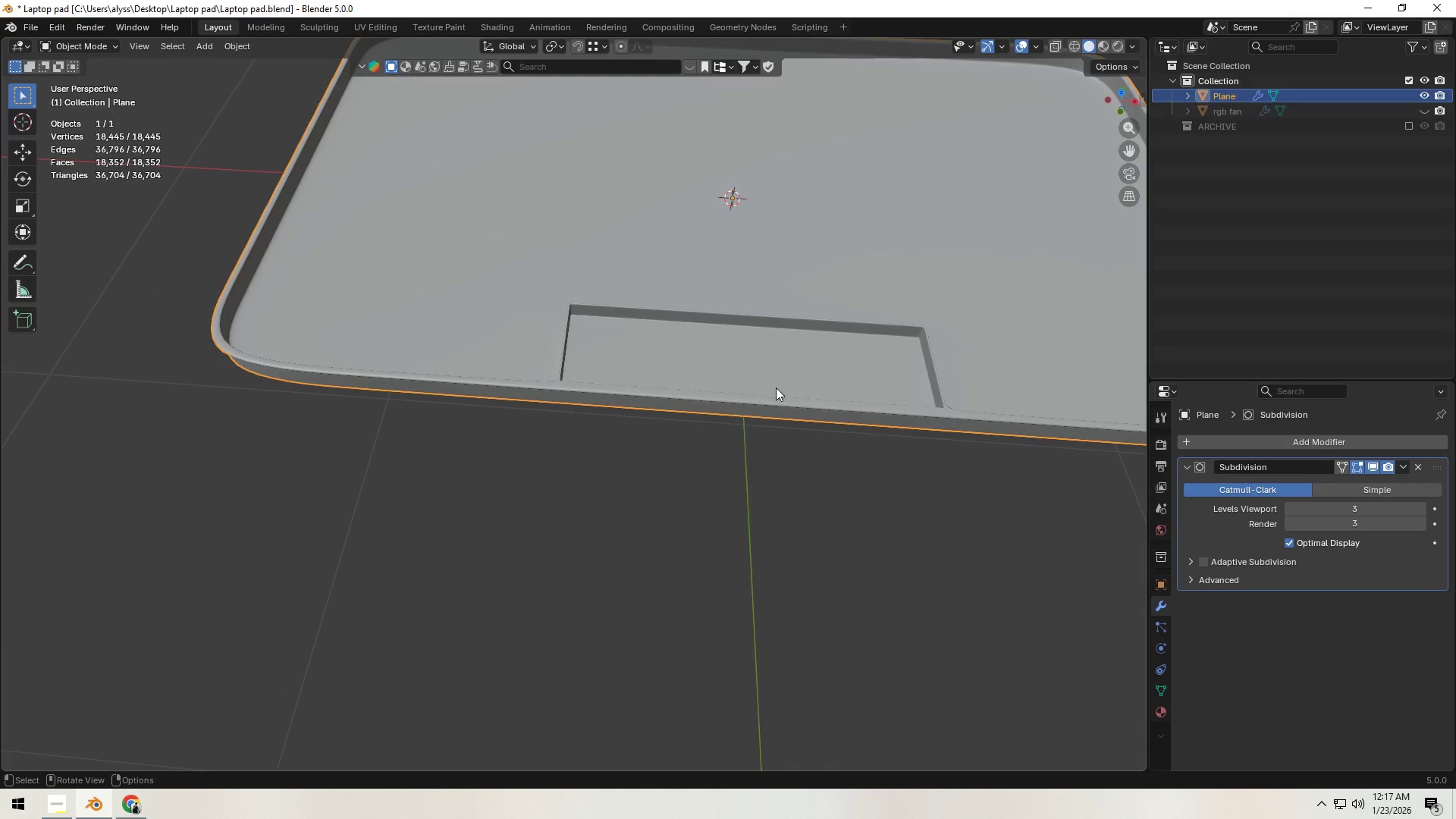 
key(Tab)
 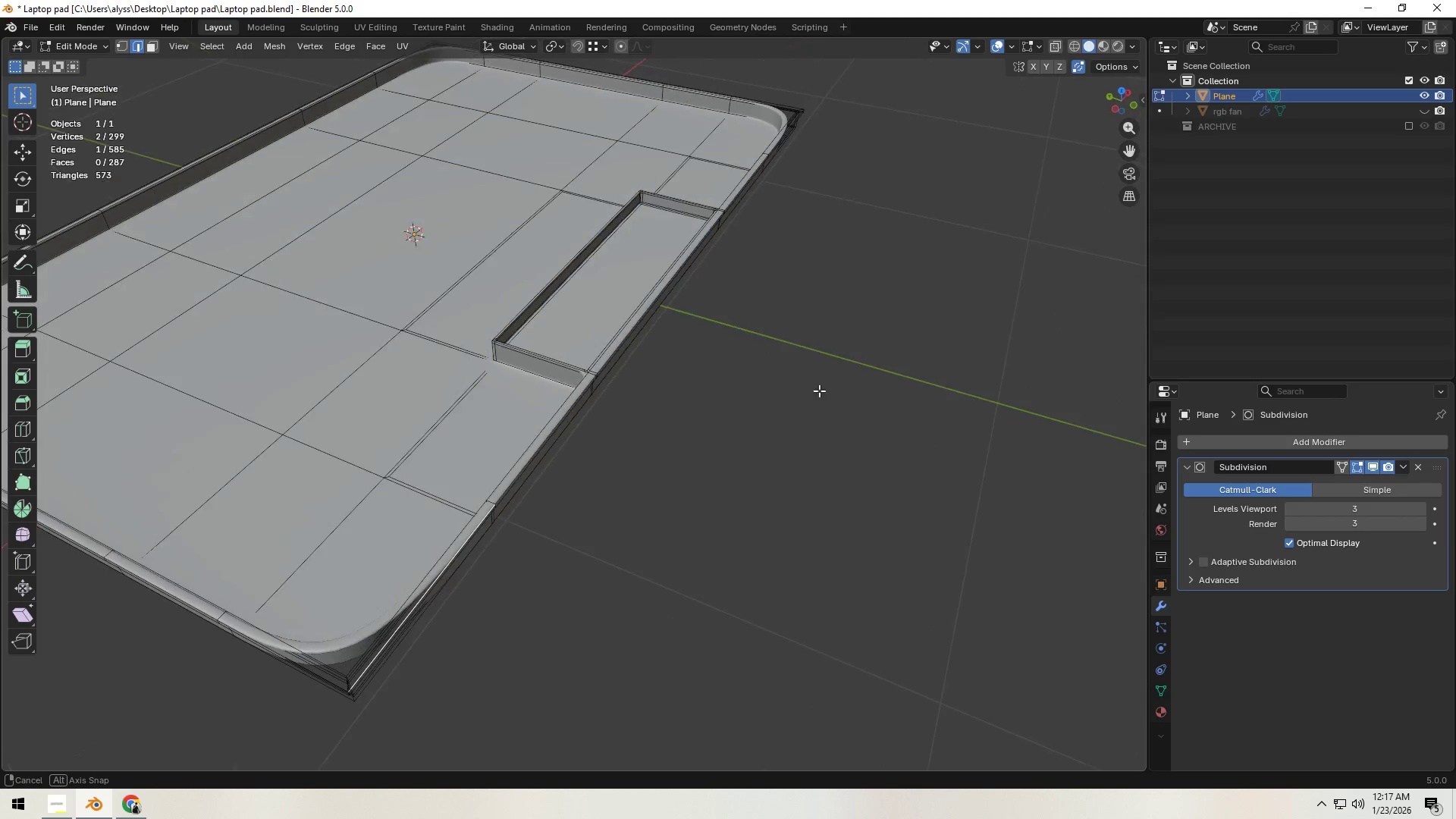 
left_click([847, 393])
 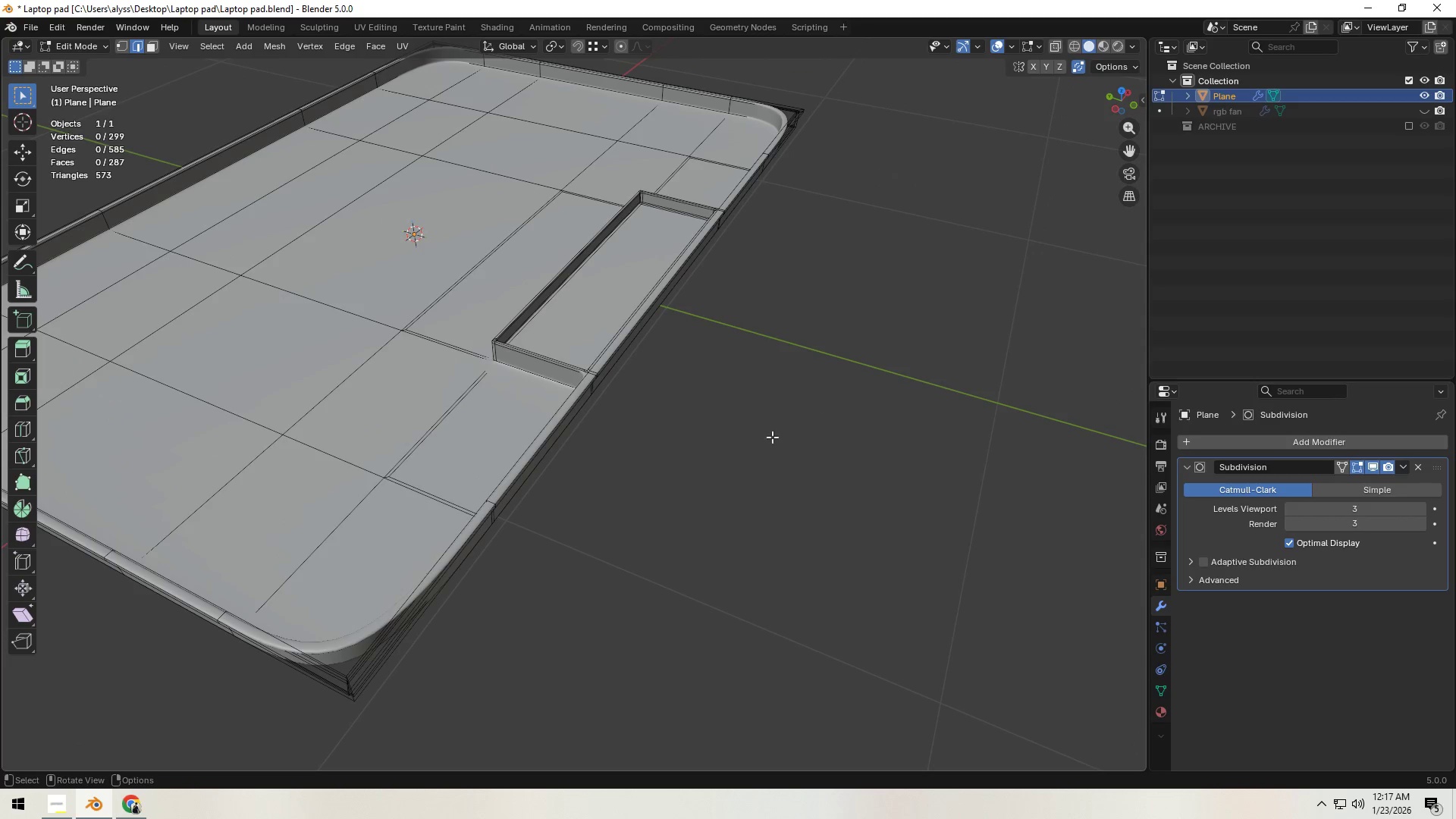 
hold_key(key=ShiftLeft, duration=0.38)
 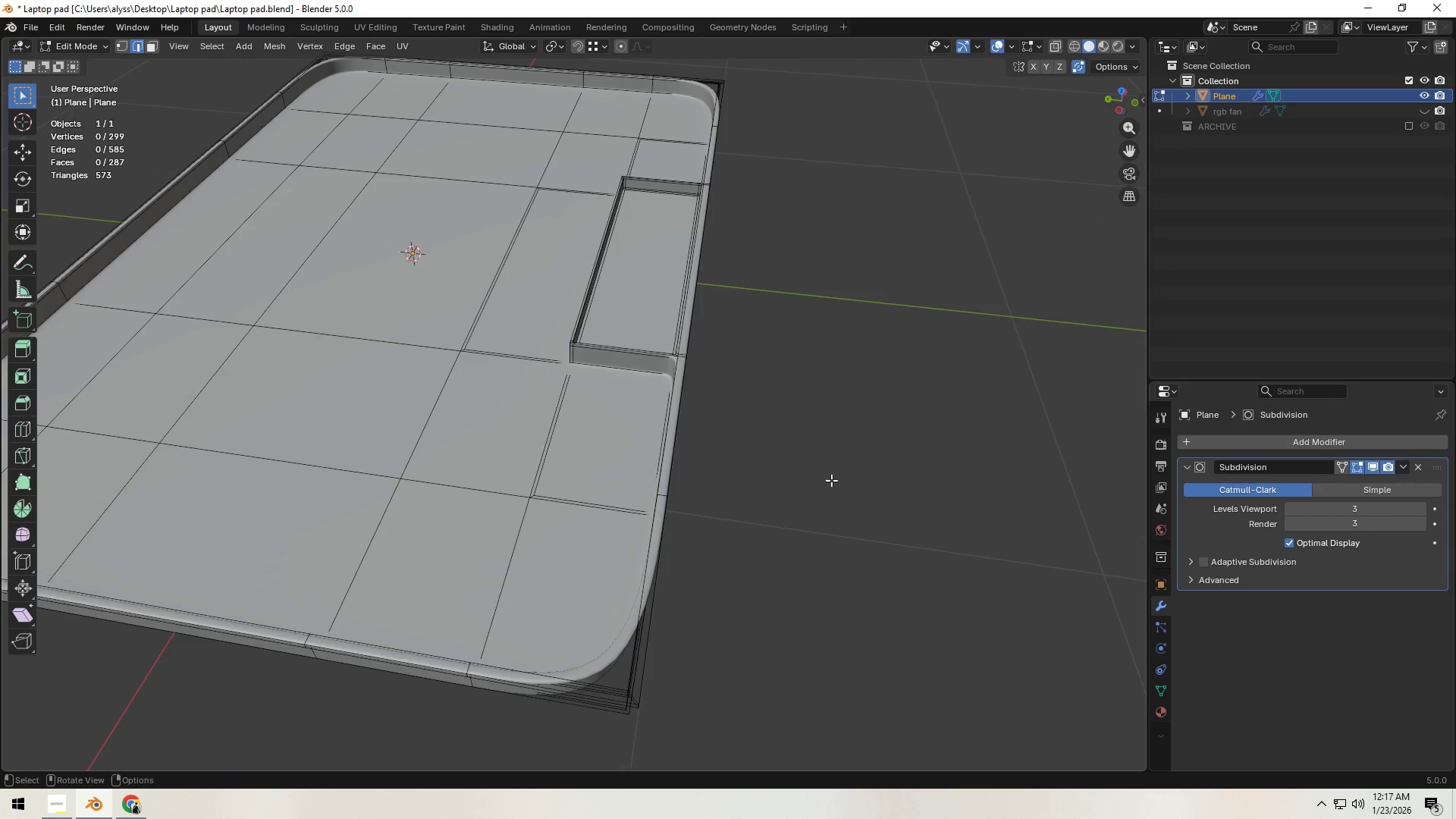 
hold_key(key=ShiftLeft, duration=0.55)
 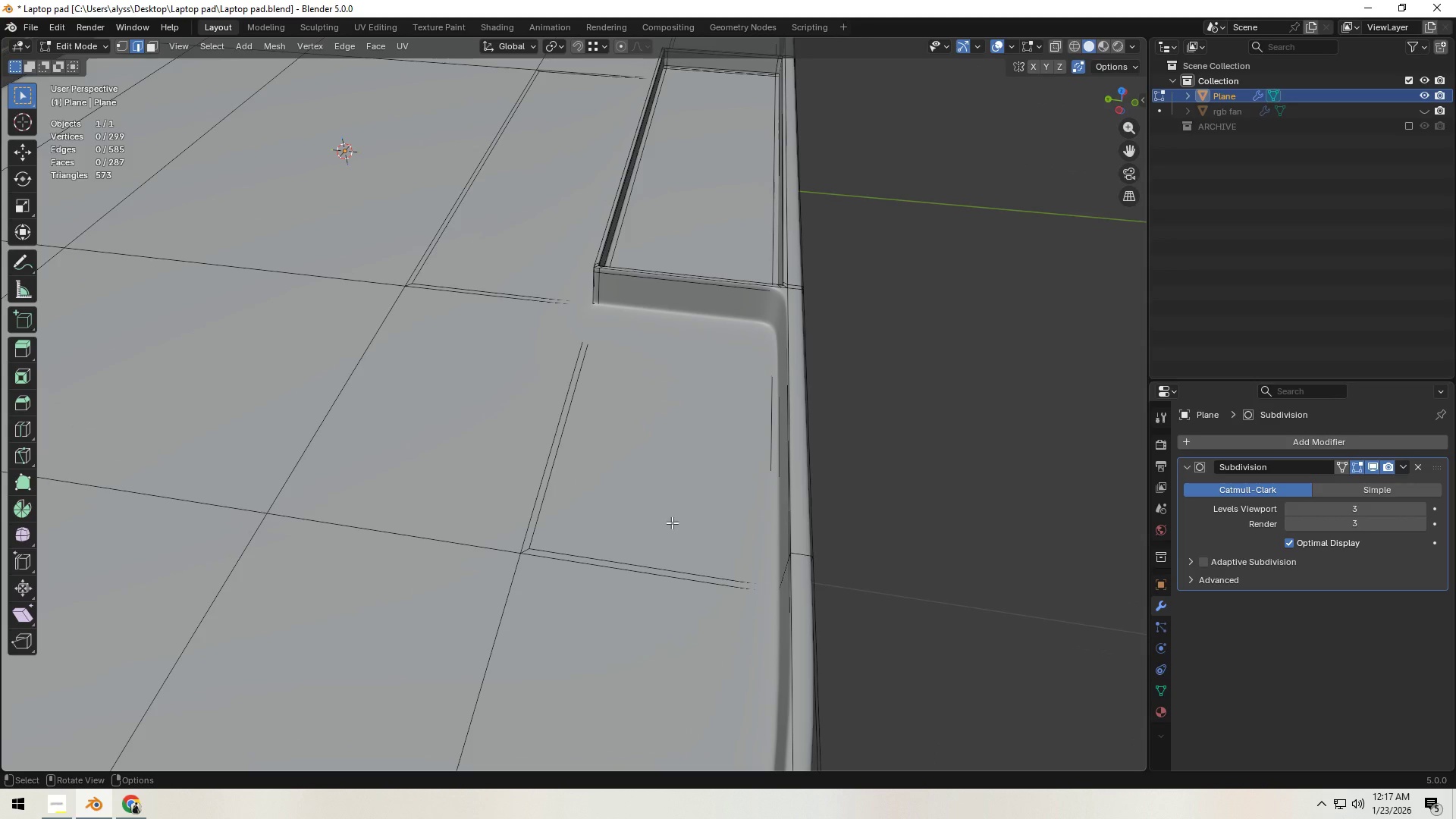 
scroll: coordinate [710, 529], scroll_direction: up, amount: 3.0
 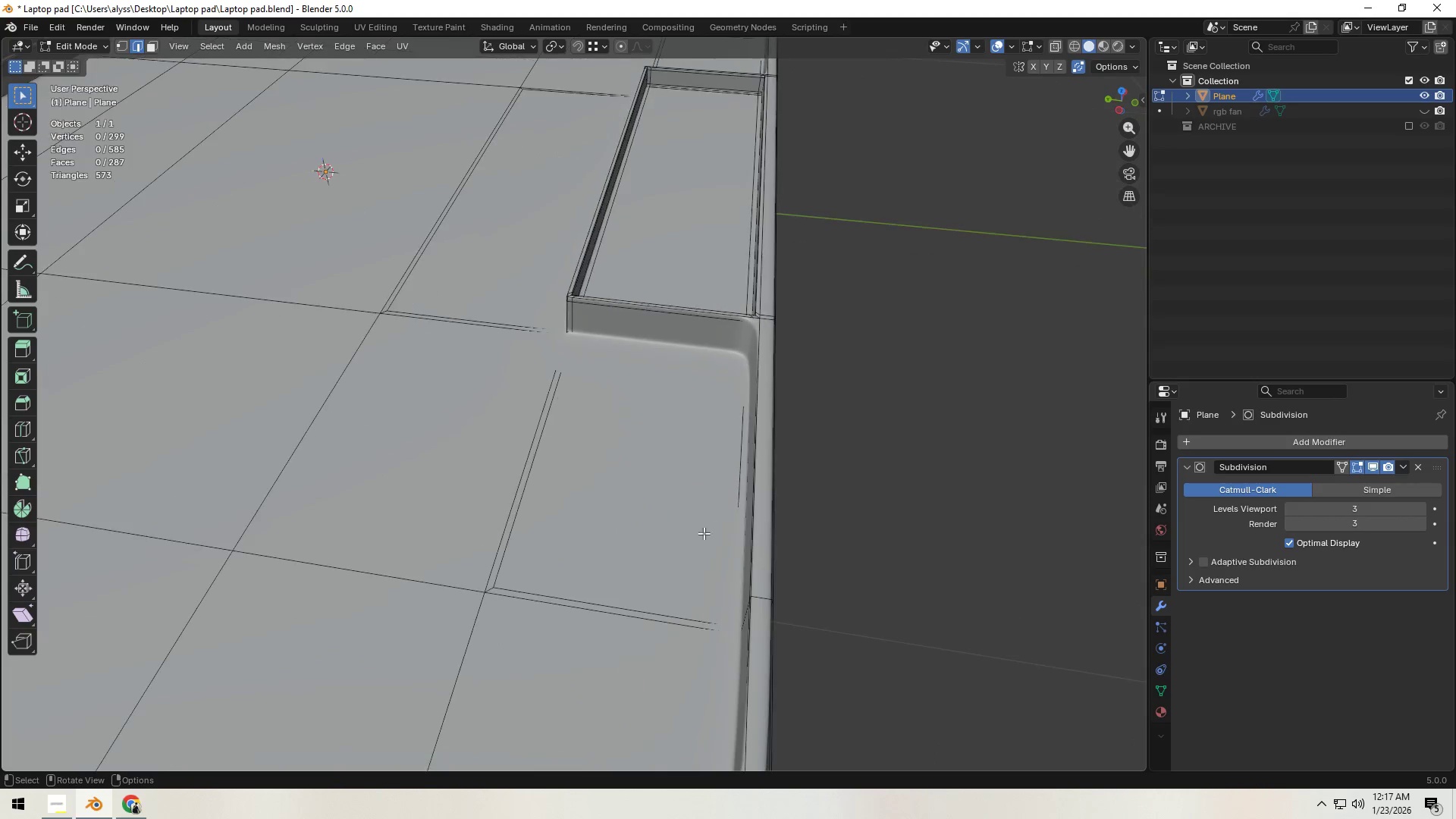 
wait(18.7)
 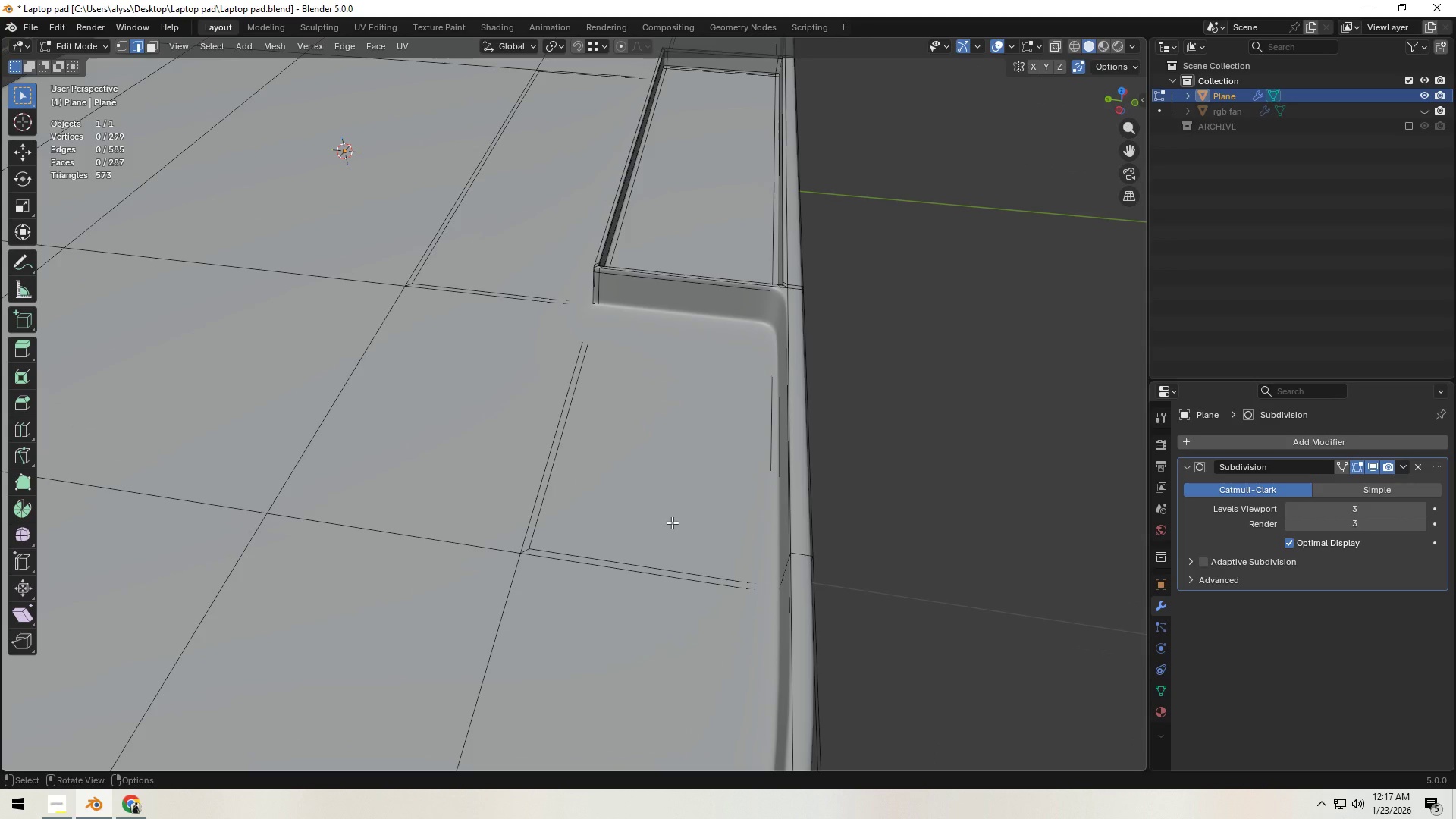 
double_click([952, 510])
 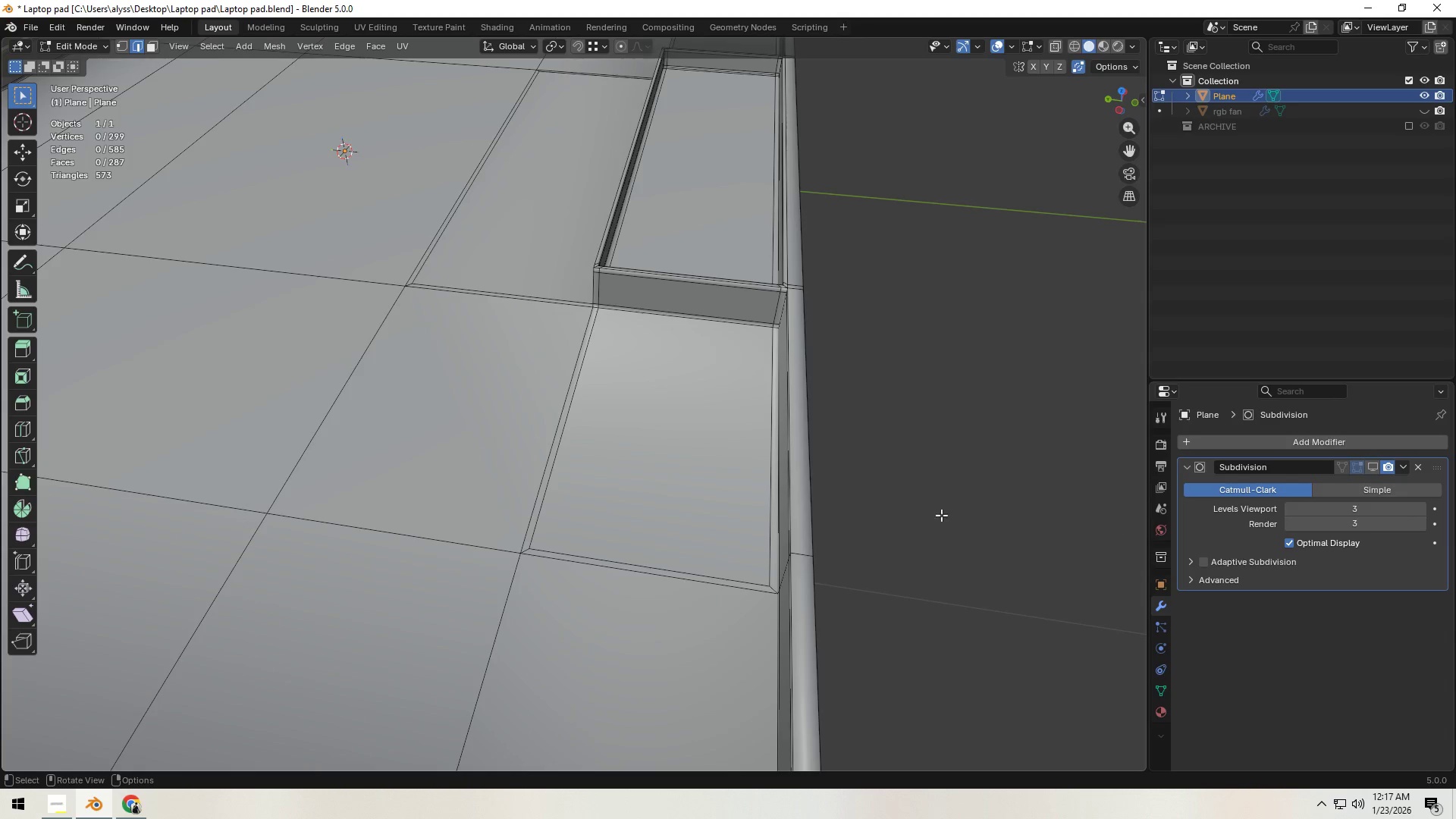 
scroll: coordinate [938, 518], scroll_direction: down, amount: 3.0
 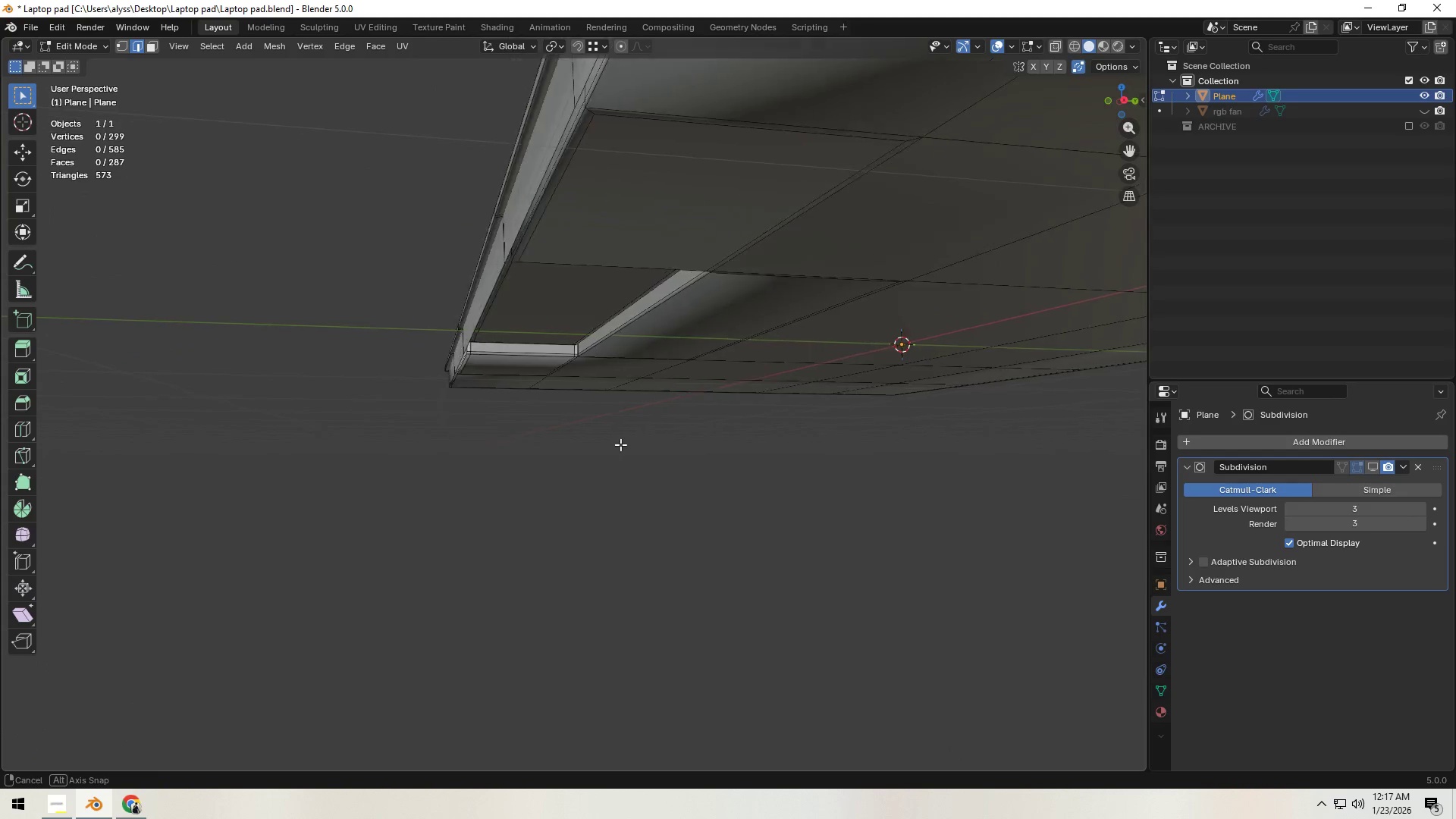 
scroll: coordinate [606, 485], scroll_direction: up, amount: 1.0
 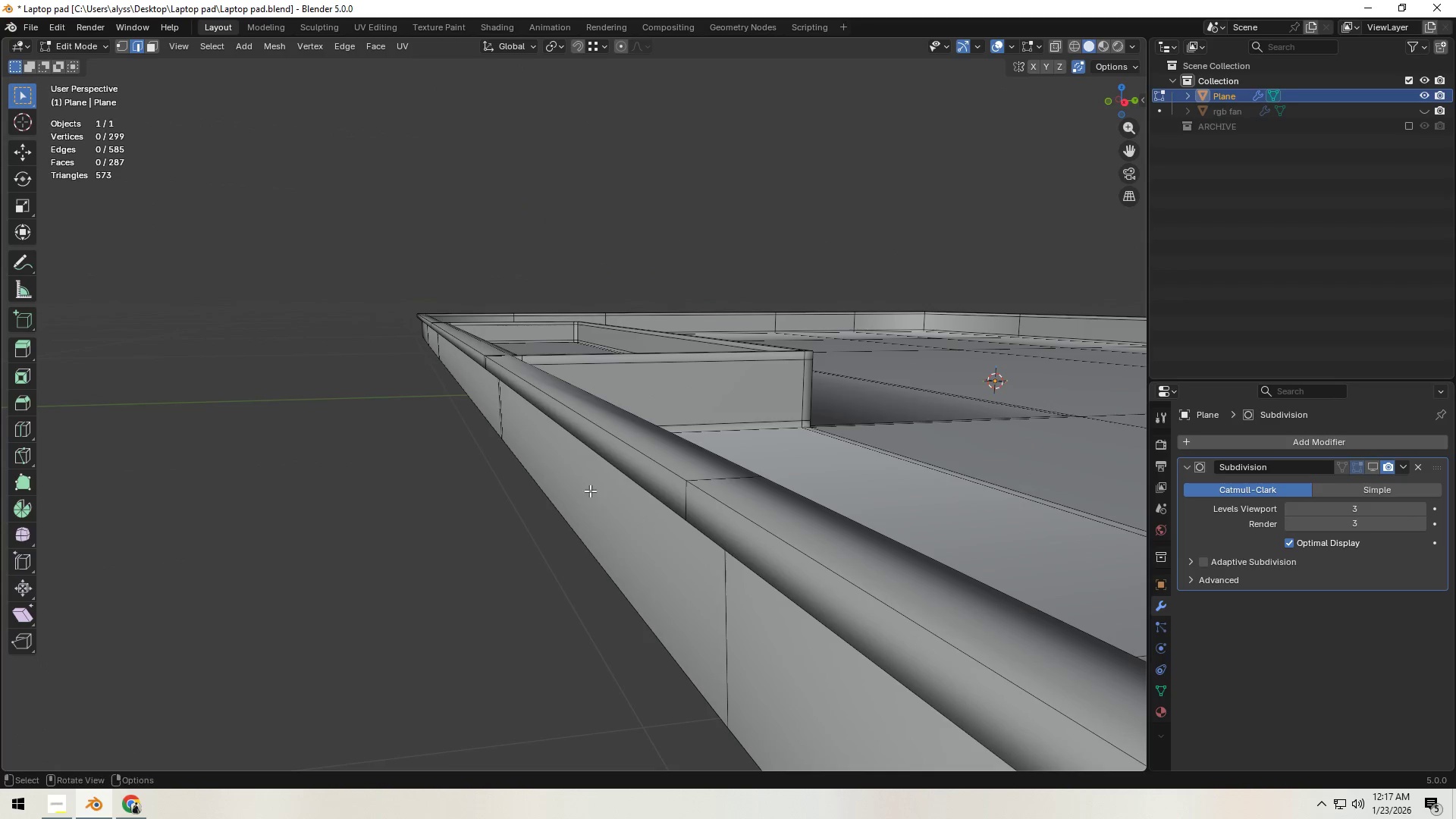 
hold_key(key=AltLeft, duration=0.59)
left_click([617, 466])
 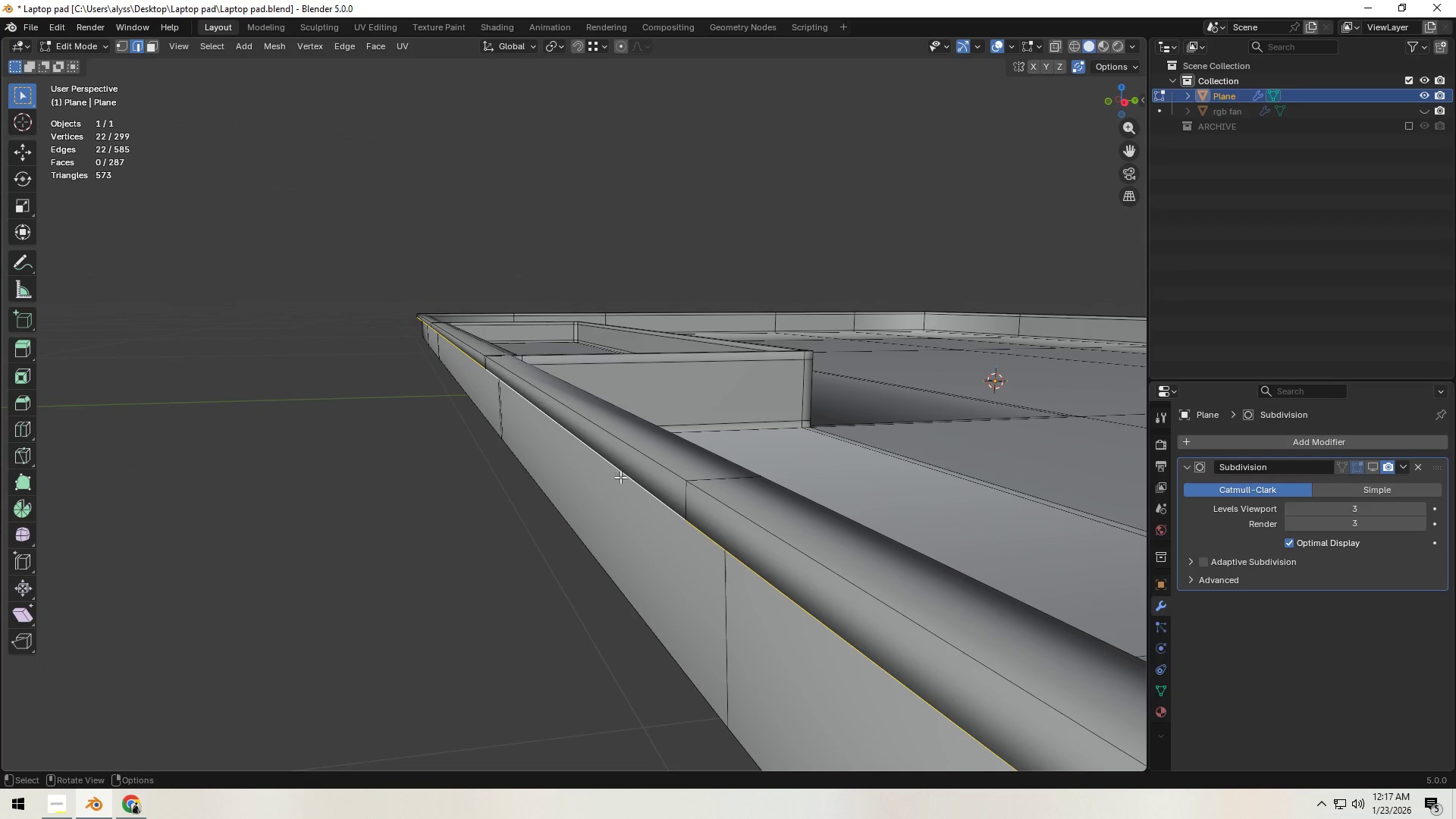 
scroll: coordinate [621, 479], scroll_direction: down, amount: 2.0
 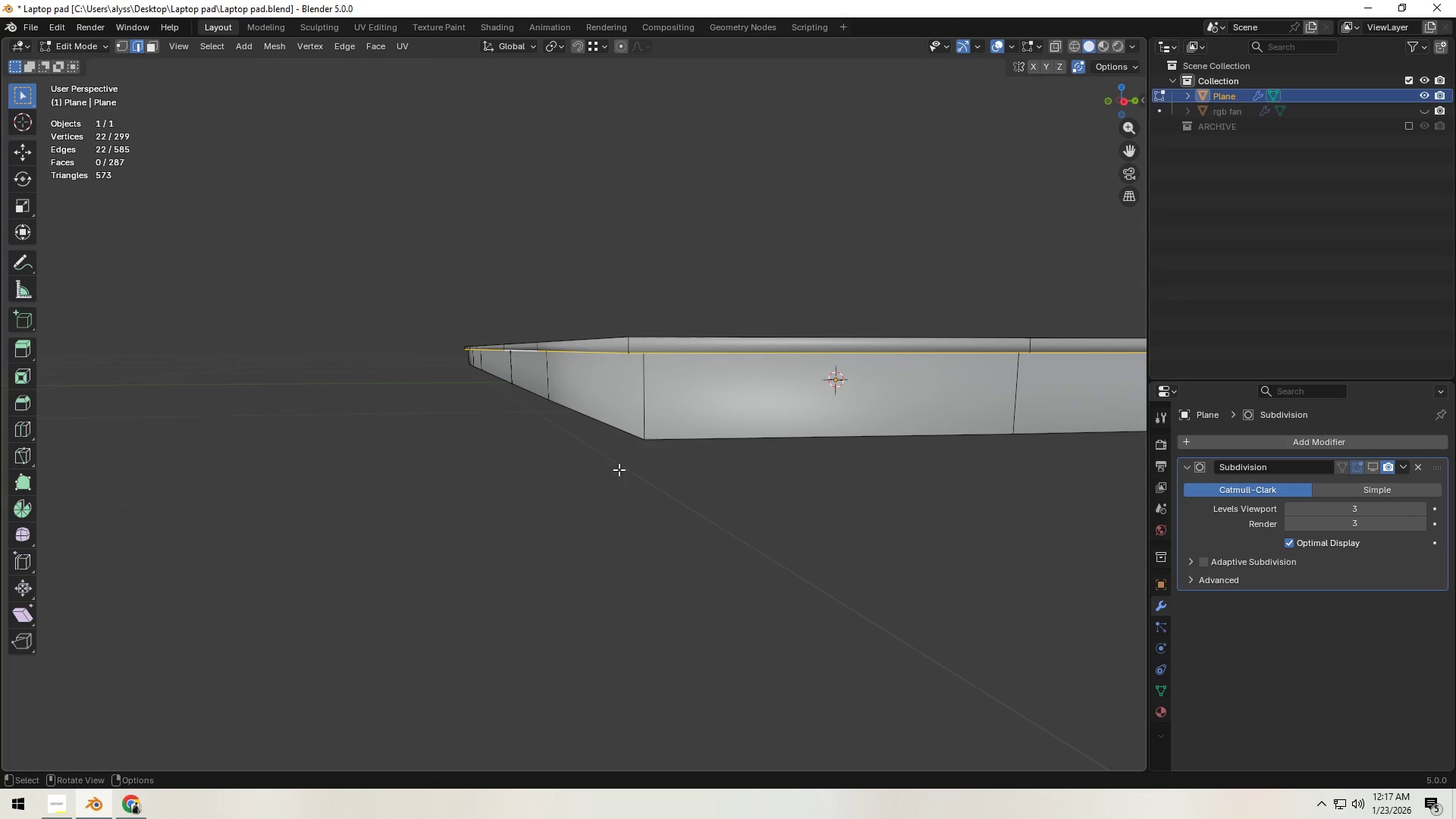 
type(ez)
 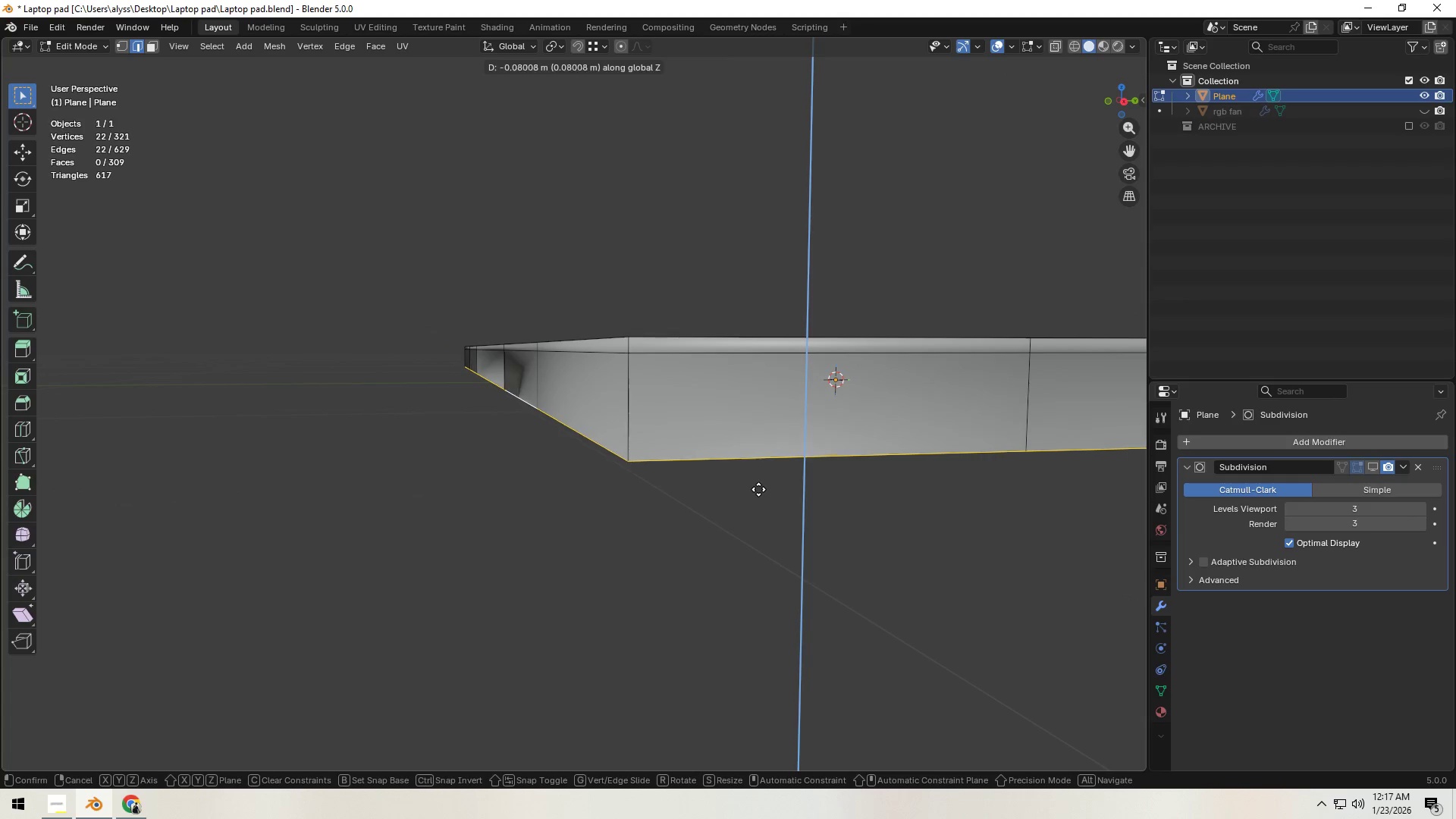 
left_click([758, 489])
 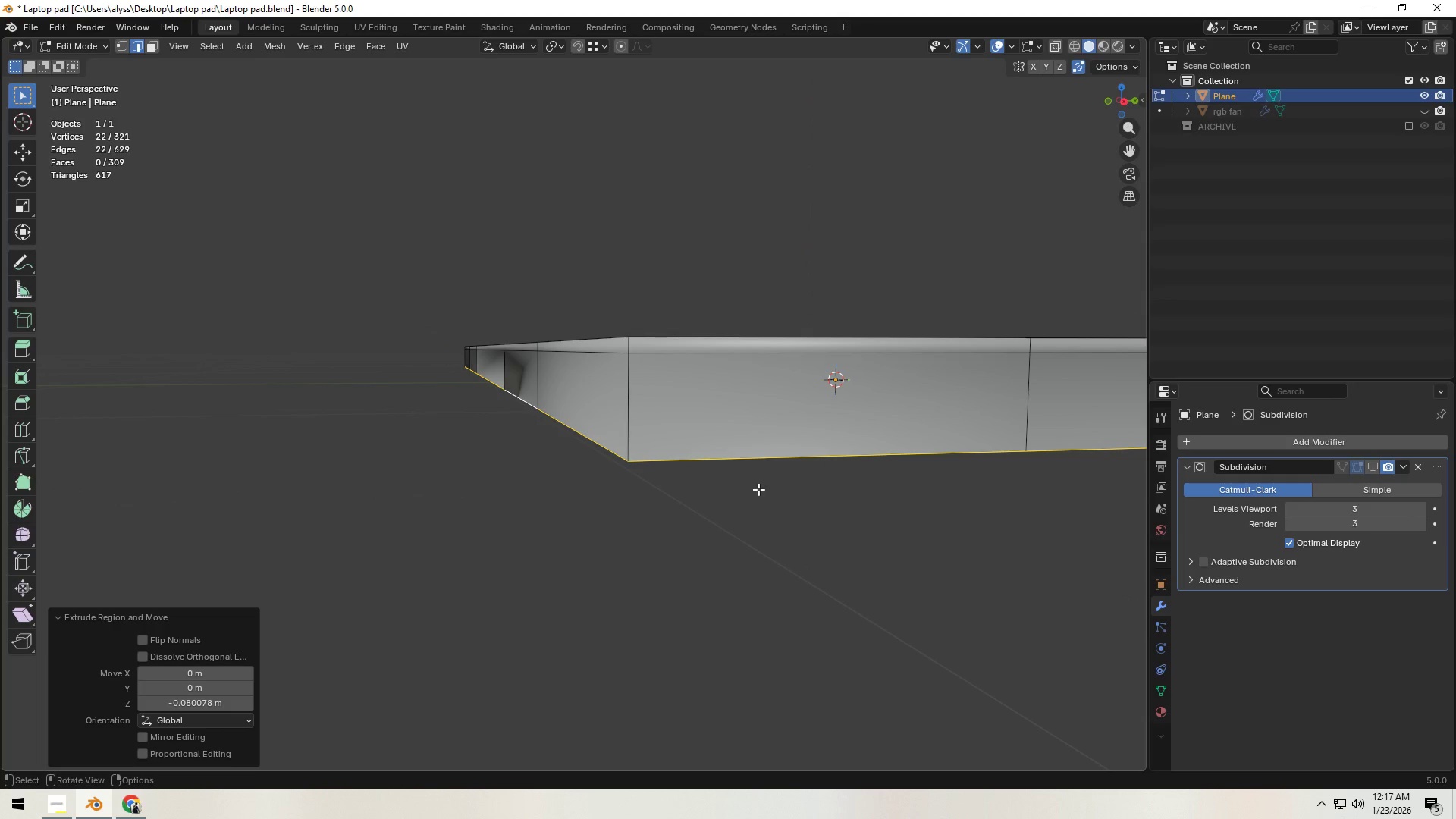 
key(Backquote)
 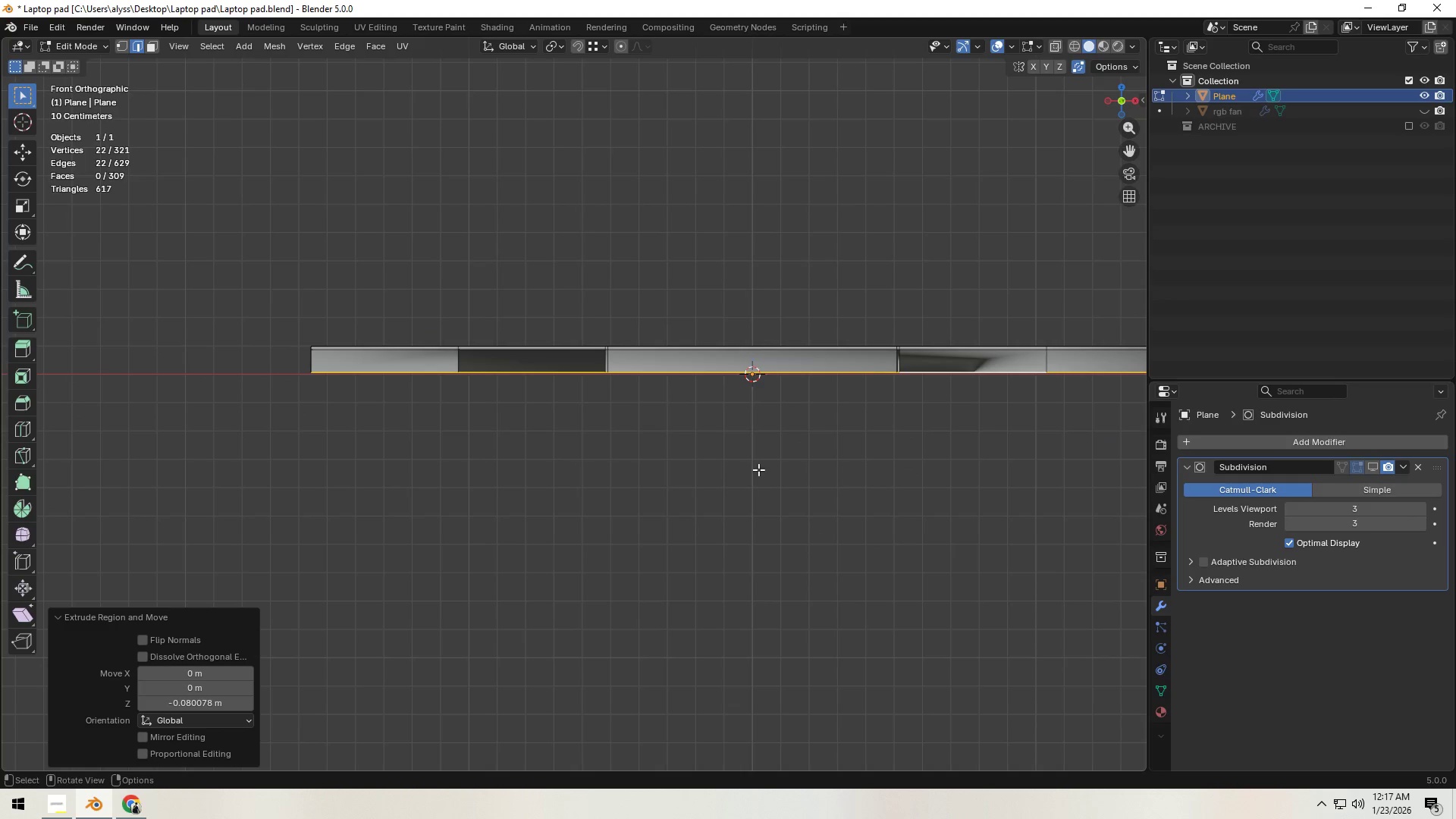 
hold_key(key=ShiftLeft, duration=0.69)
 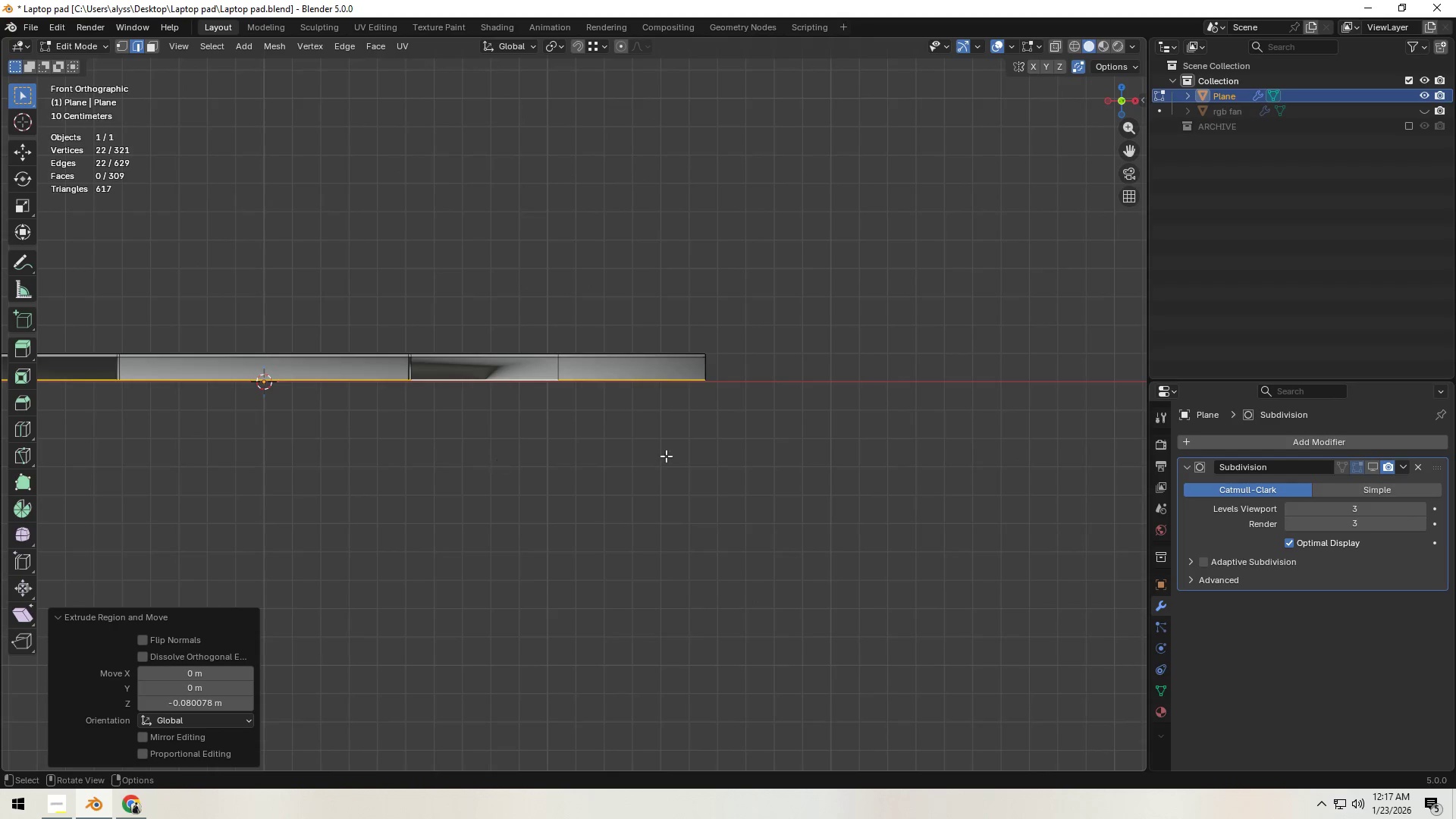 
key(Z)
 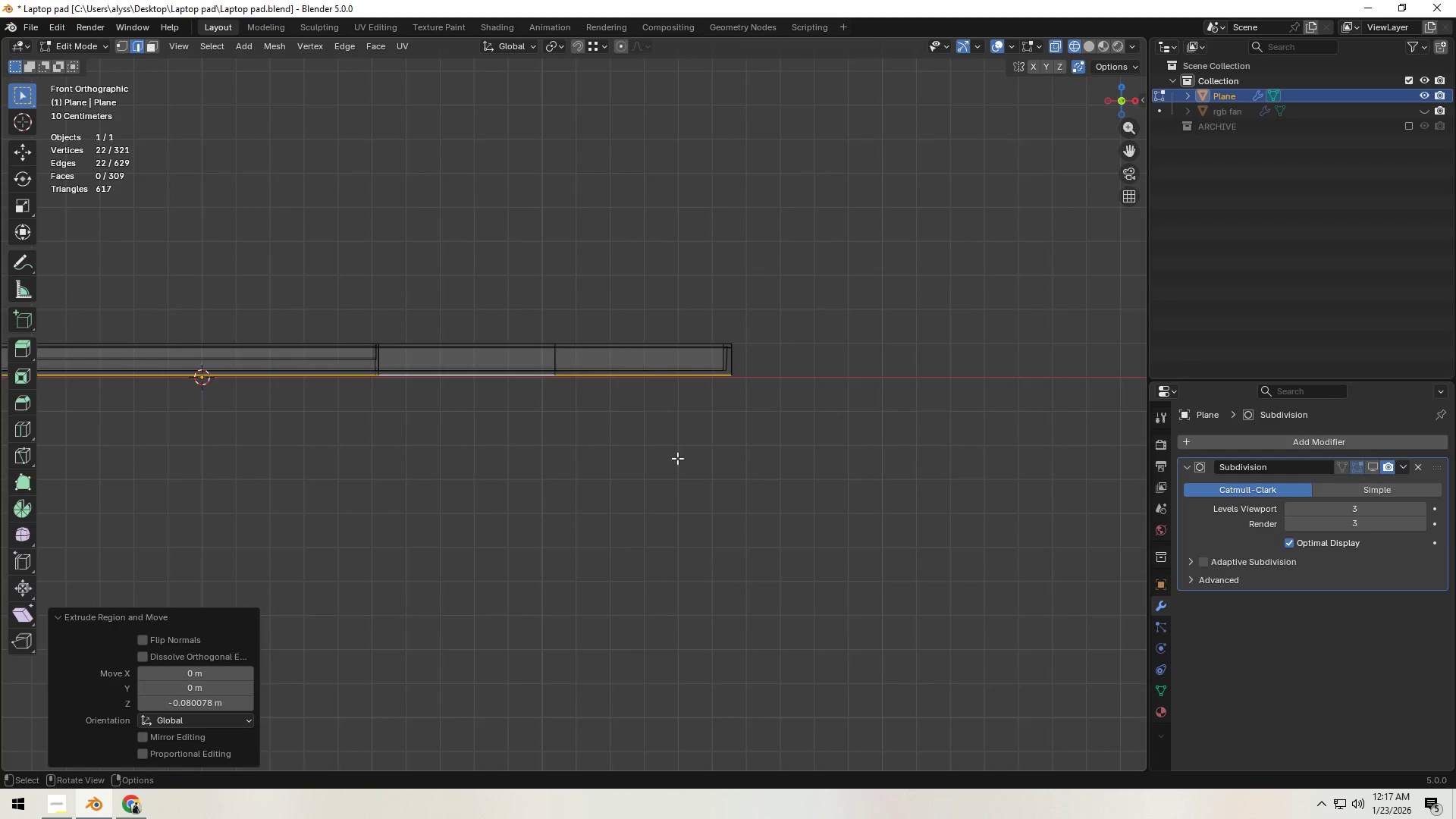 
scroll: coordinate [738, 456], scroll_direction: up, amount: 1.0
 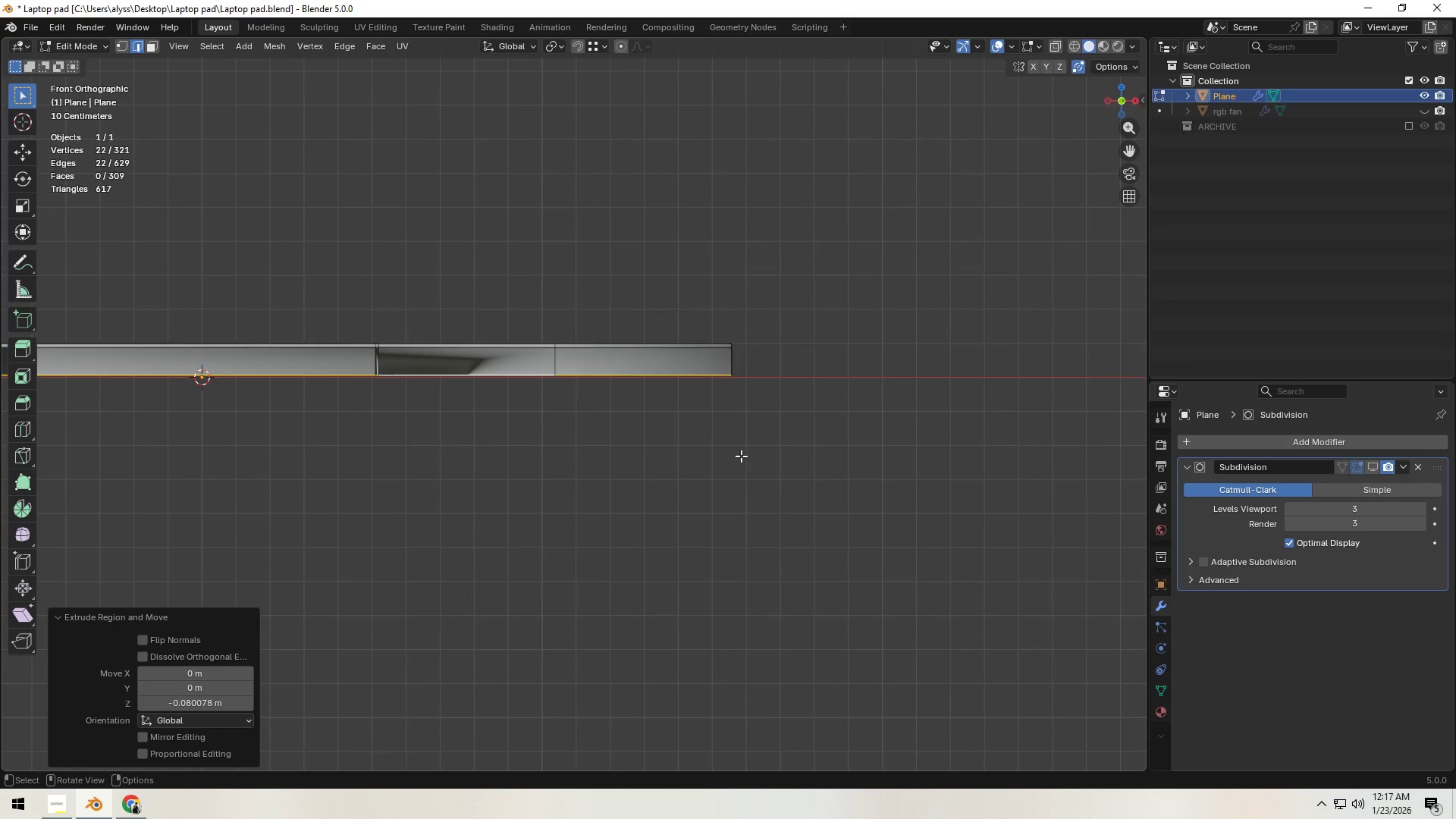 
hold_key(key=ShiftLeft, duration=0.36)
 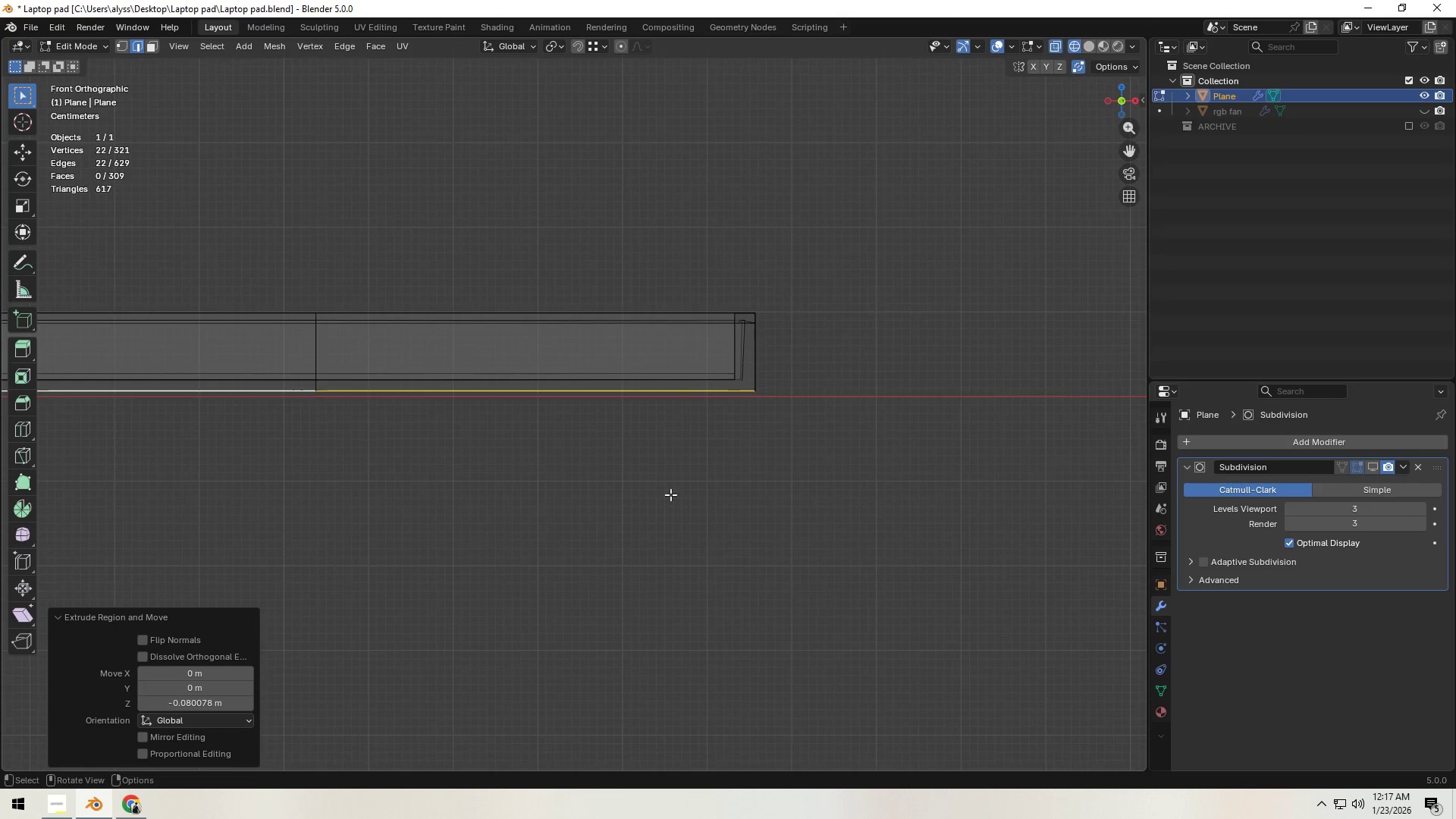 
scroll: coordinate [689, 492], scroll_direction: up, amount: 7.0
 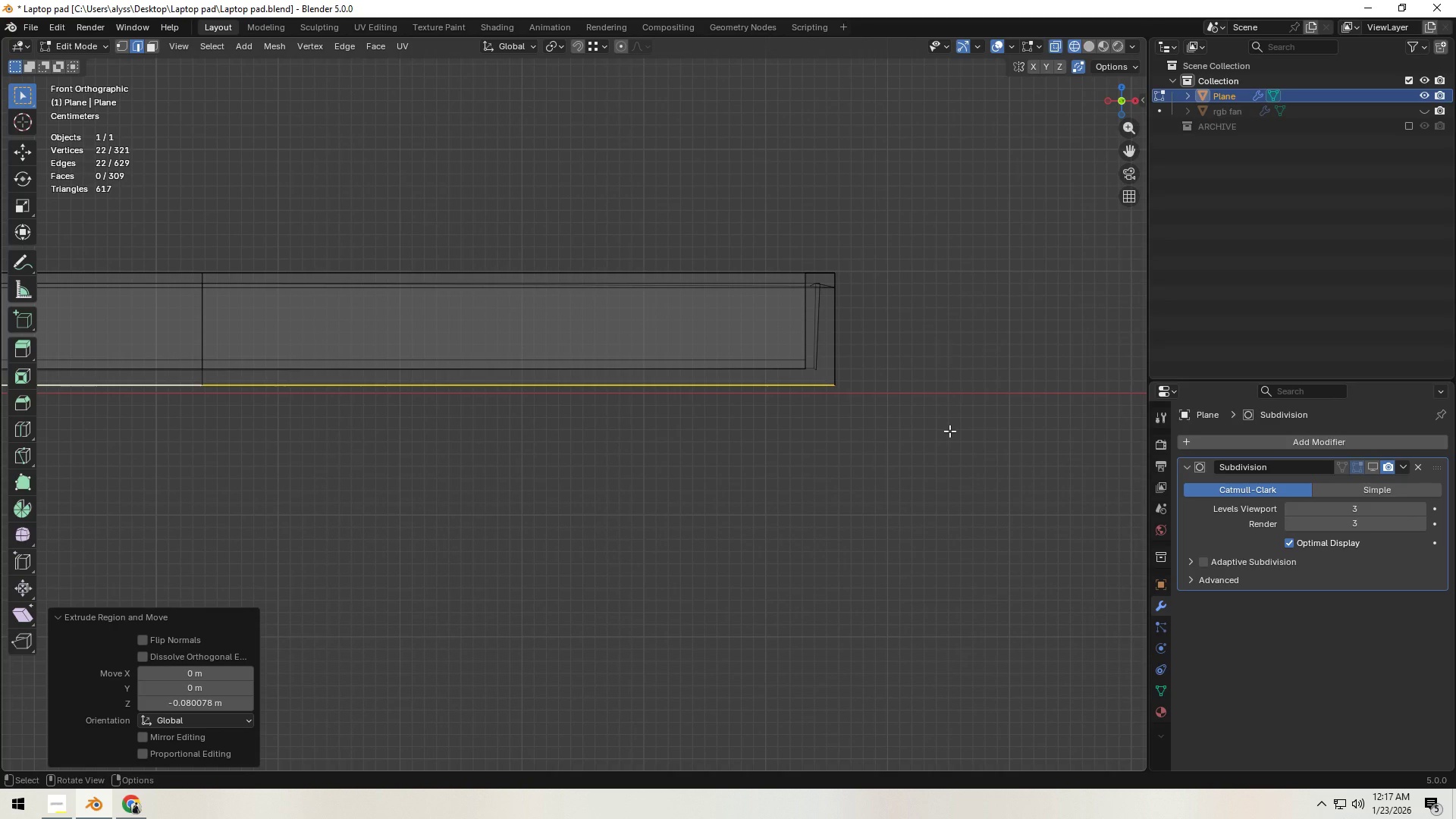 
wait(8.42)
 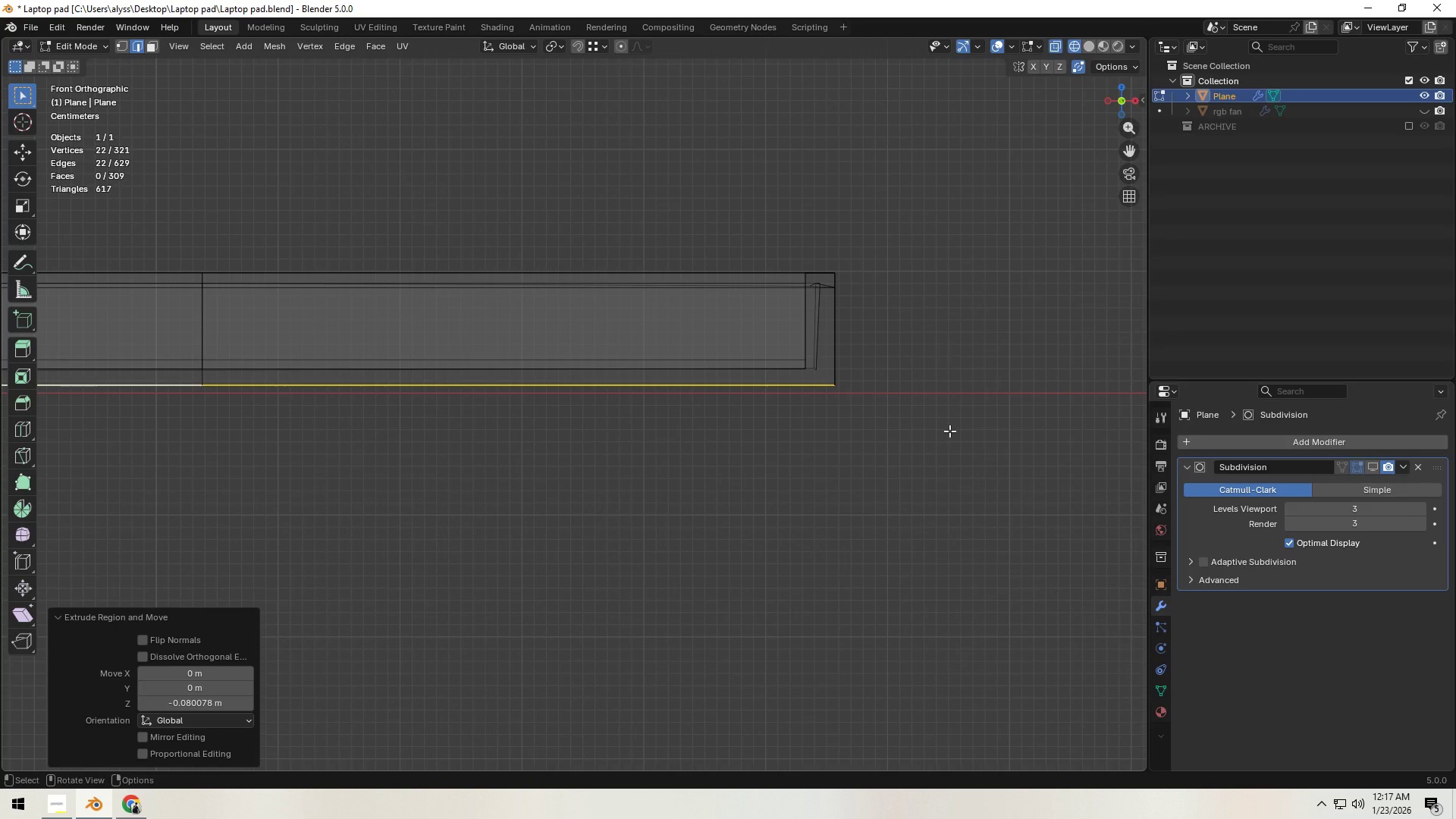 
type(gz)
 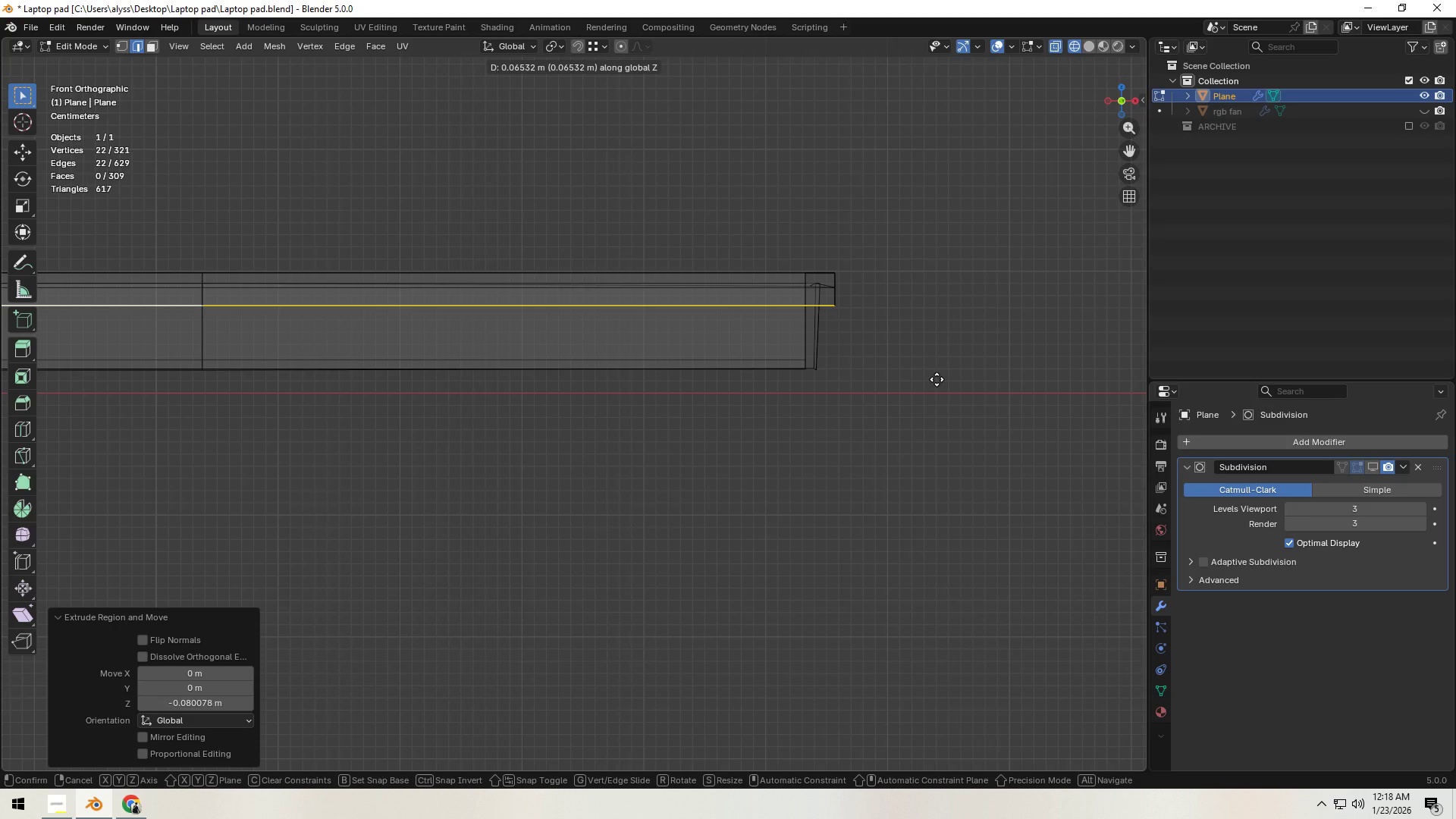 
left_click([937, 379])
 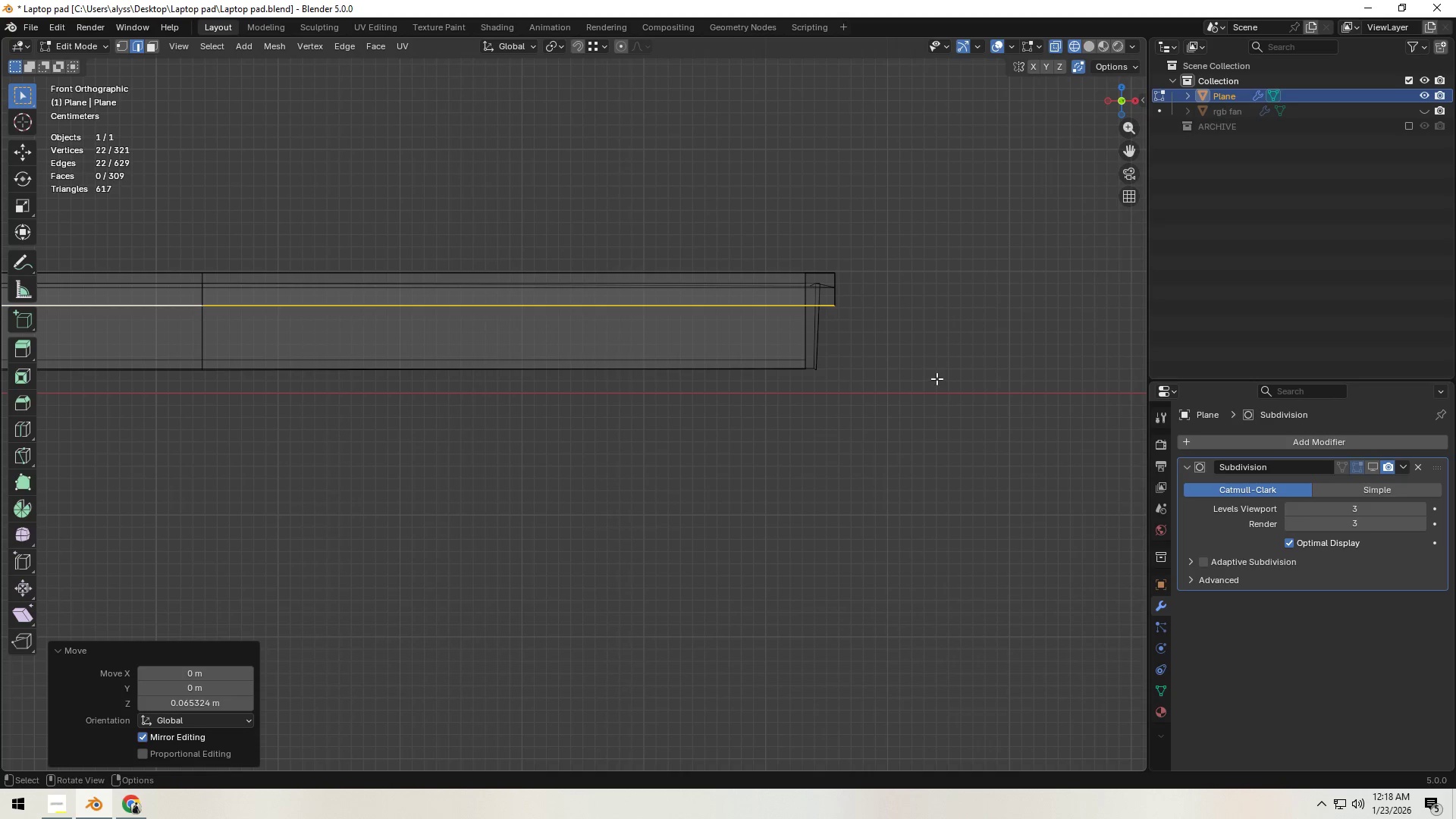 
hold_key(key=ShiftLeft, duration=0.34)
 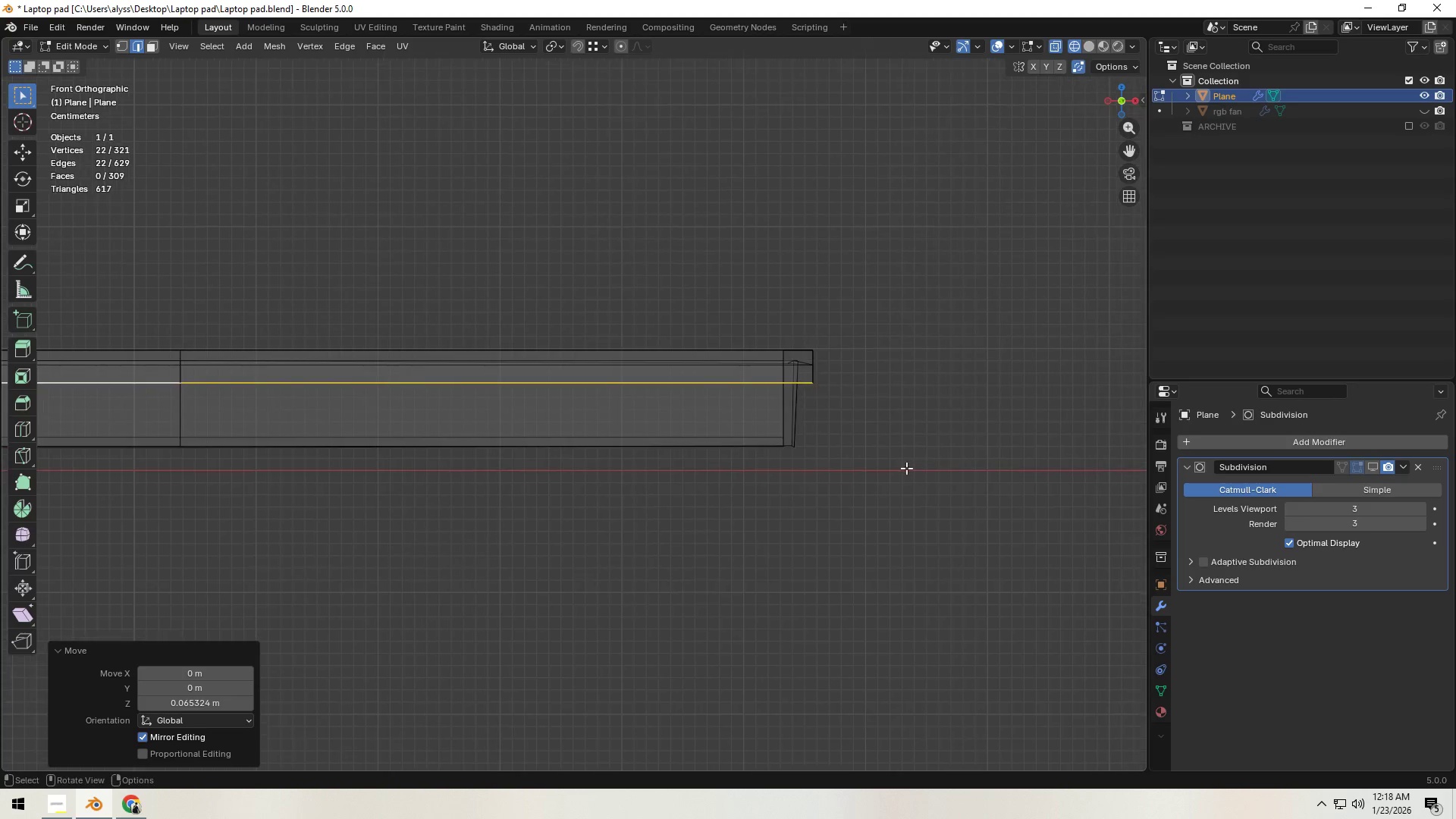 
hold_key(key=ShiftLeft, duration=0.33)
 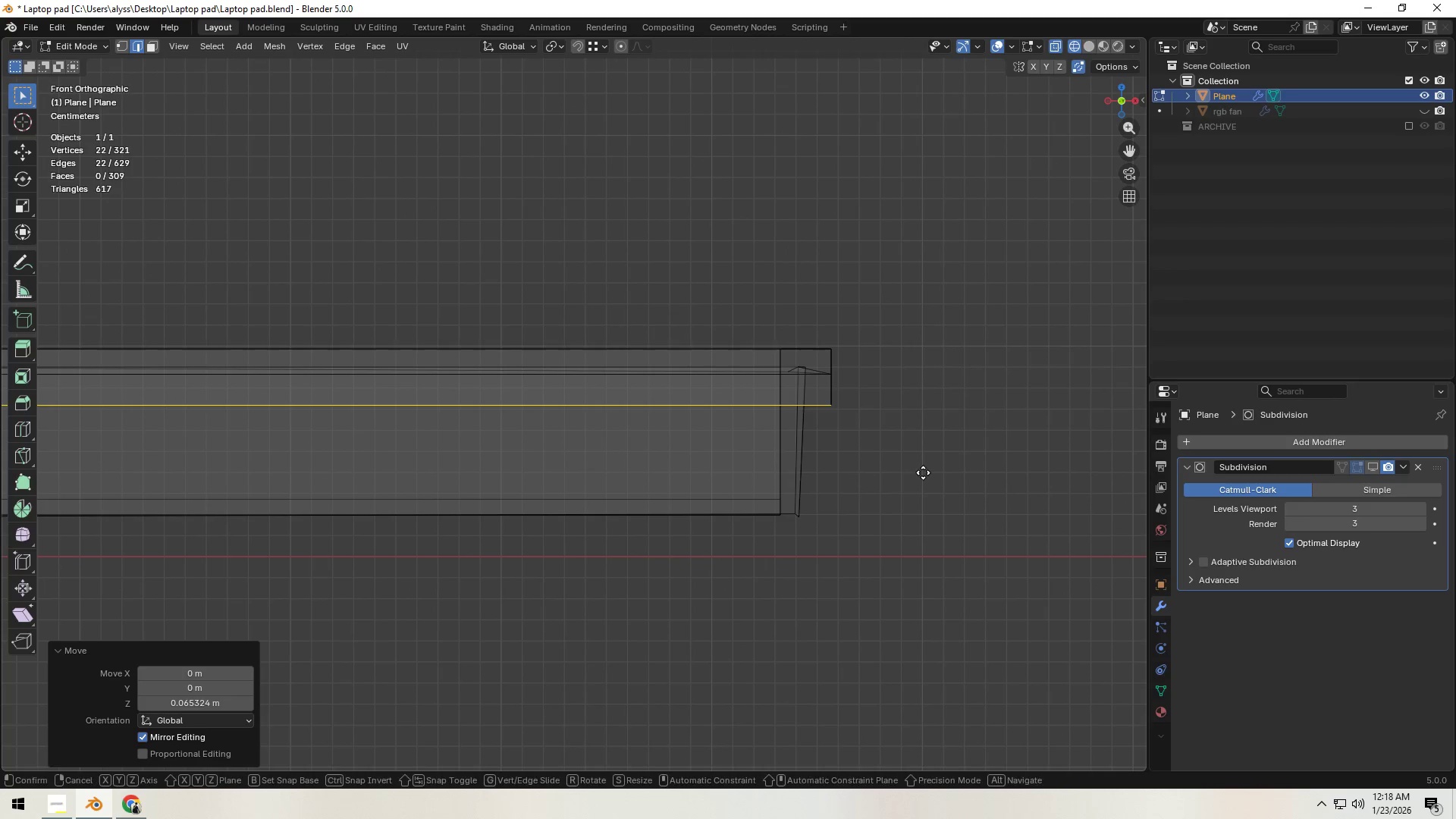 
scroll: coordinate [906, 468], scroll_direction: up, amount: 3.0
 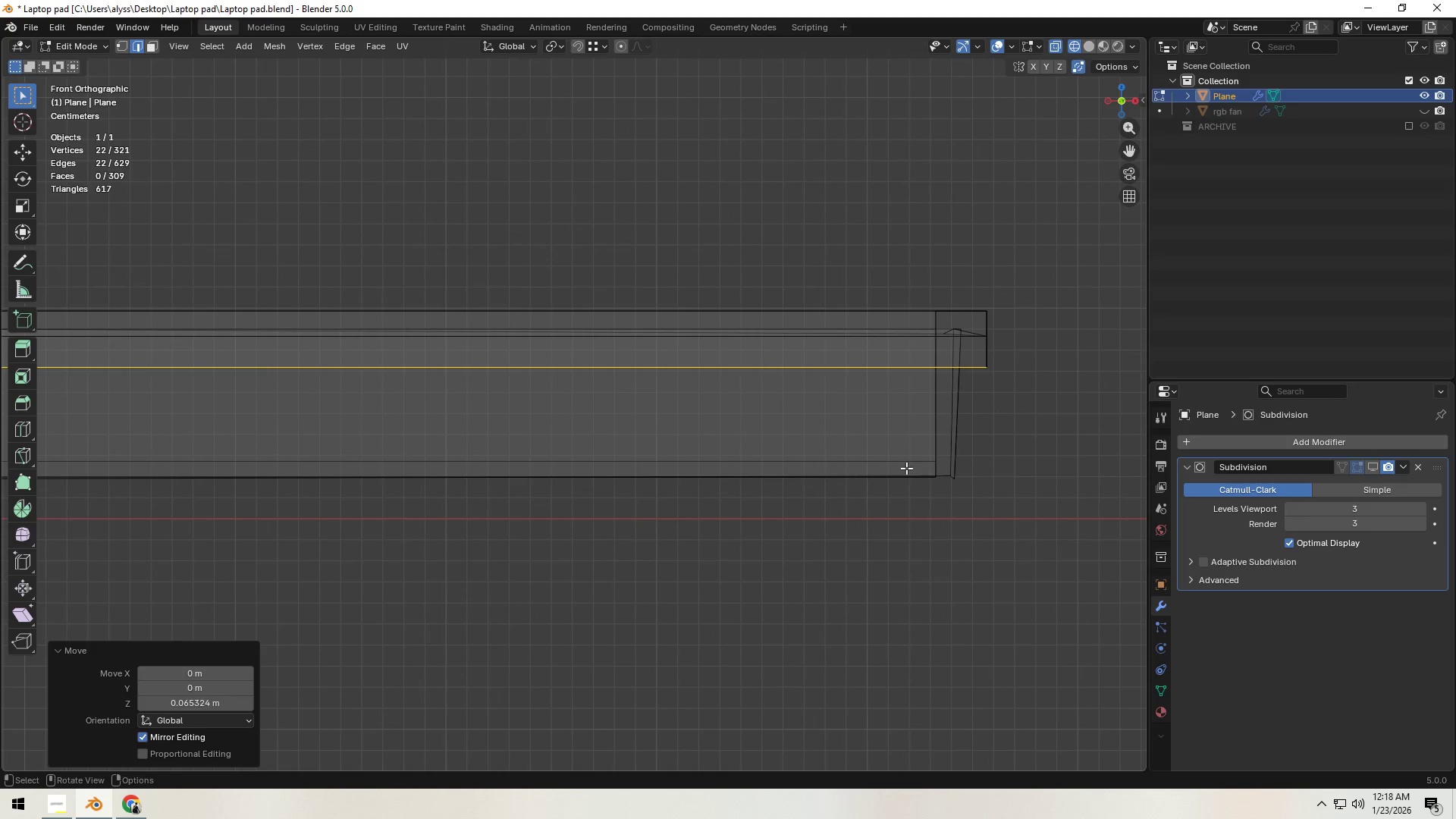 
type(gz)
 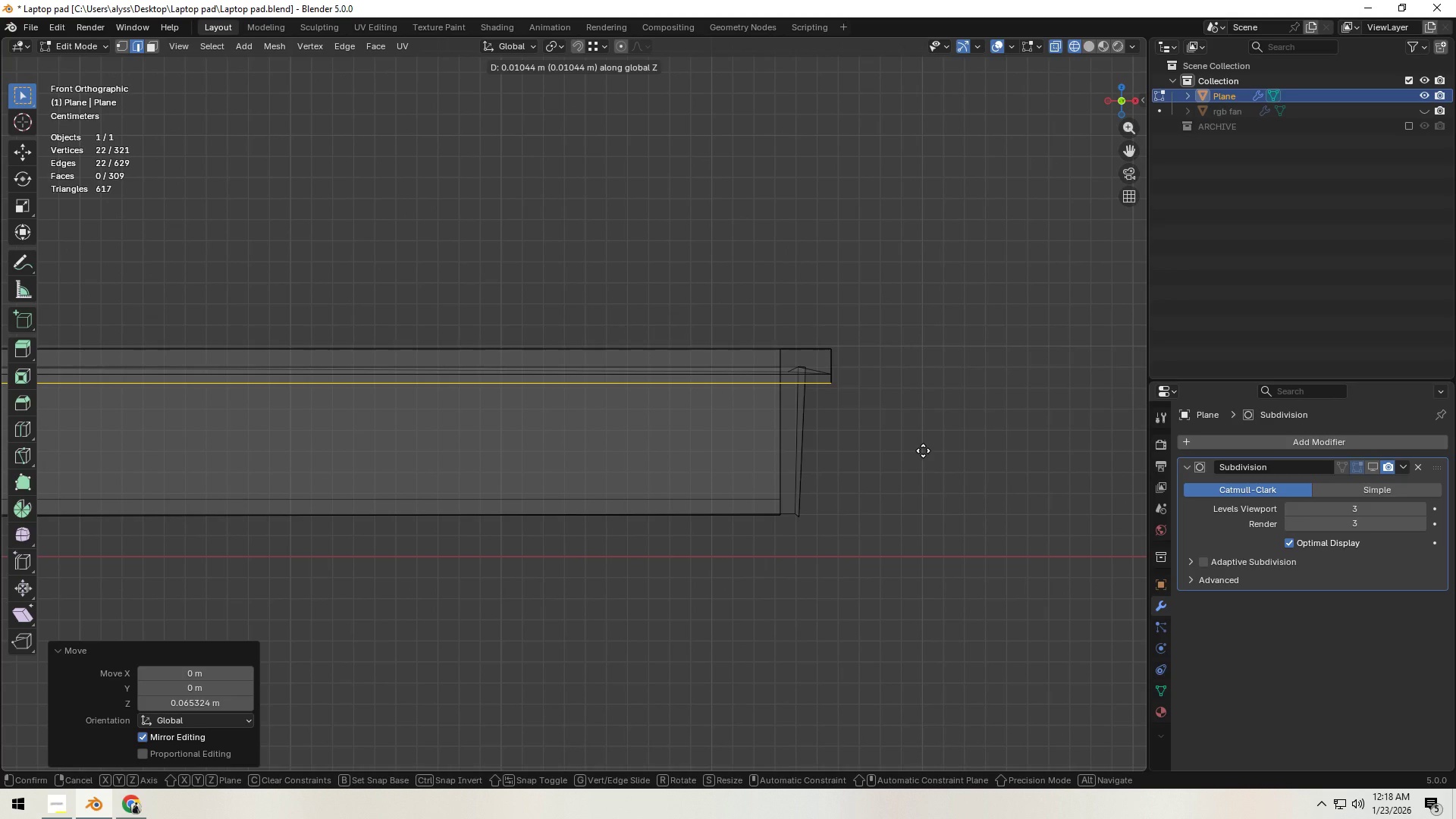 
left_click([923, 450])
 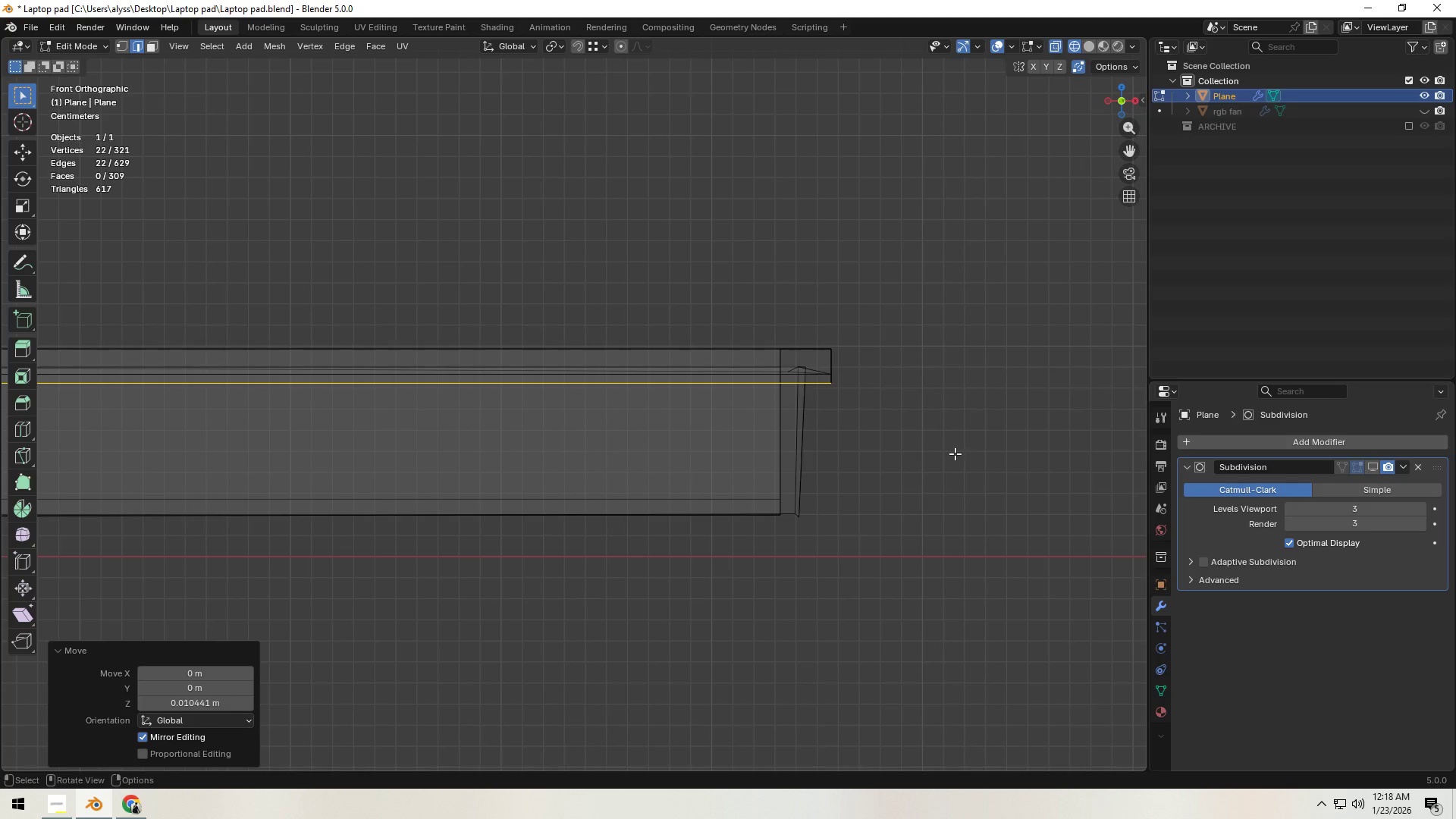 
type(sx)
 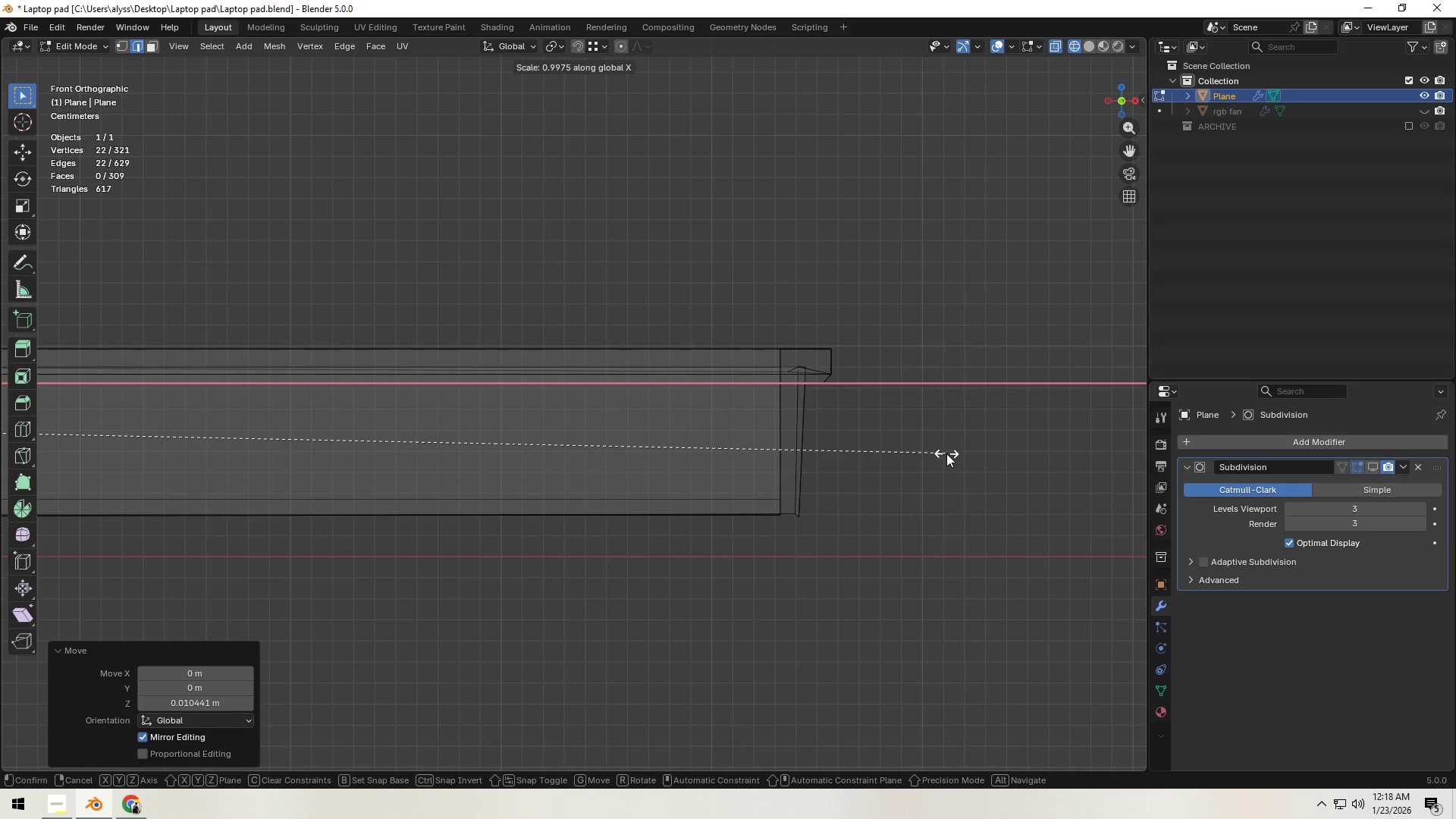 
right_click([946, 453])
 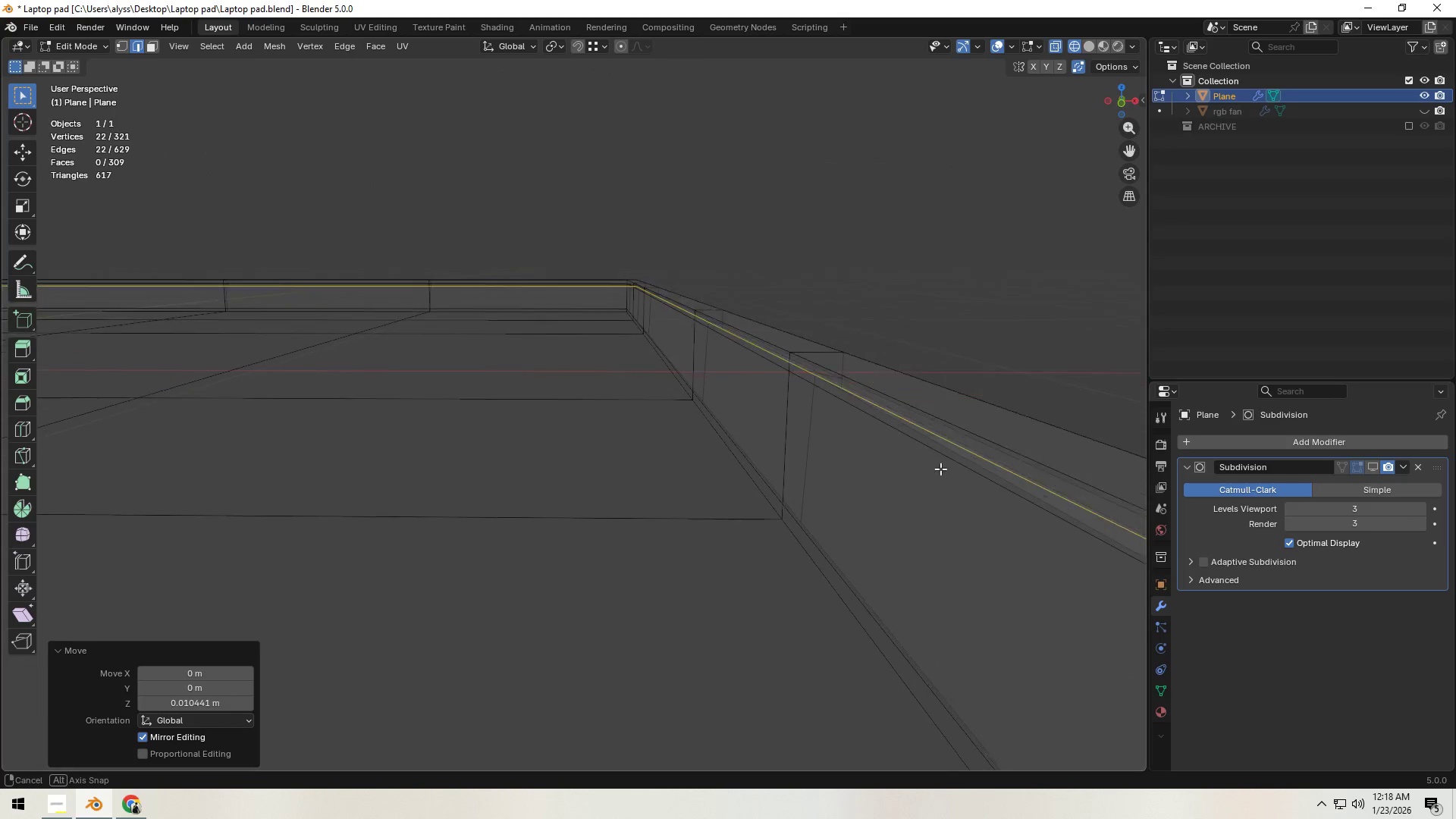 
key(Z)
 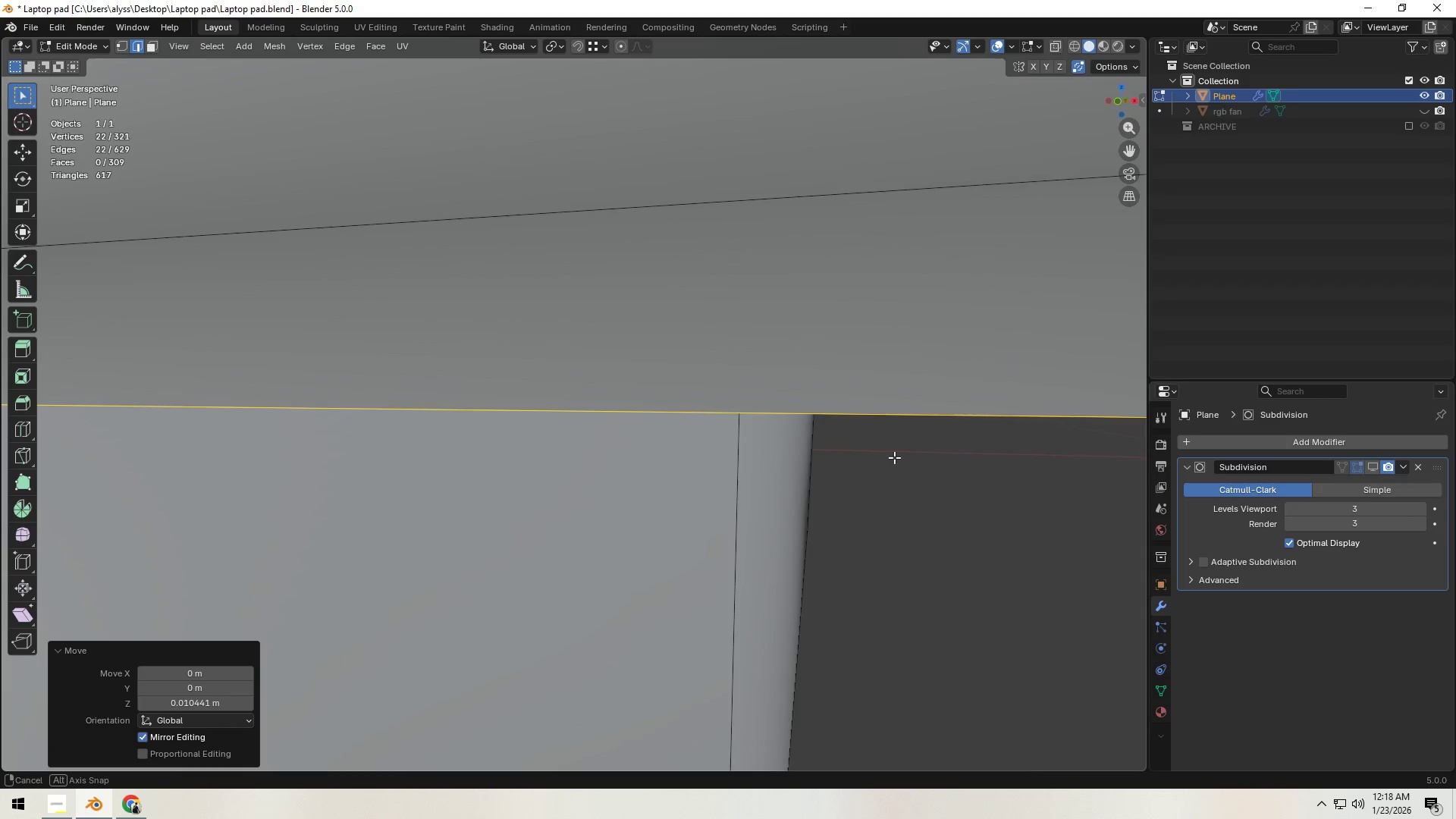 
scroll: coordinate [896, 460], scroll_direction: down, amount: 2.0
 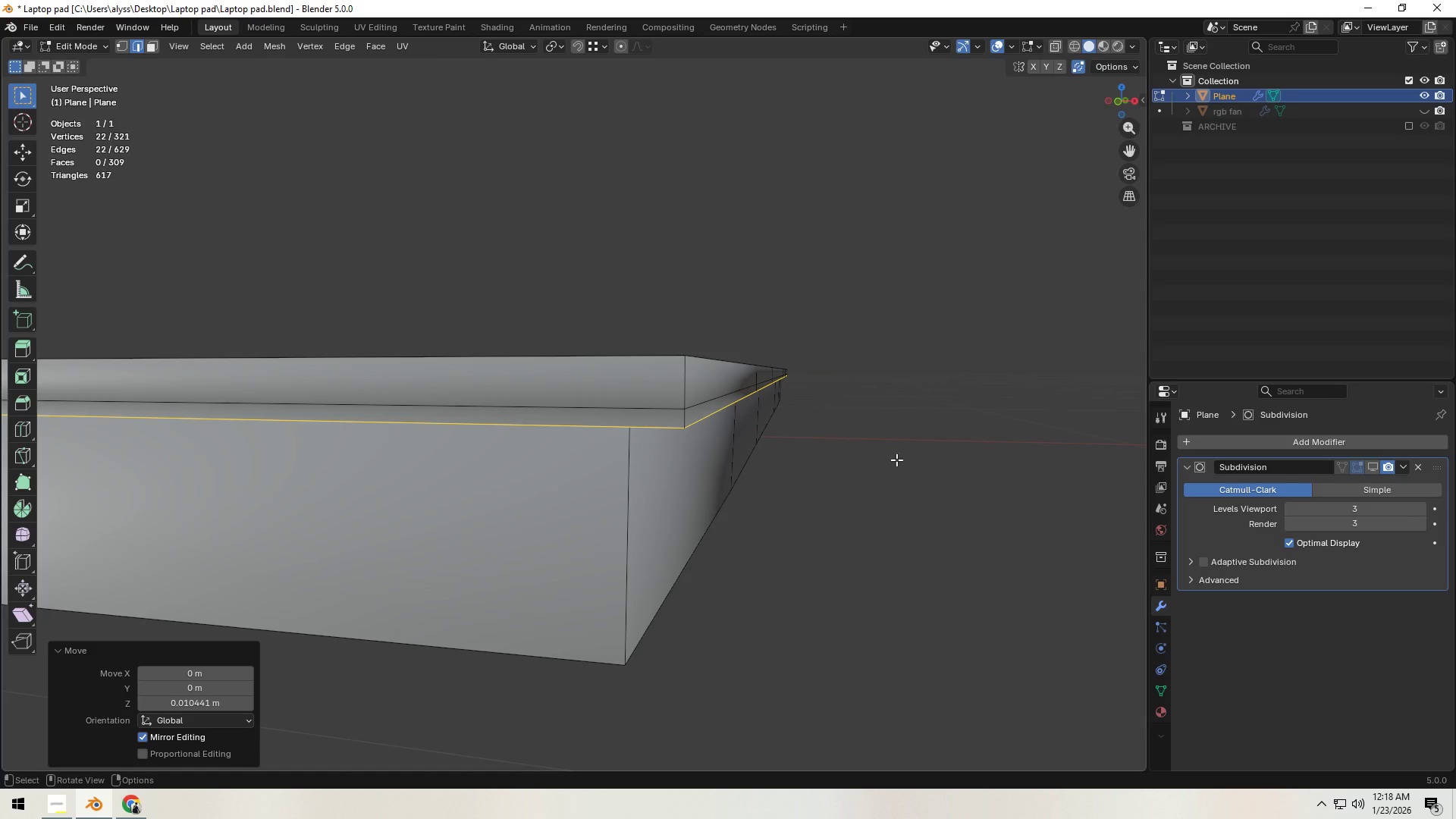 
key(X)
 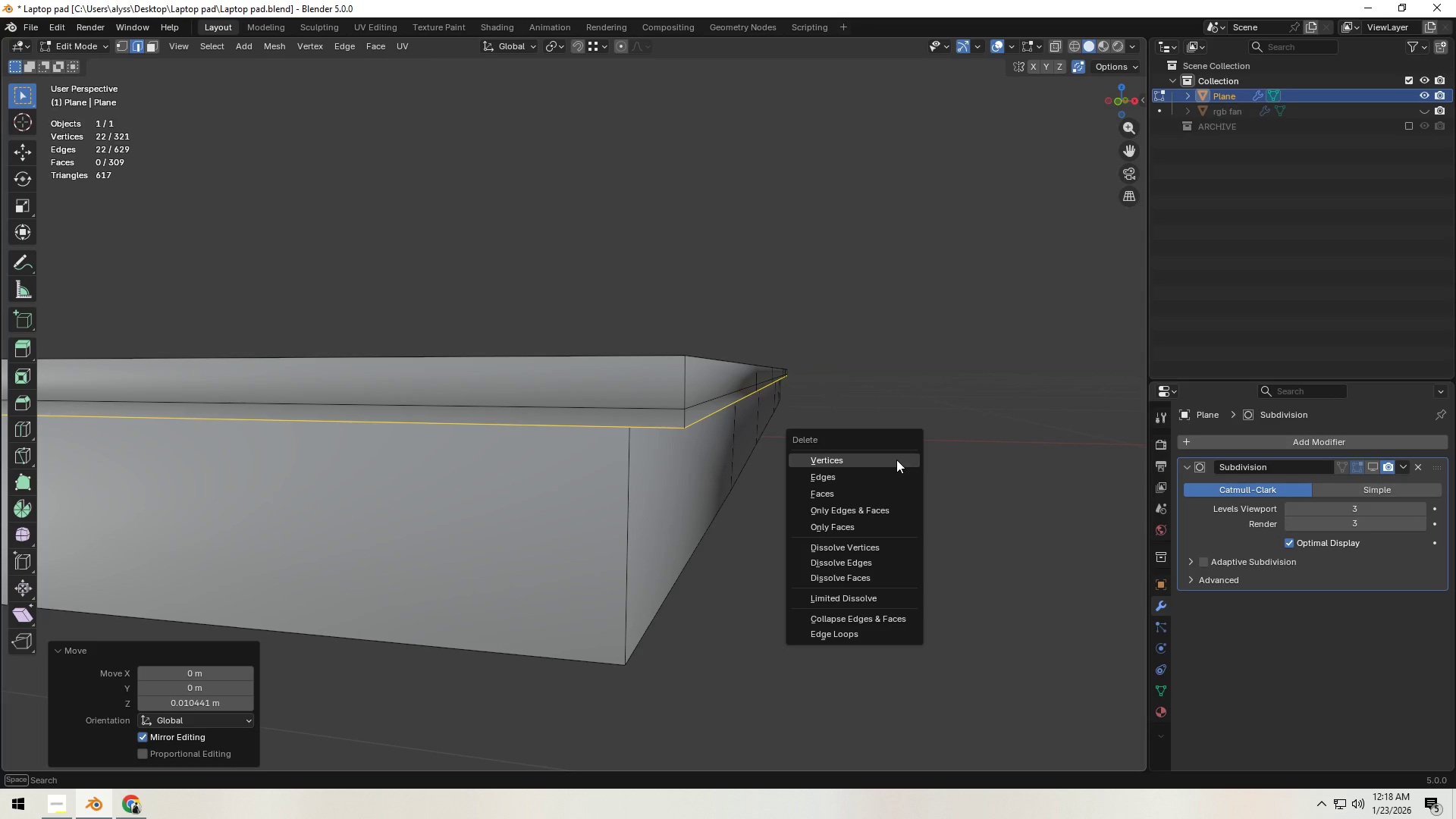 
left_click([896, 460])
 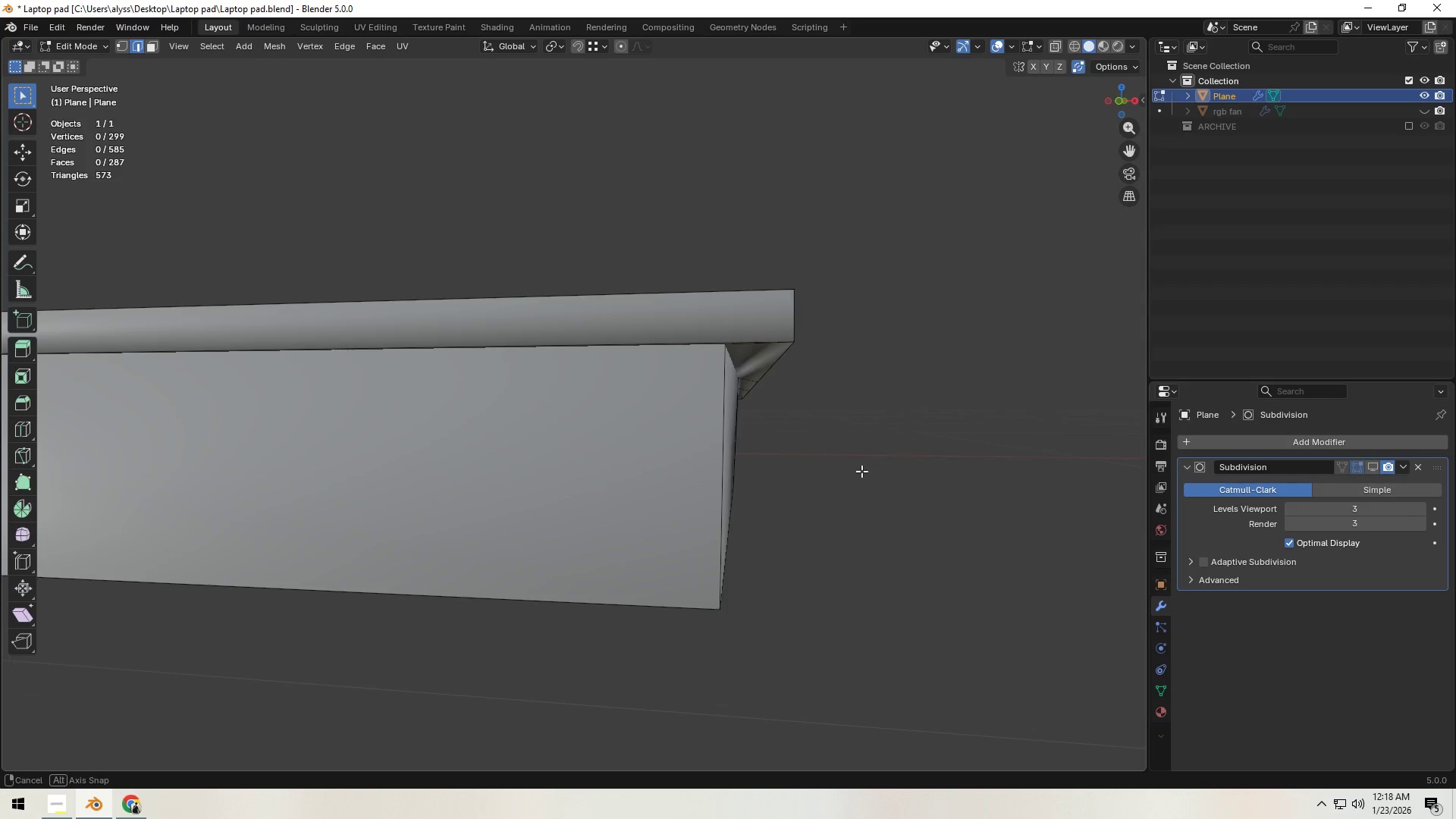 
key(Backquote)
 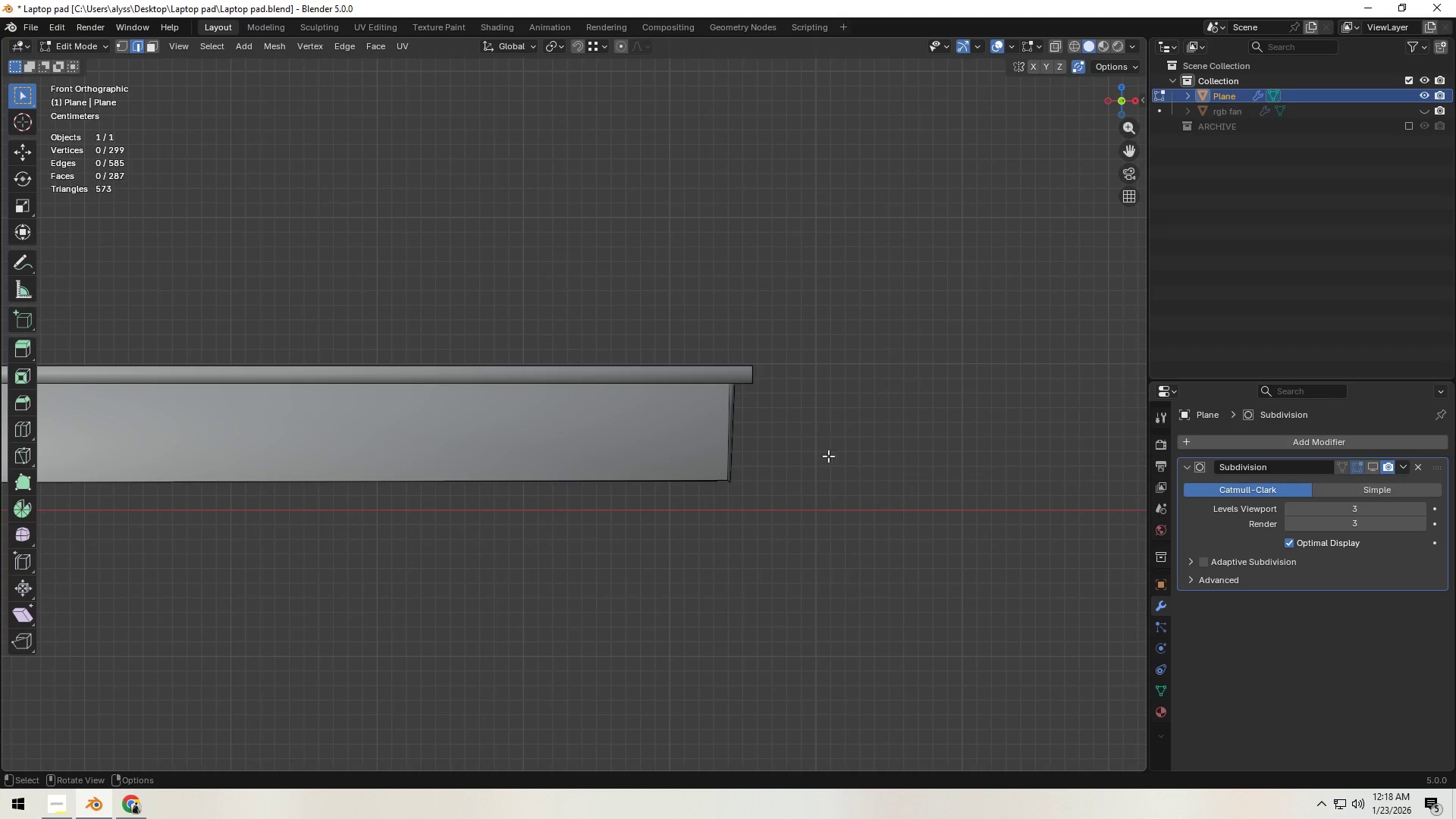 
key(Z)
 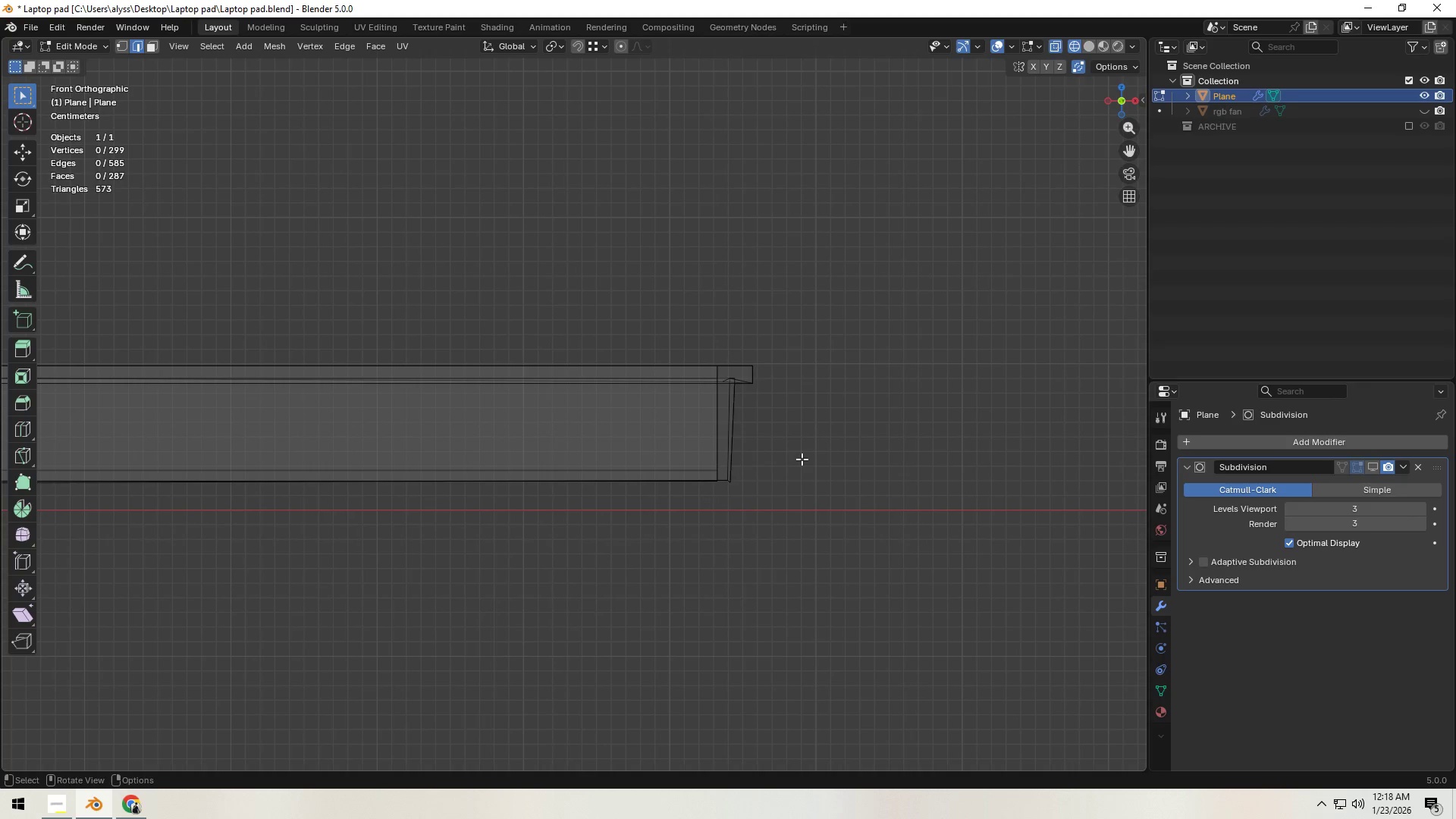 
hold_key(key=ShiftLeft, duration=0.42)
 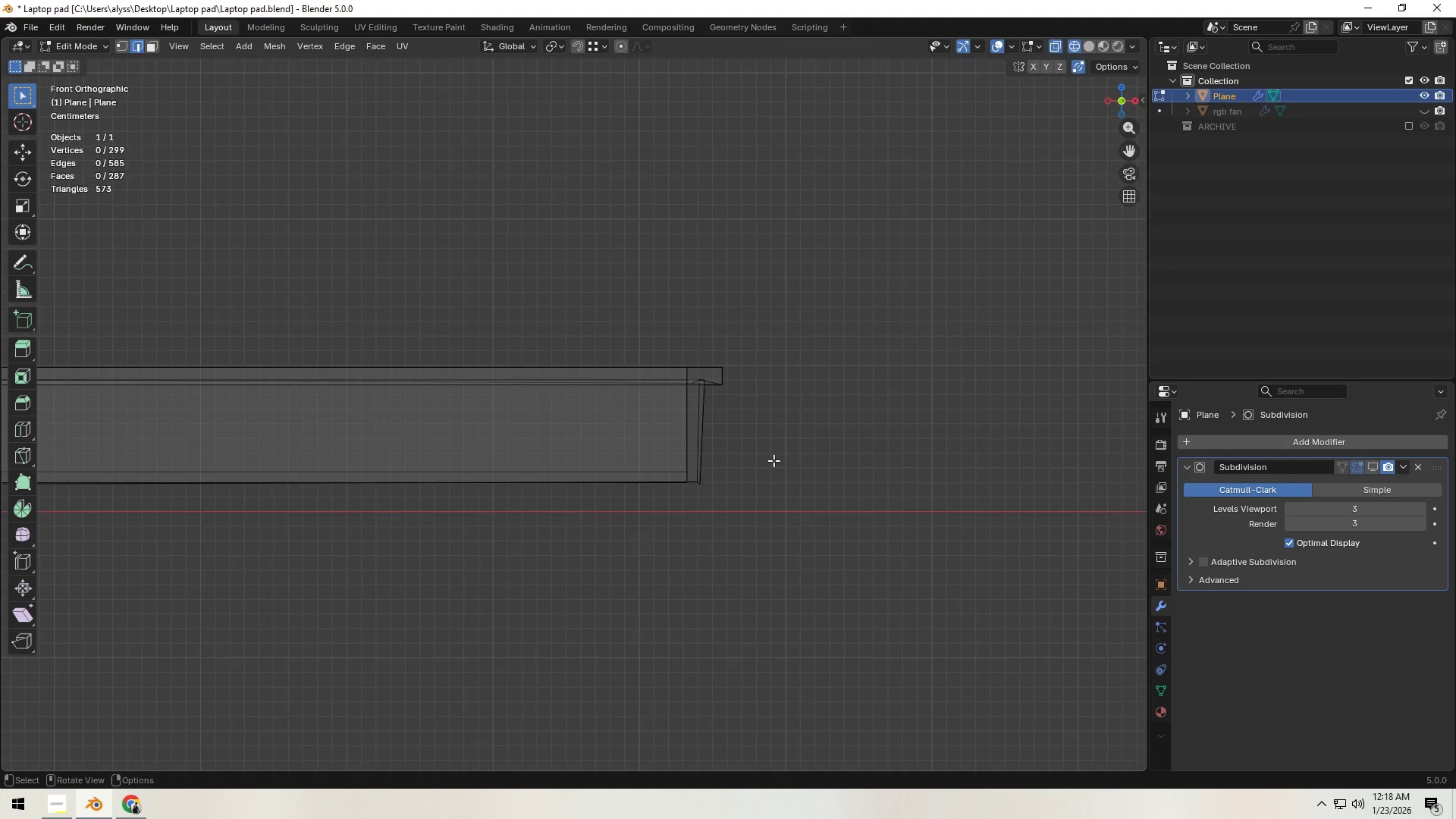 
scroll: coordinate [774, 460], scroll_direction: up, amount: 2.0
 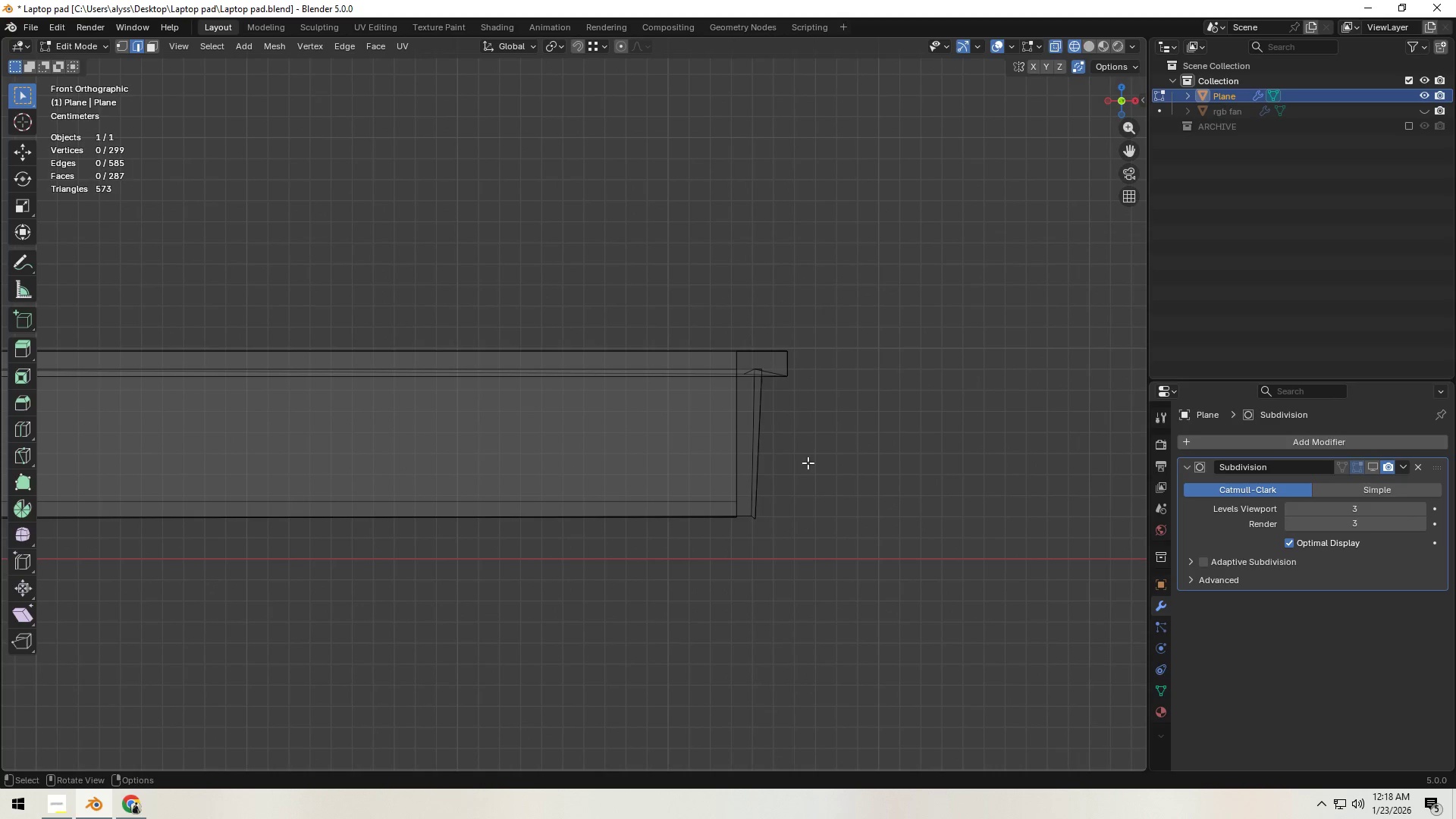 
hold_key(key=ShiftLeft, duration=0.38)
 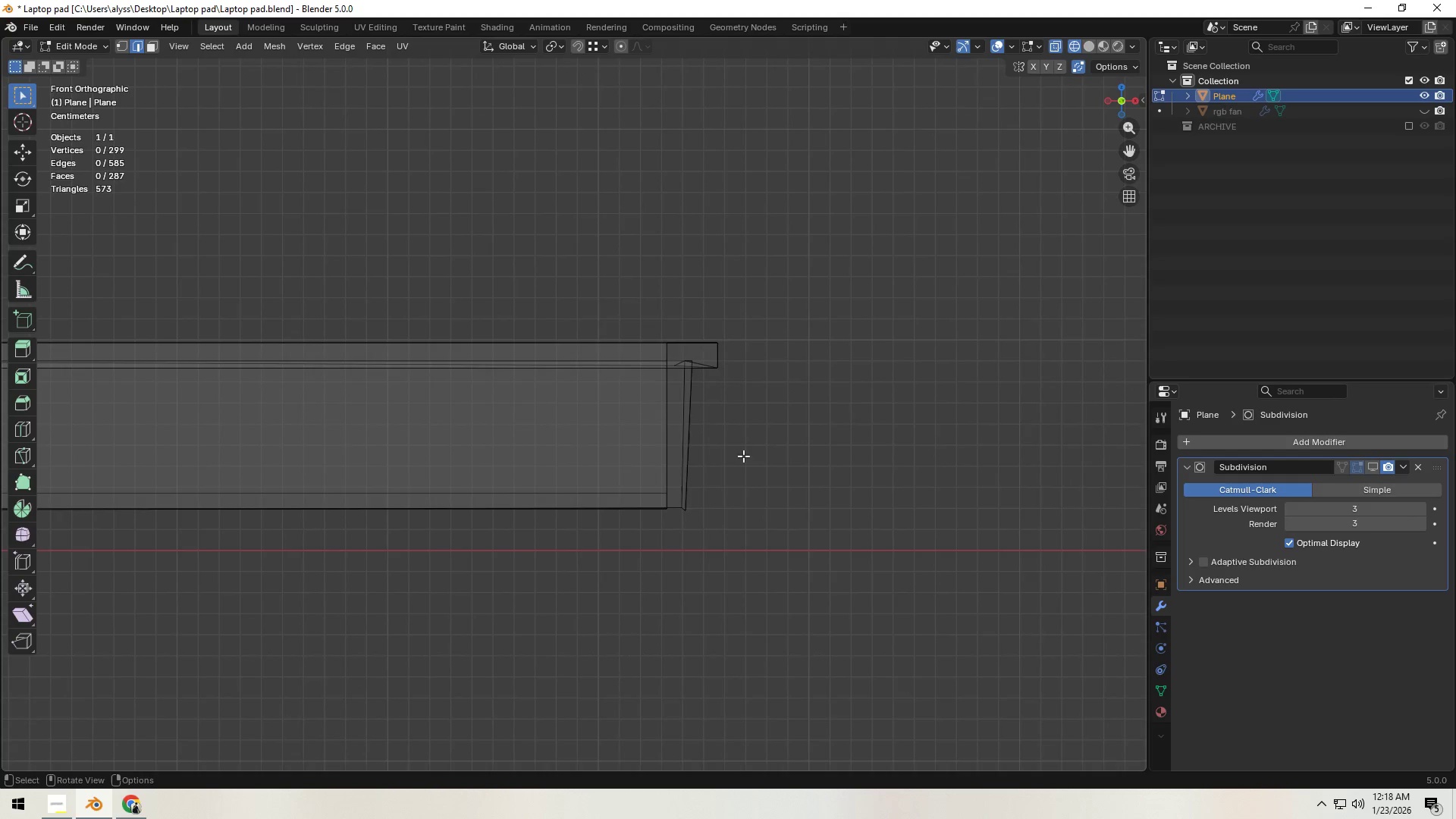 
scroll: coordinate [743, 456], scroll_direction: up, amount: 3.0
 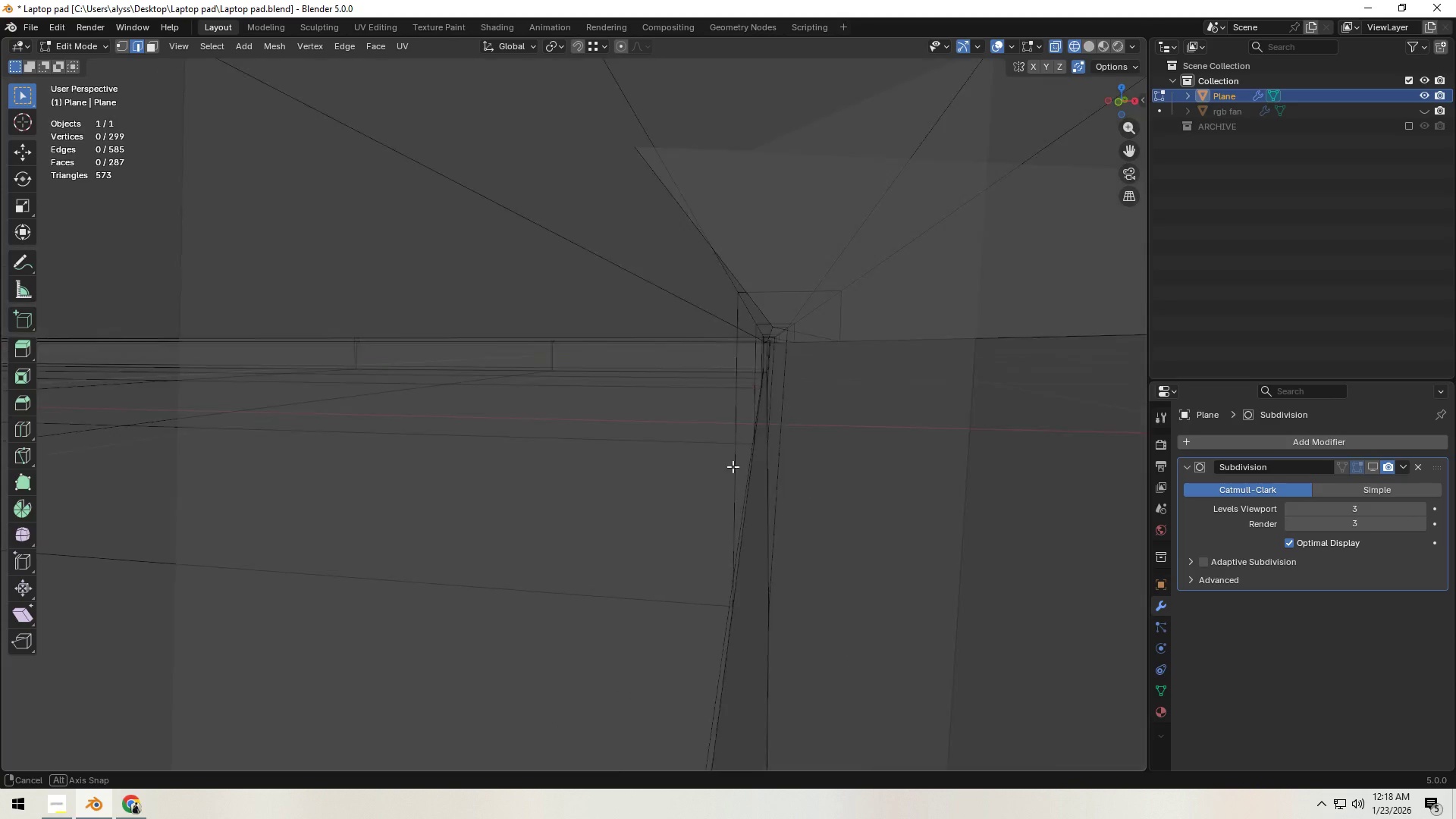 
scroll: coordinate [736, 476], scroll_direction: down, amount: 2.0
 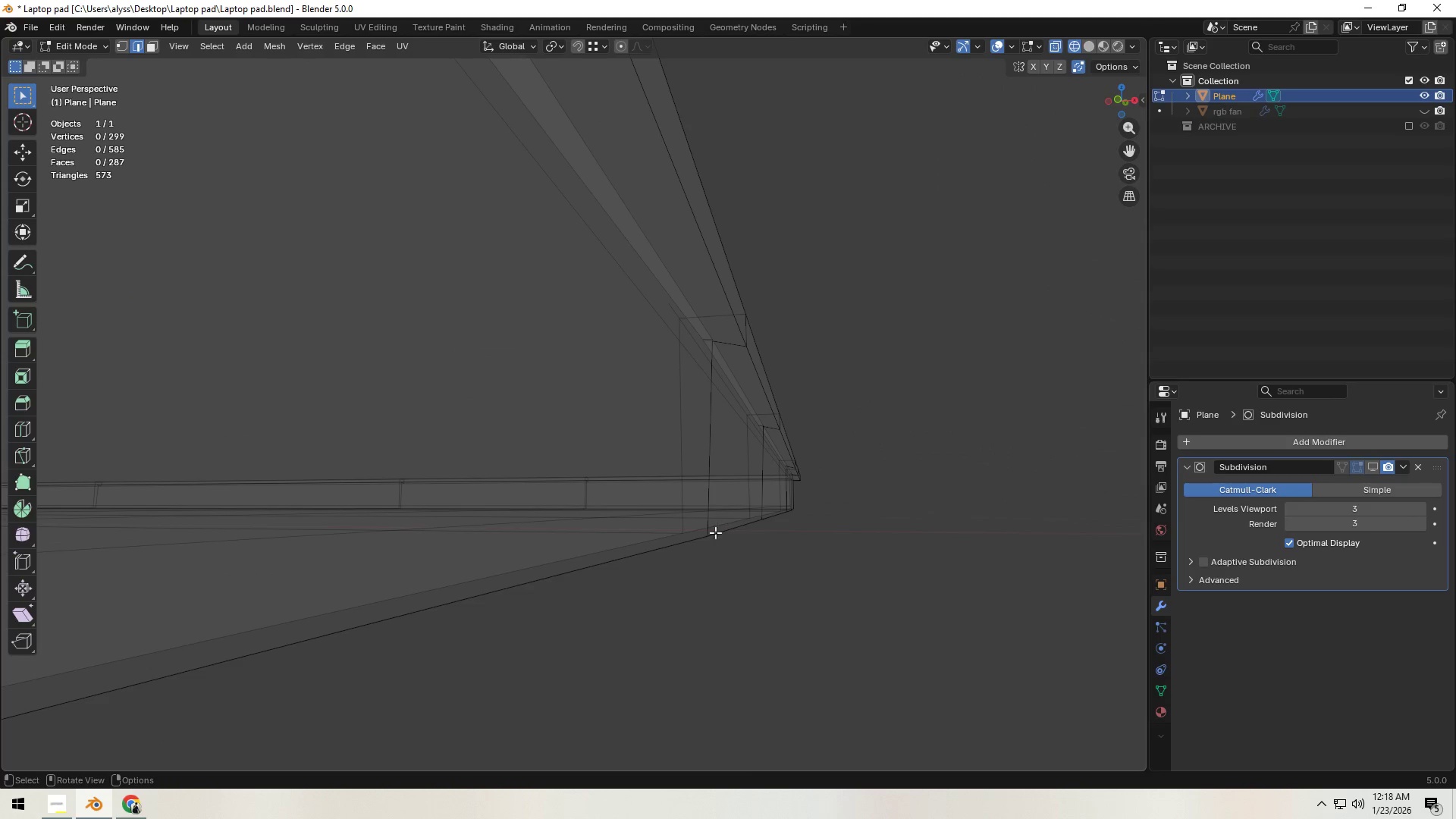 
hold_key(key=AltLeft, duration=0.47)
left_click([689, 540])
 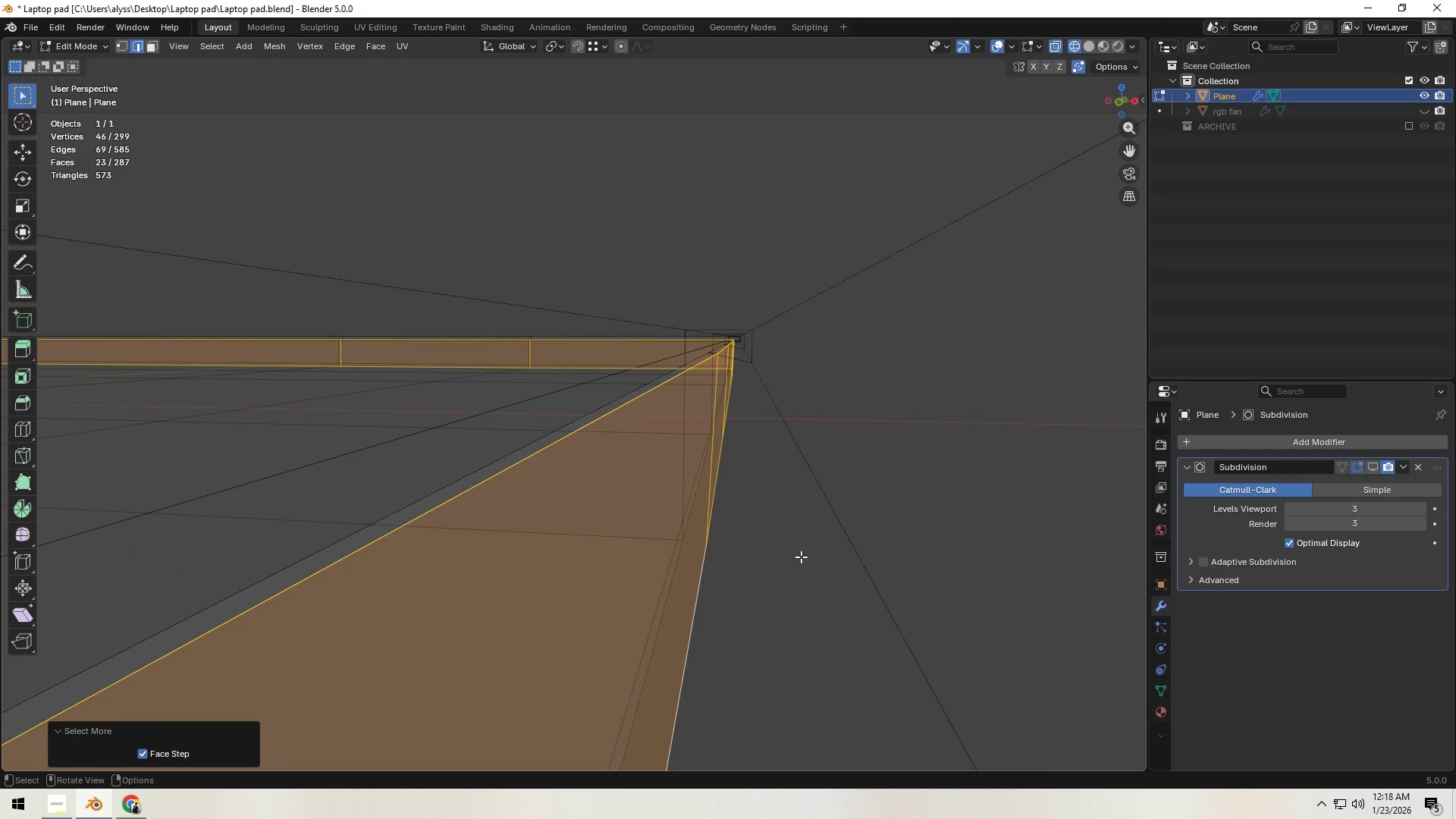 
 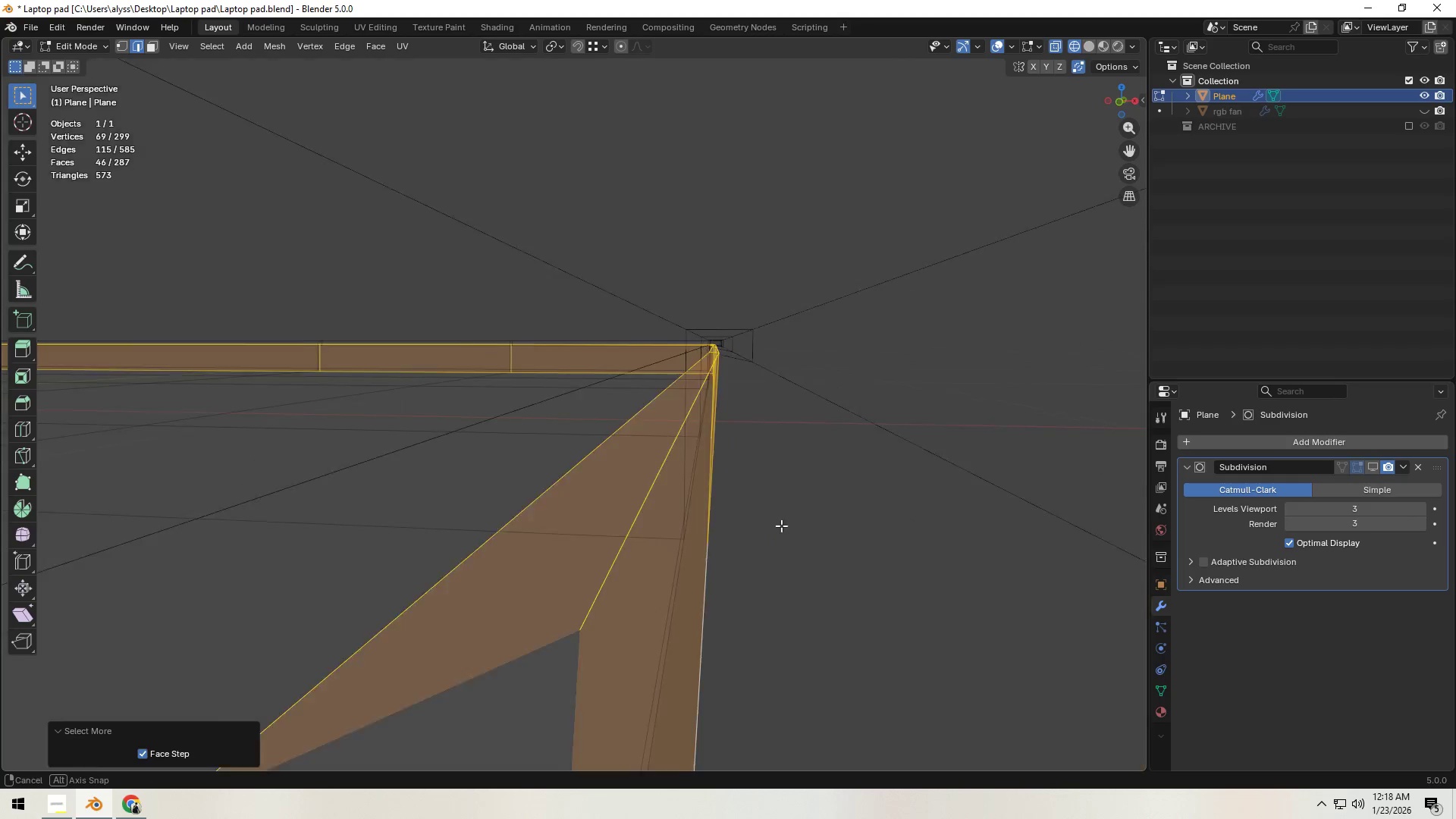 
 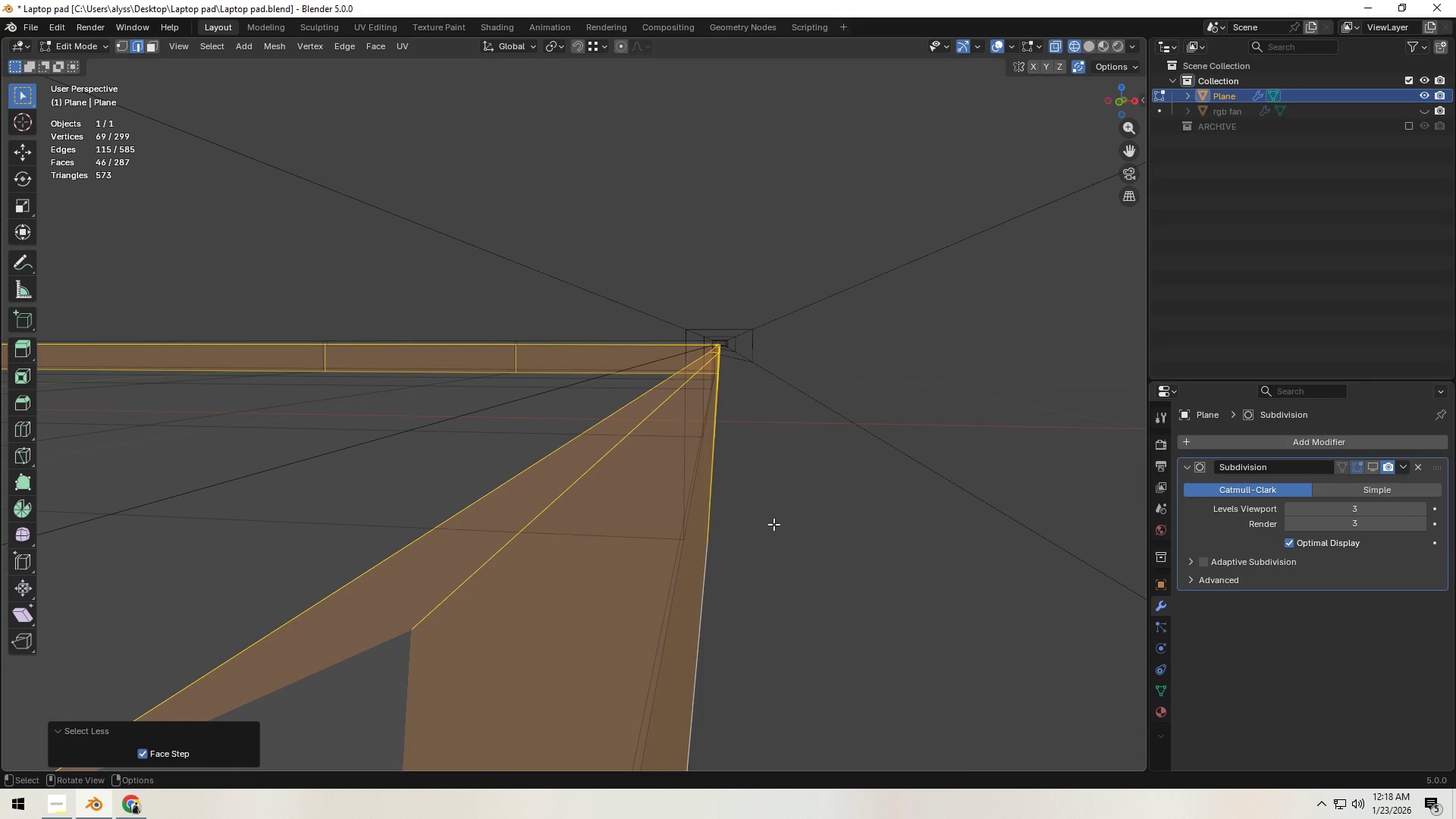 
key(X)
 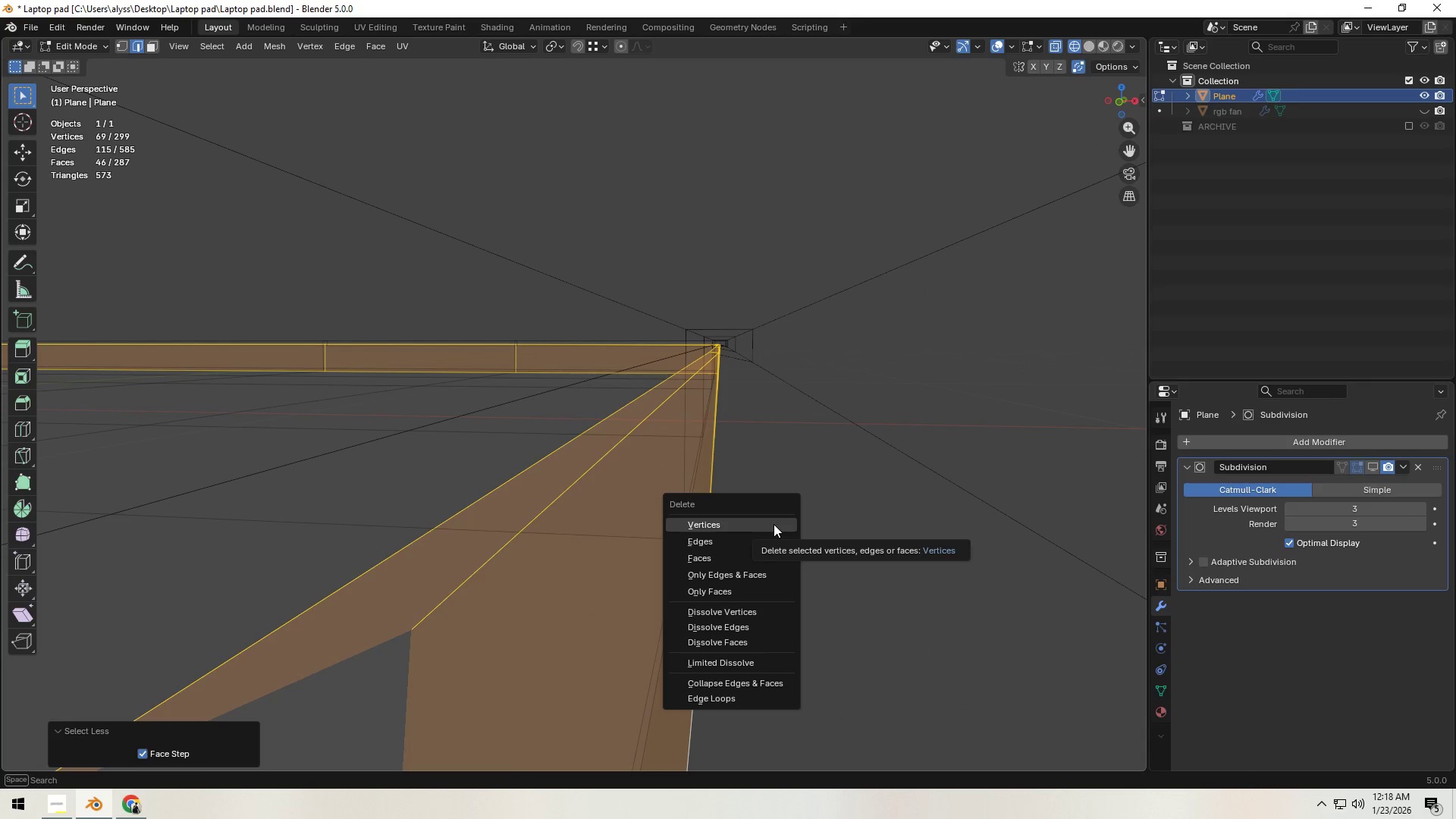 
left_click([774, 524])
 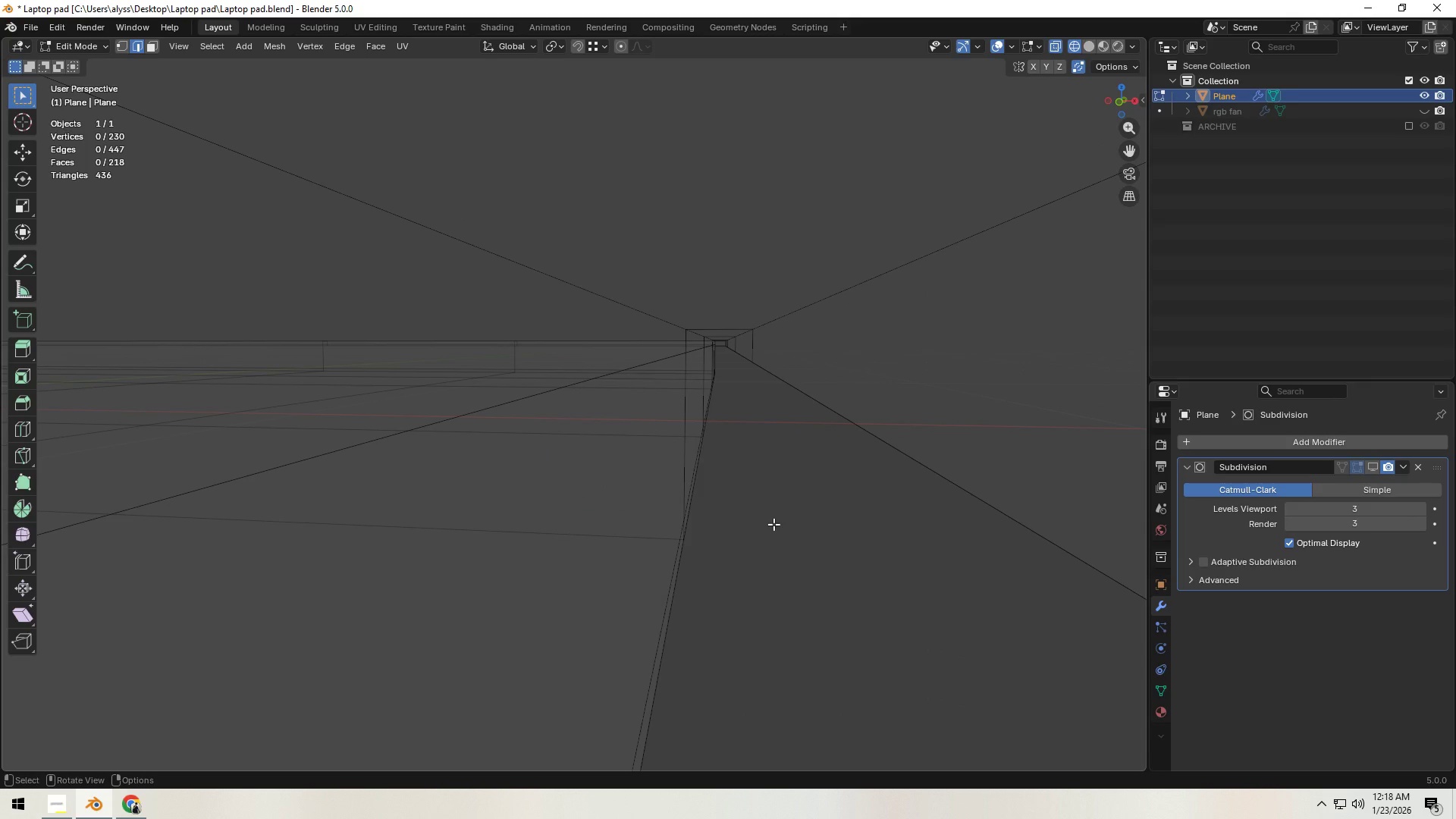 
left_click([774, 524])
 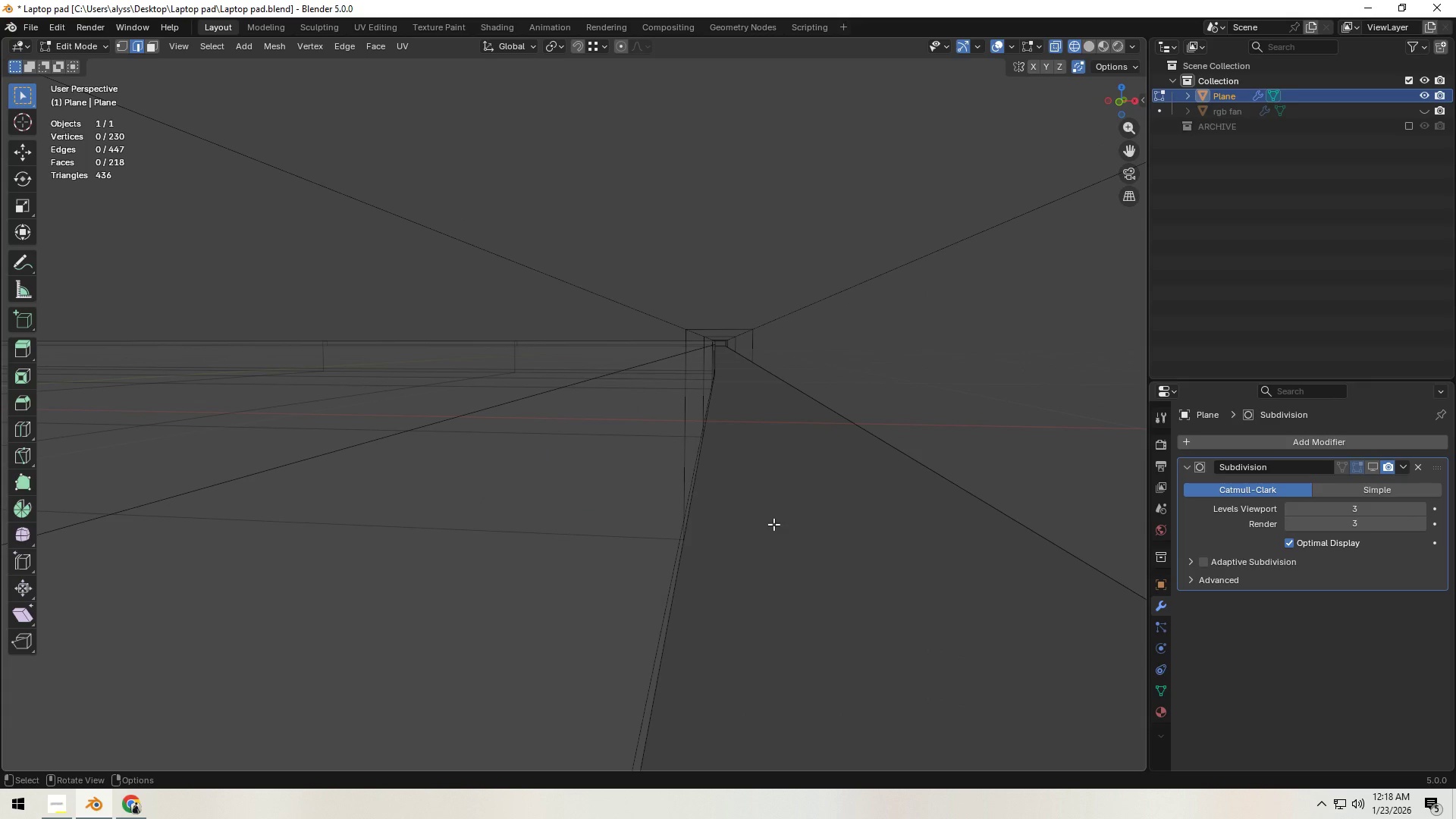 
key(Z)
 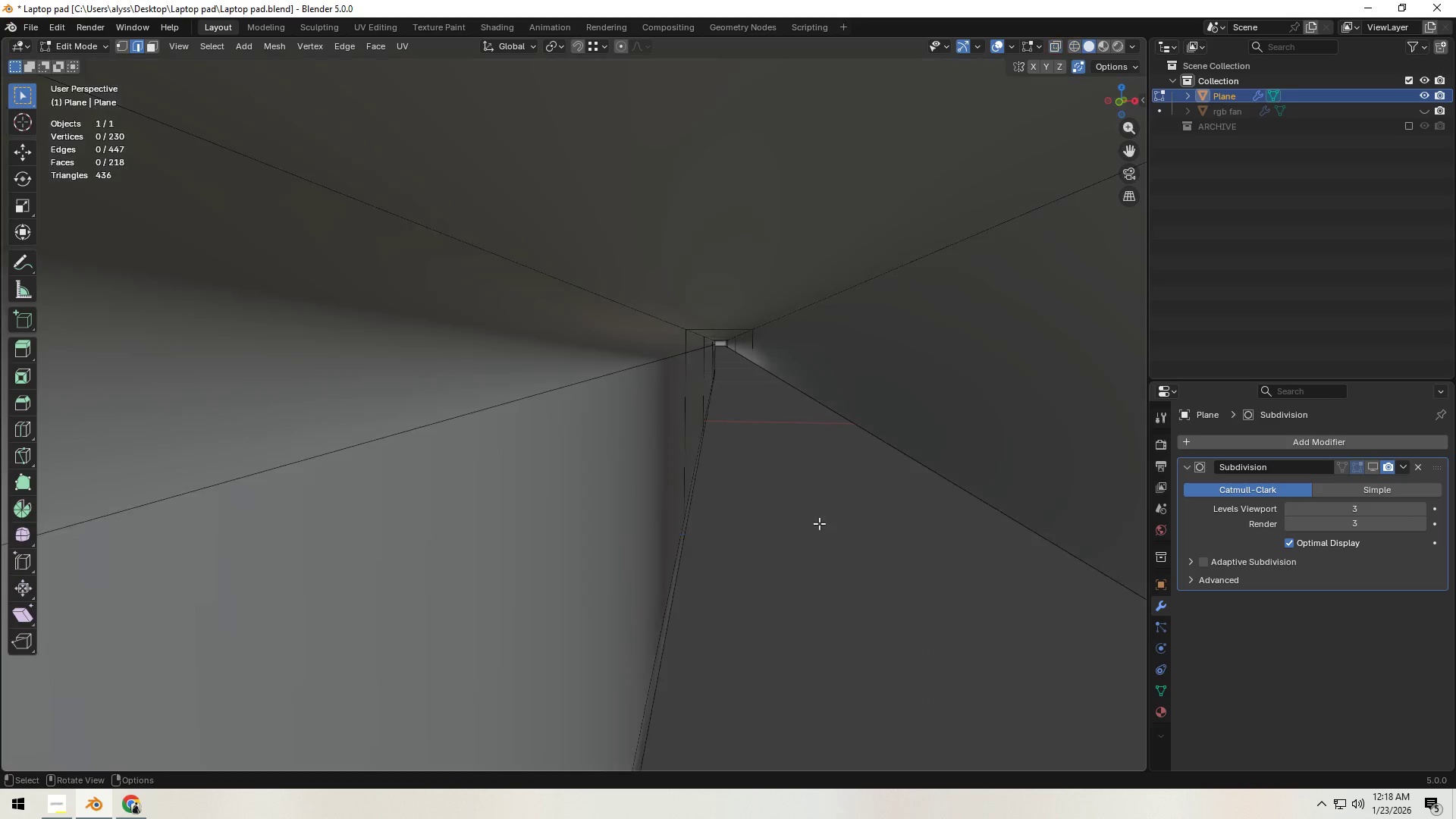 
left_click([777, 529])
 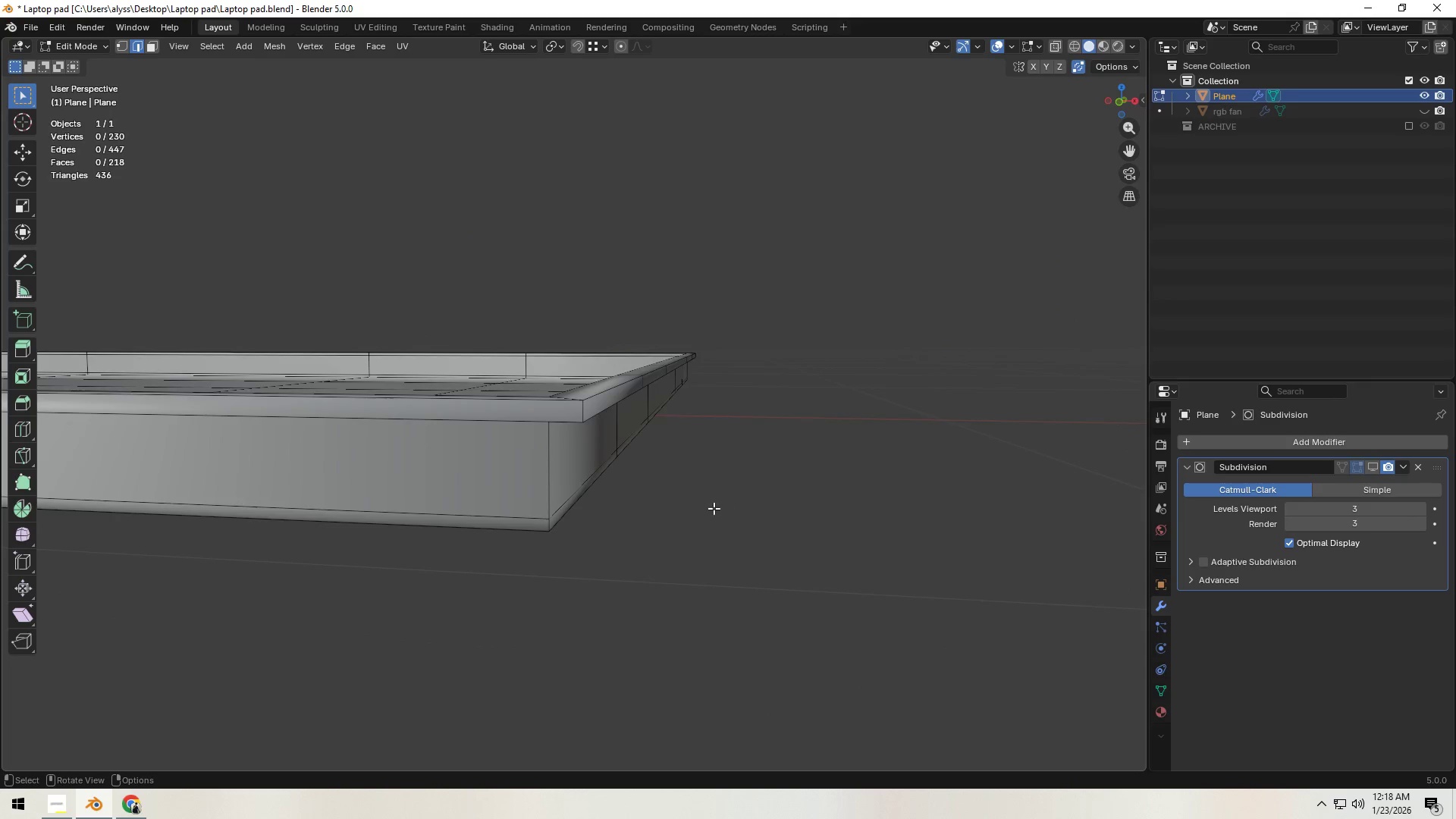 
scroll: coordinate [787, 531], scroll_direction: down, amount: 5.0
 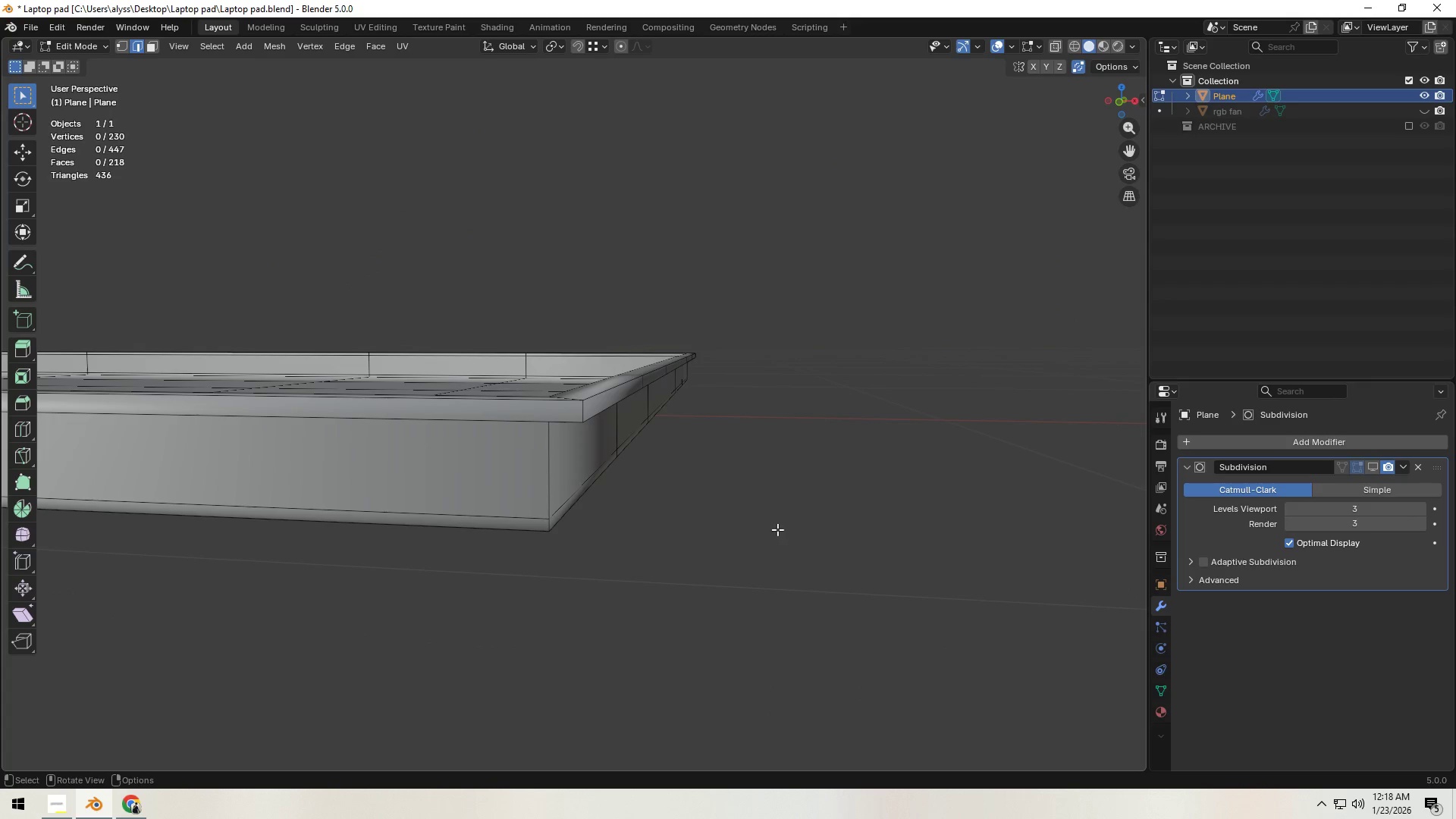 
hold_key(key=ShiftLeft, duration=0.53)
 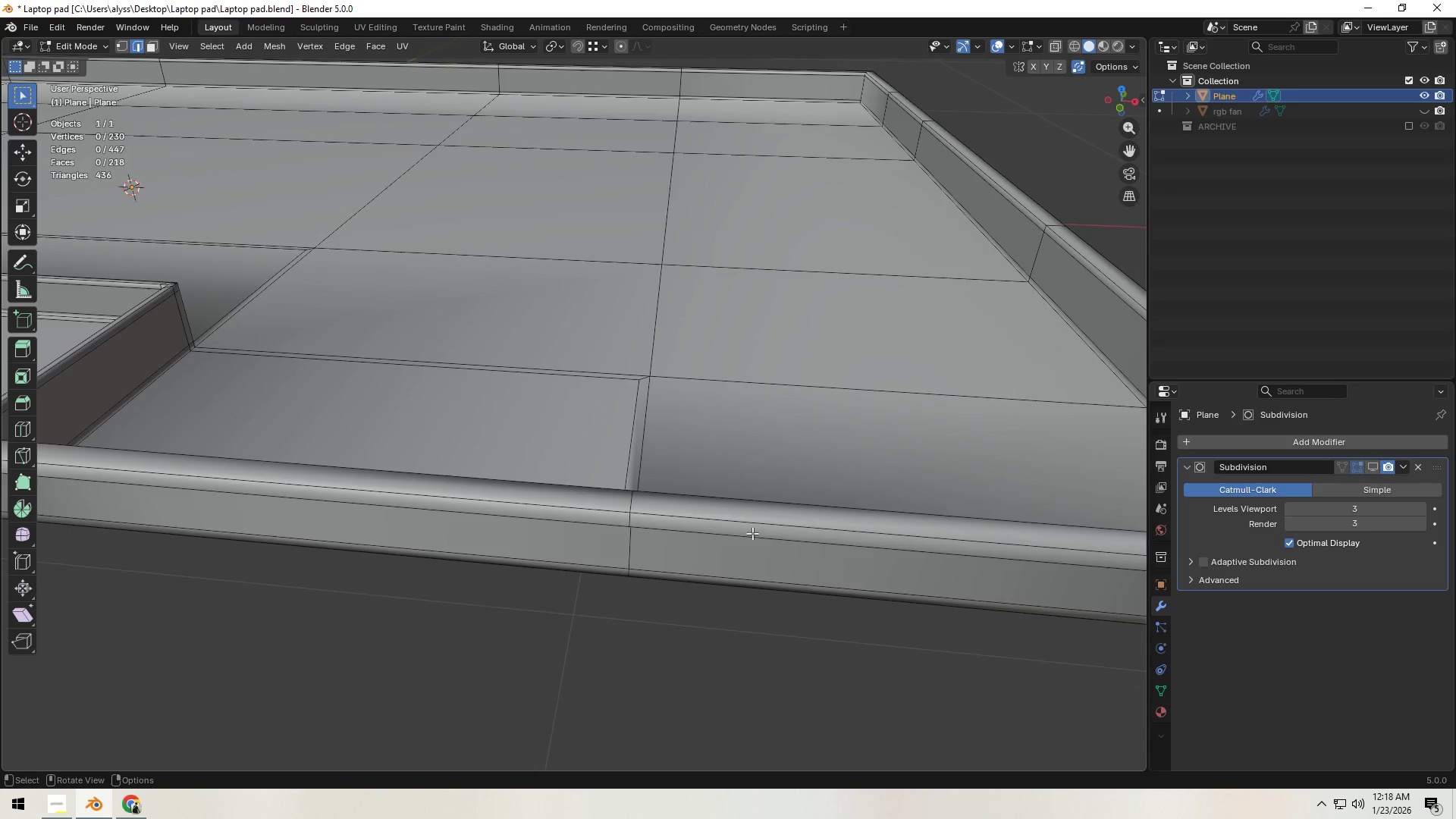 
scroll: coordinate [714, 545], scroll_direction: down, amount: 1.0
 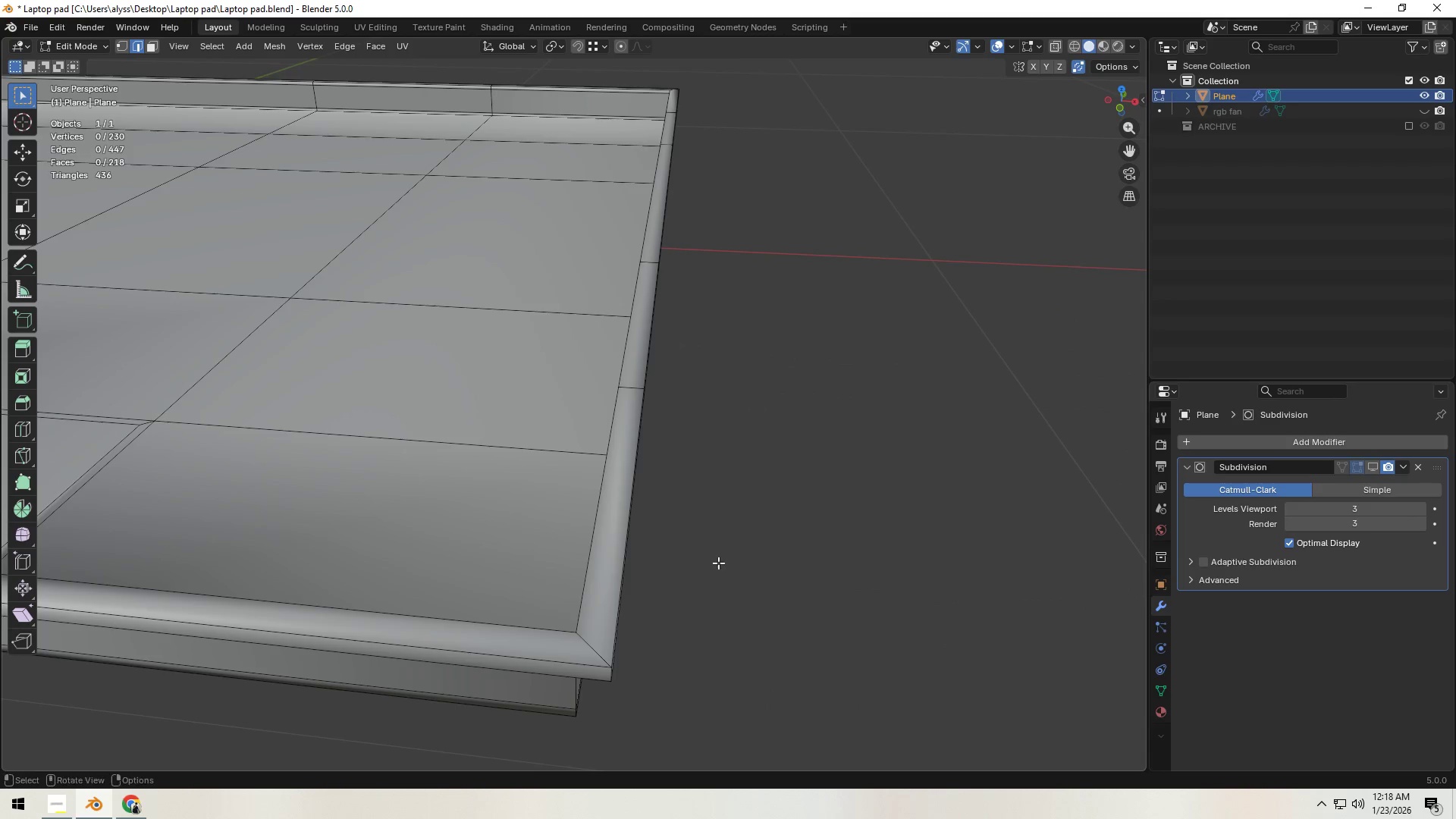 
hold_key(key=ShiftLeft, duration=0.31)
 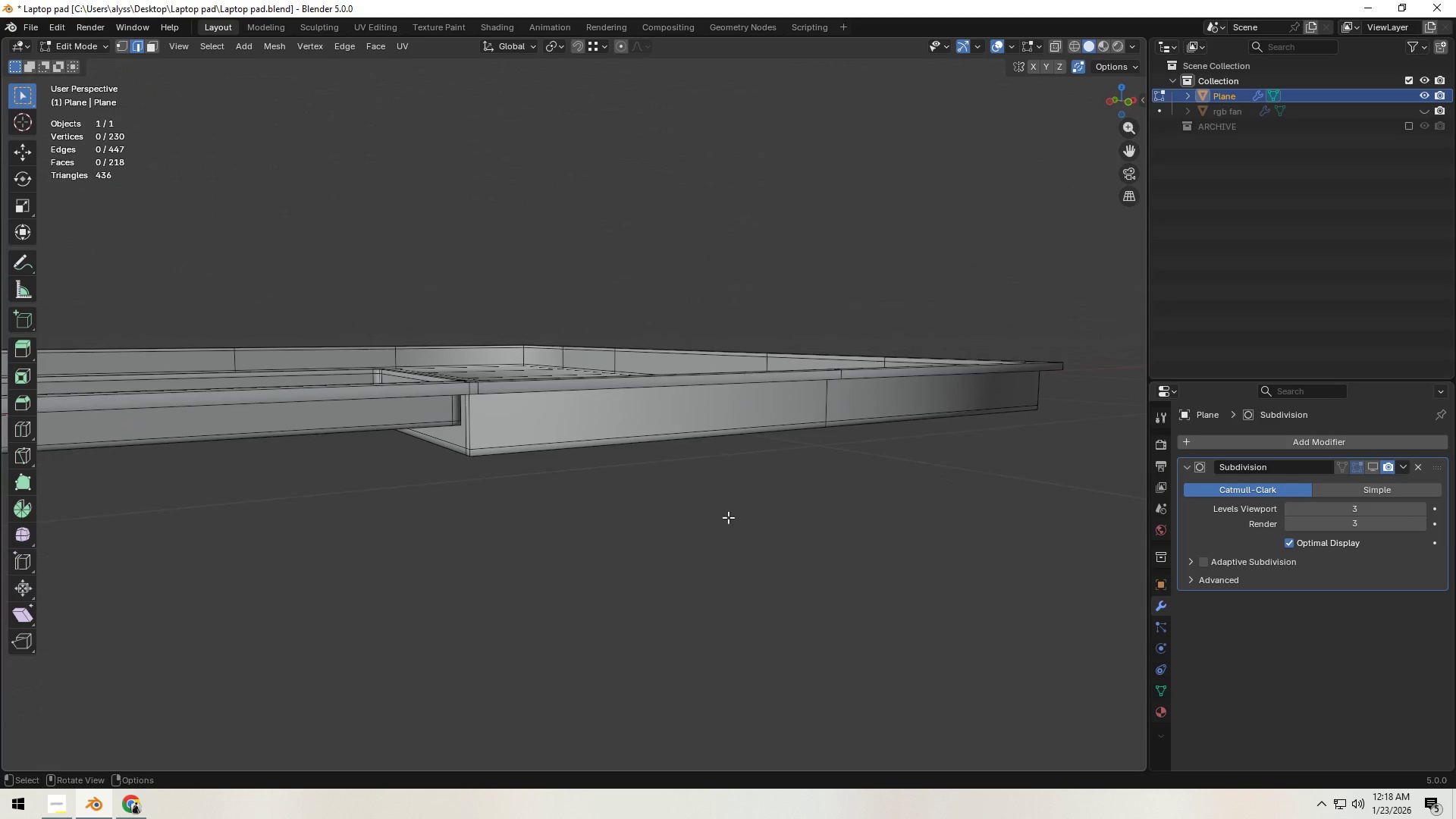 
scroll: coordinate [553, 548], scroll_direction: down, amount: 2.0
 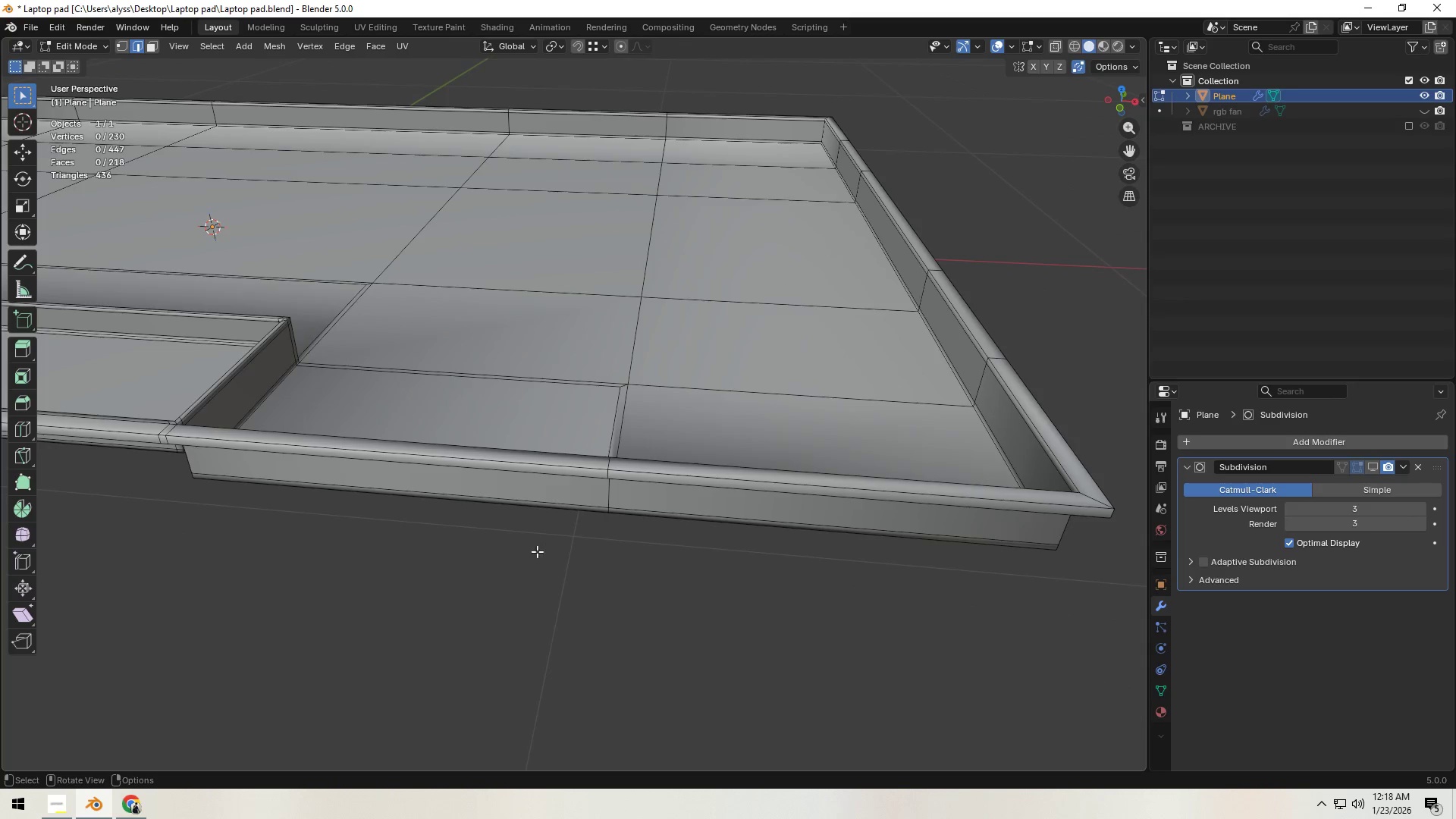 
wait(16.61)
 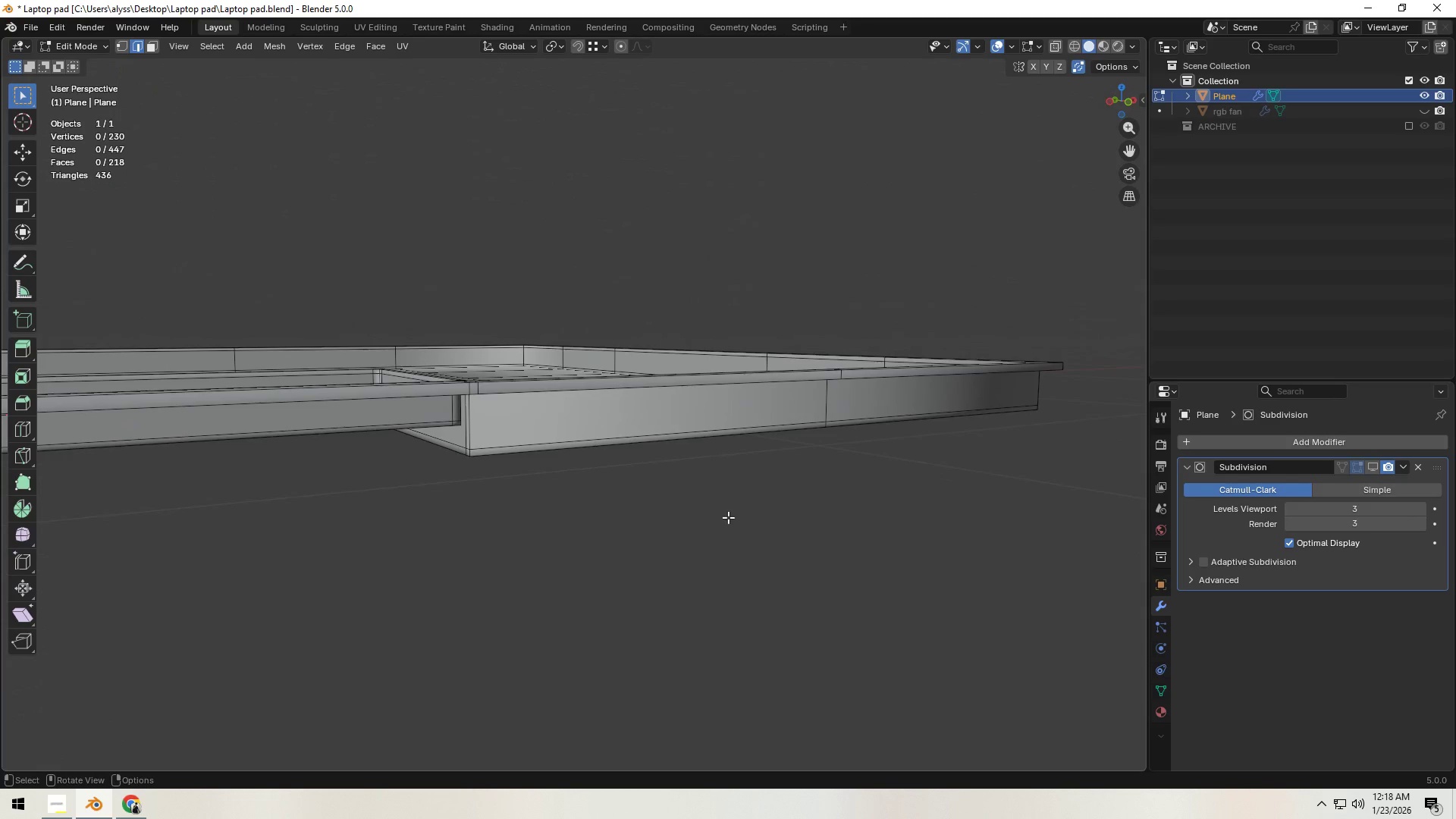 
hold_key(key=ShiftLeft, duration=0.59)
 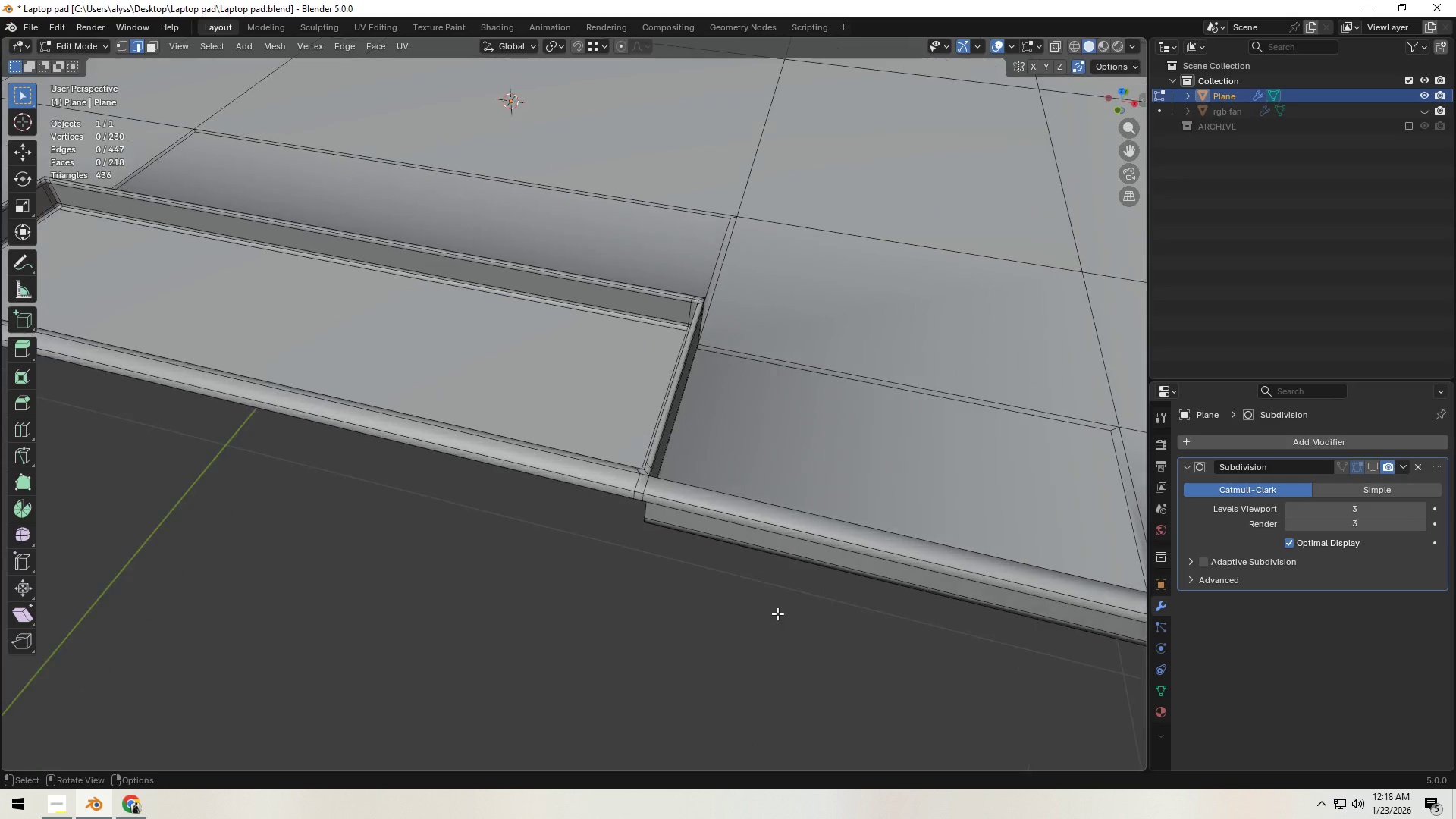 
scroll: coordinate [726, 606], scroll_direction: up, amount: 3.0
 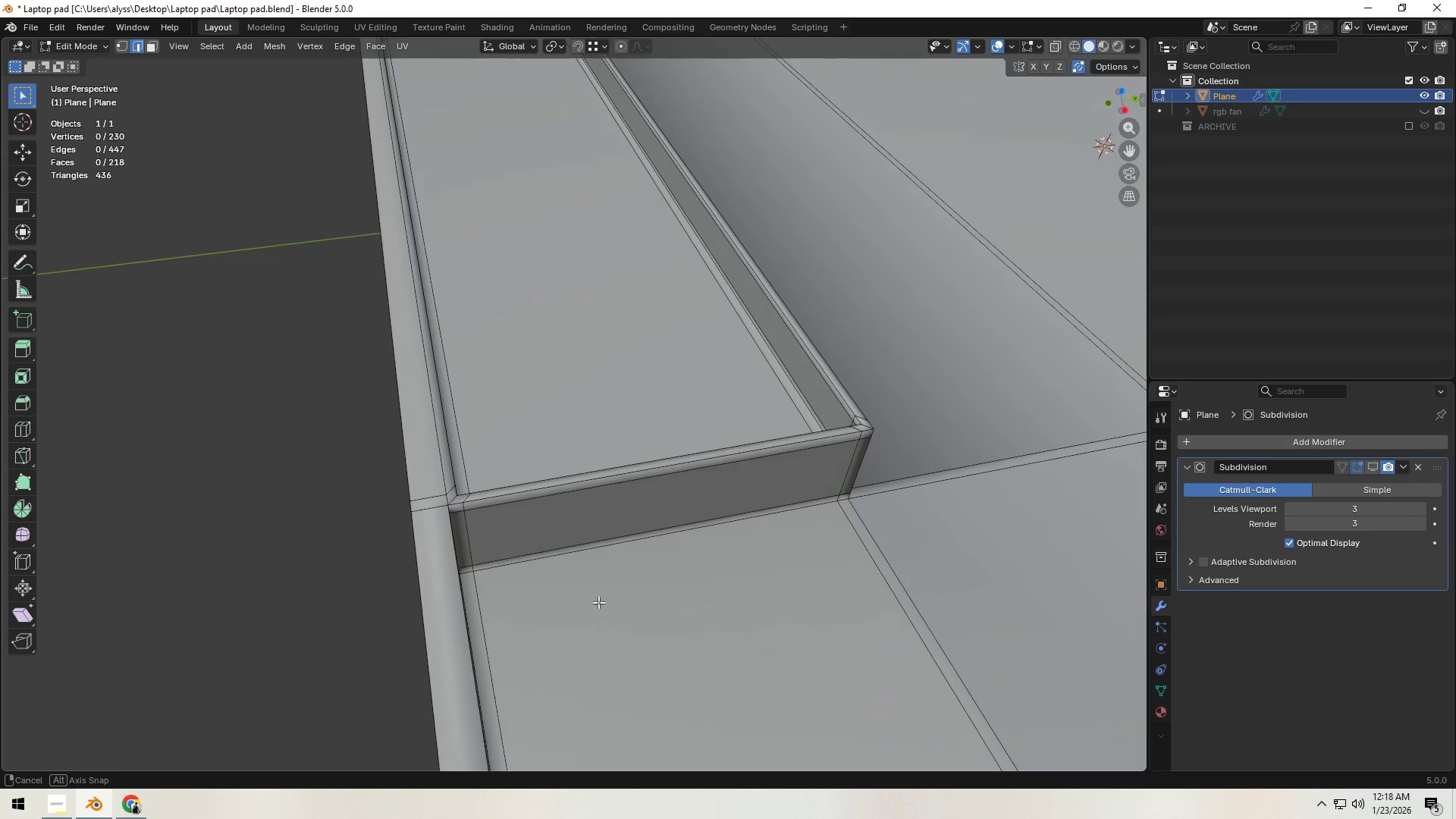 
key(Control+R)
 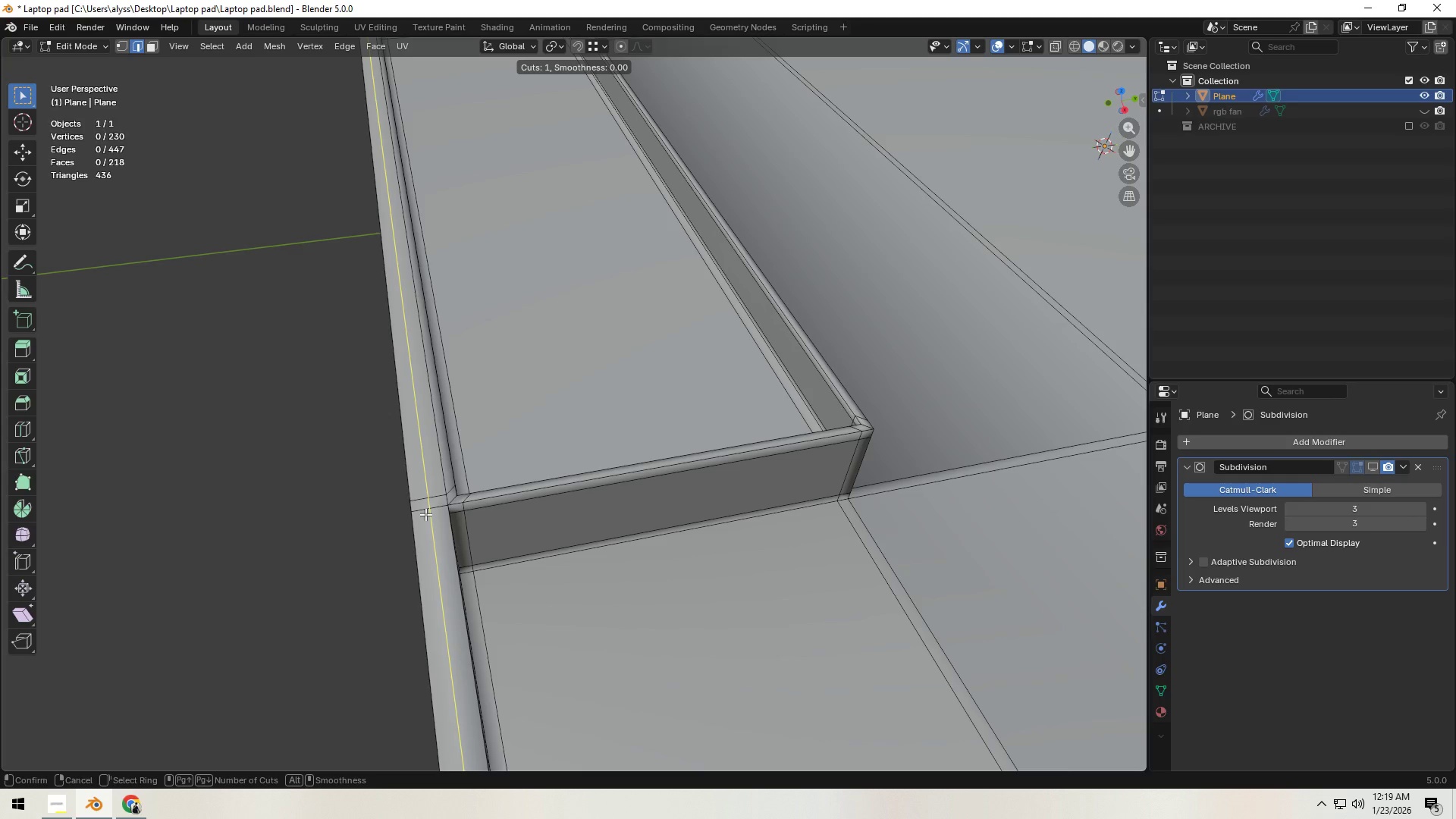 
left_click([425, 514])
 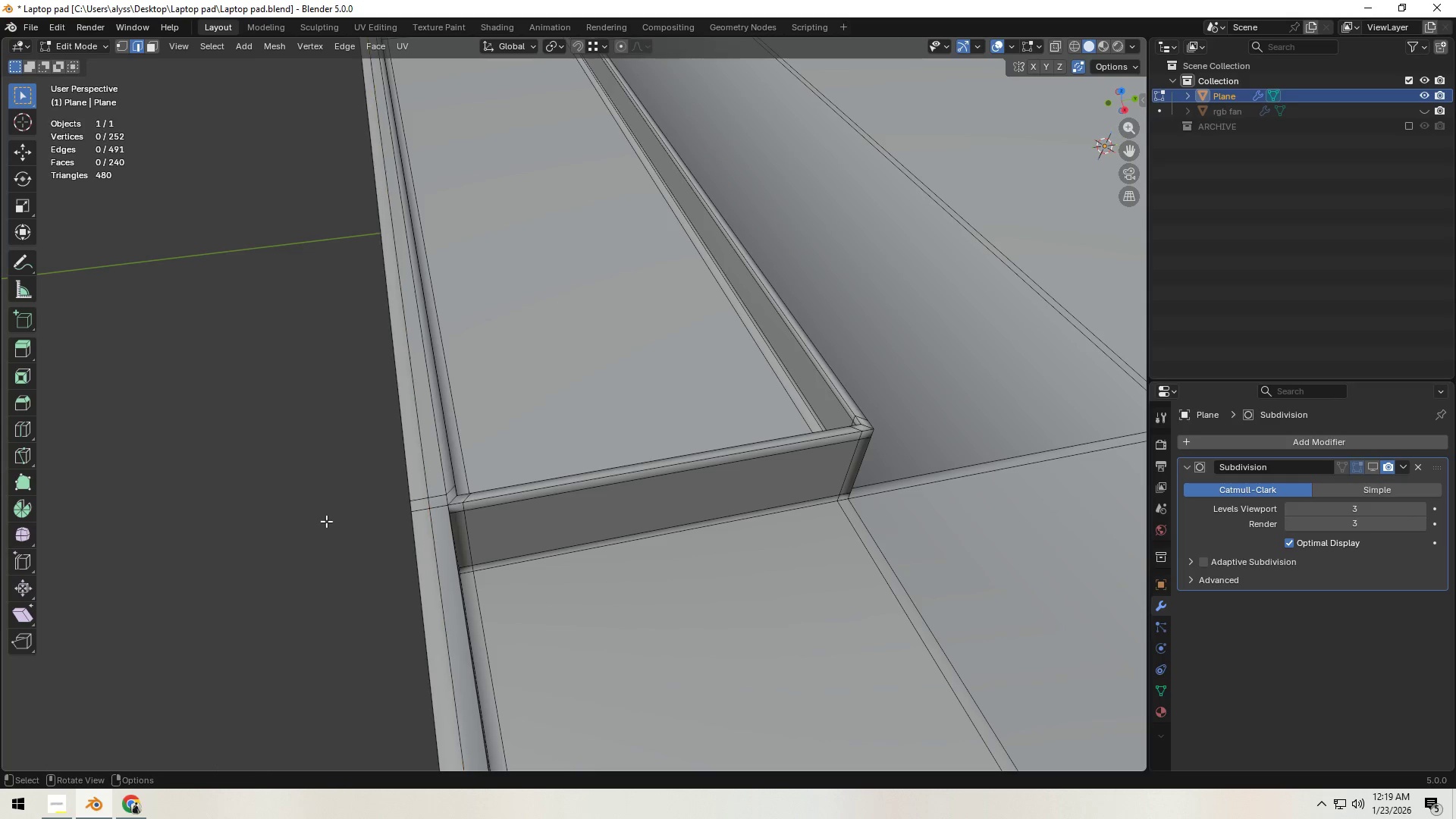 
right_click([425, 514])
 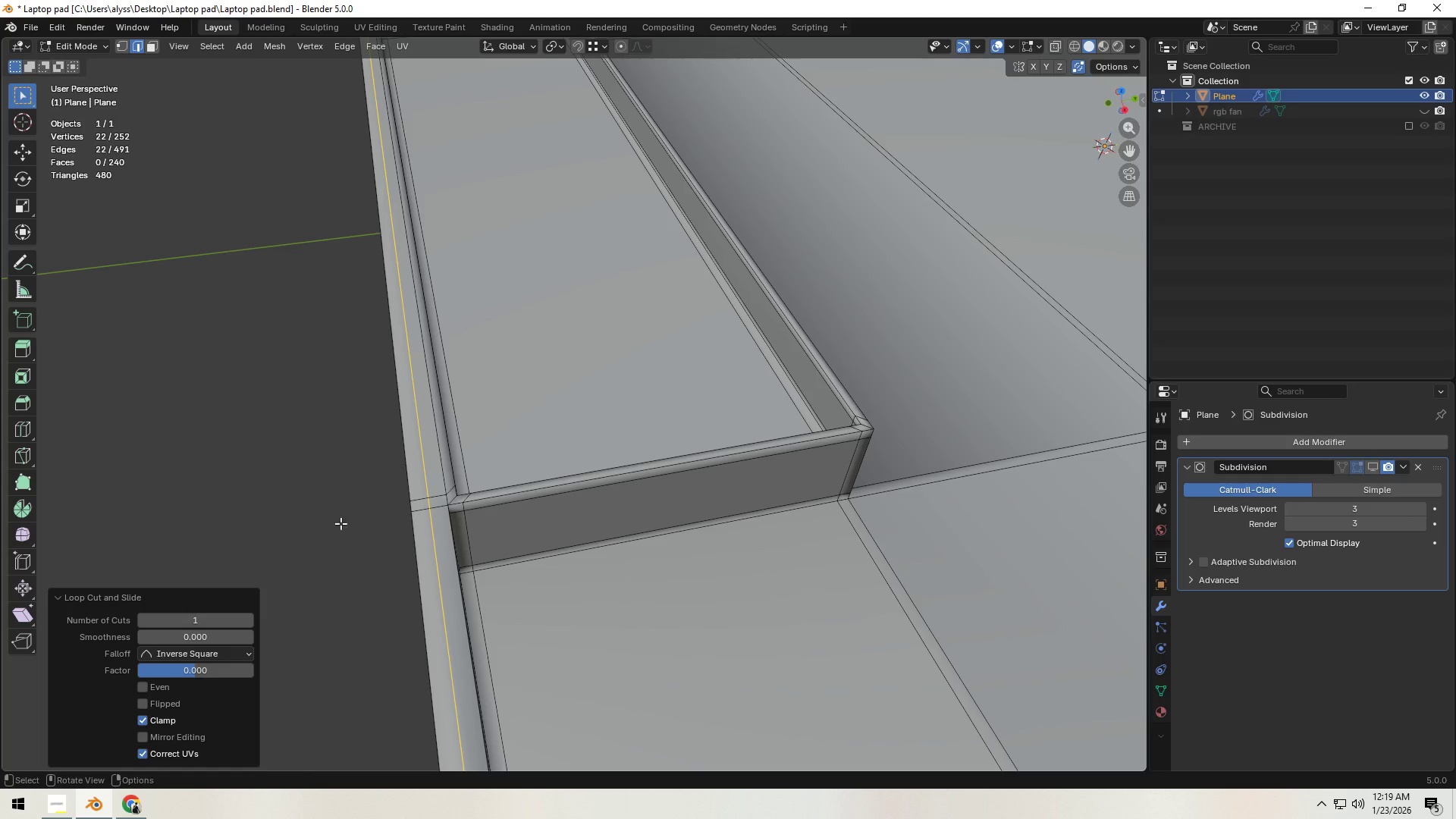 
left_click([326, 521])
 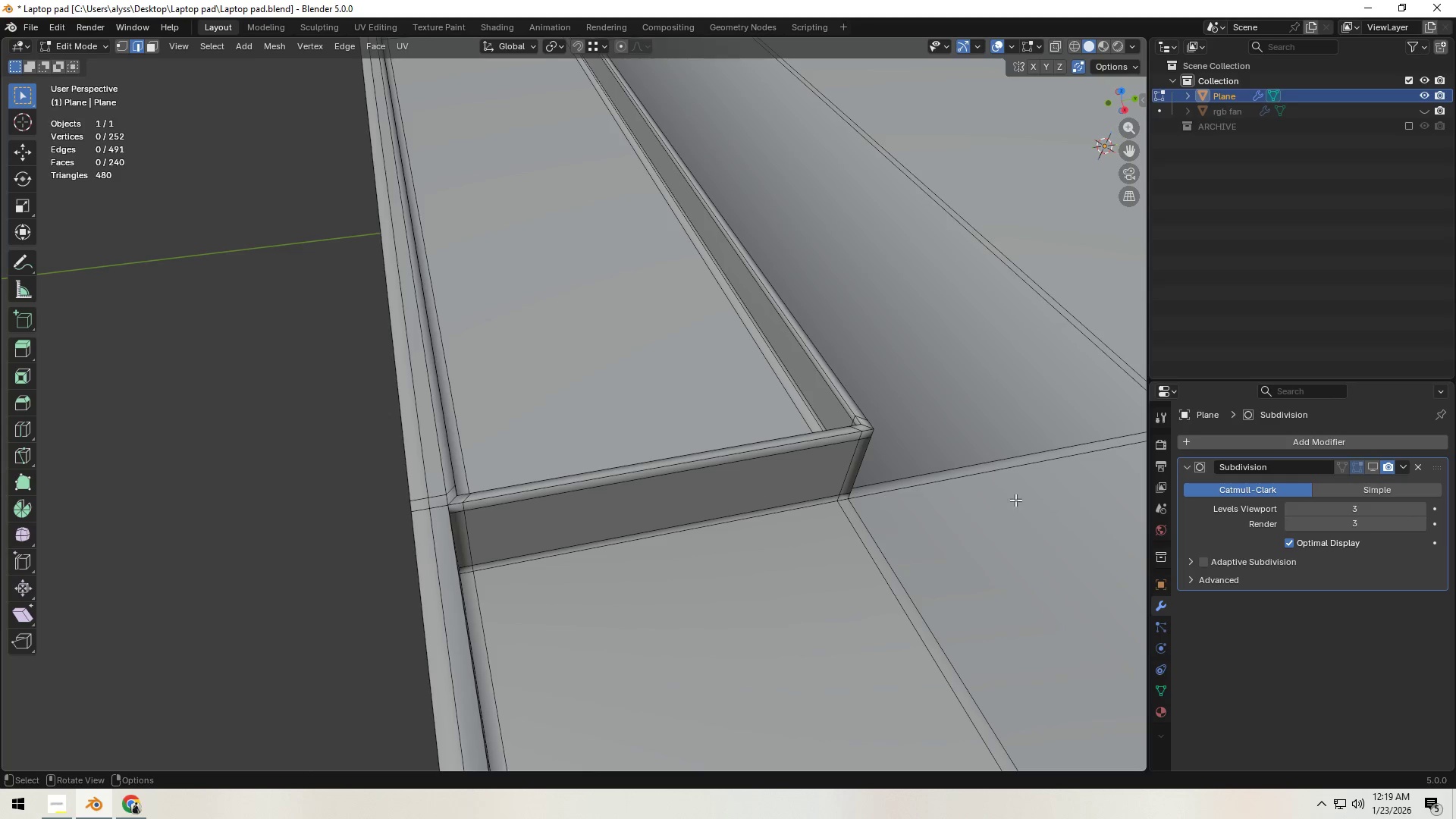 
key(Tab)
 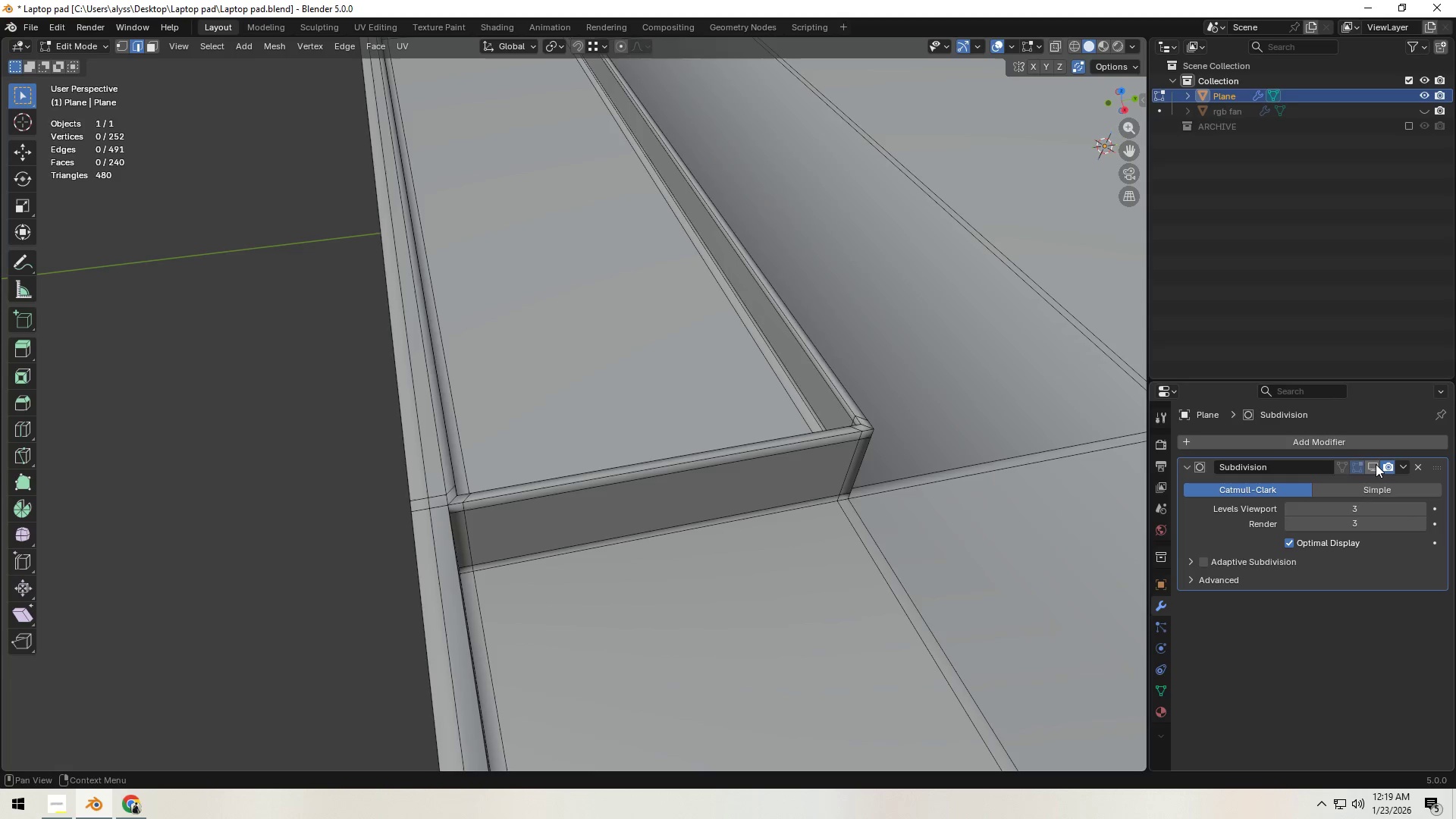 
left_click([1372, 464])
 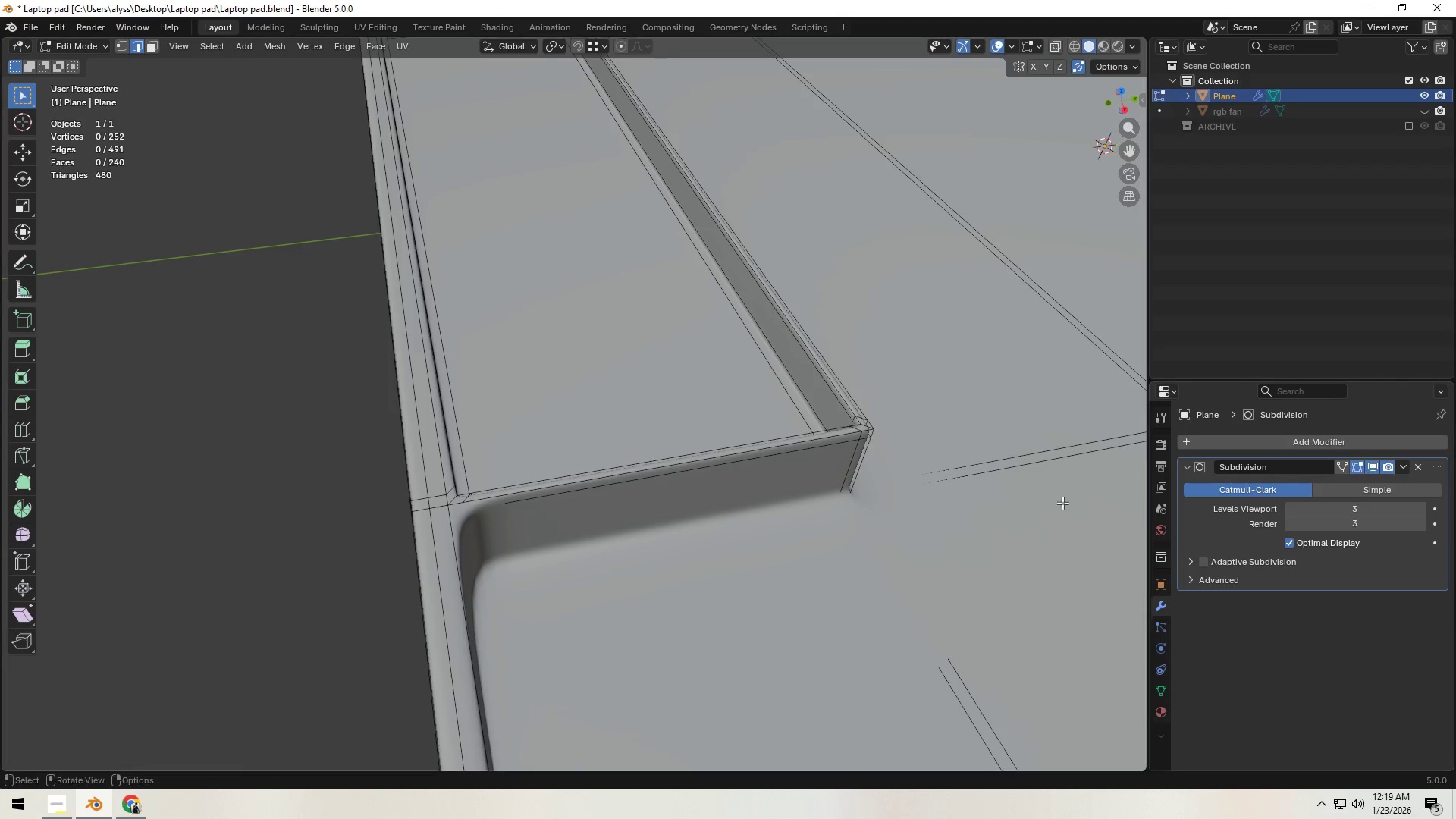 
key(Tab)
 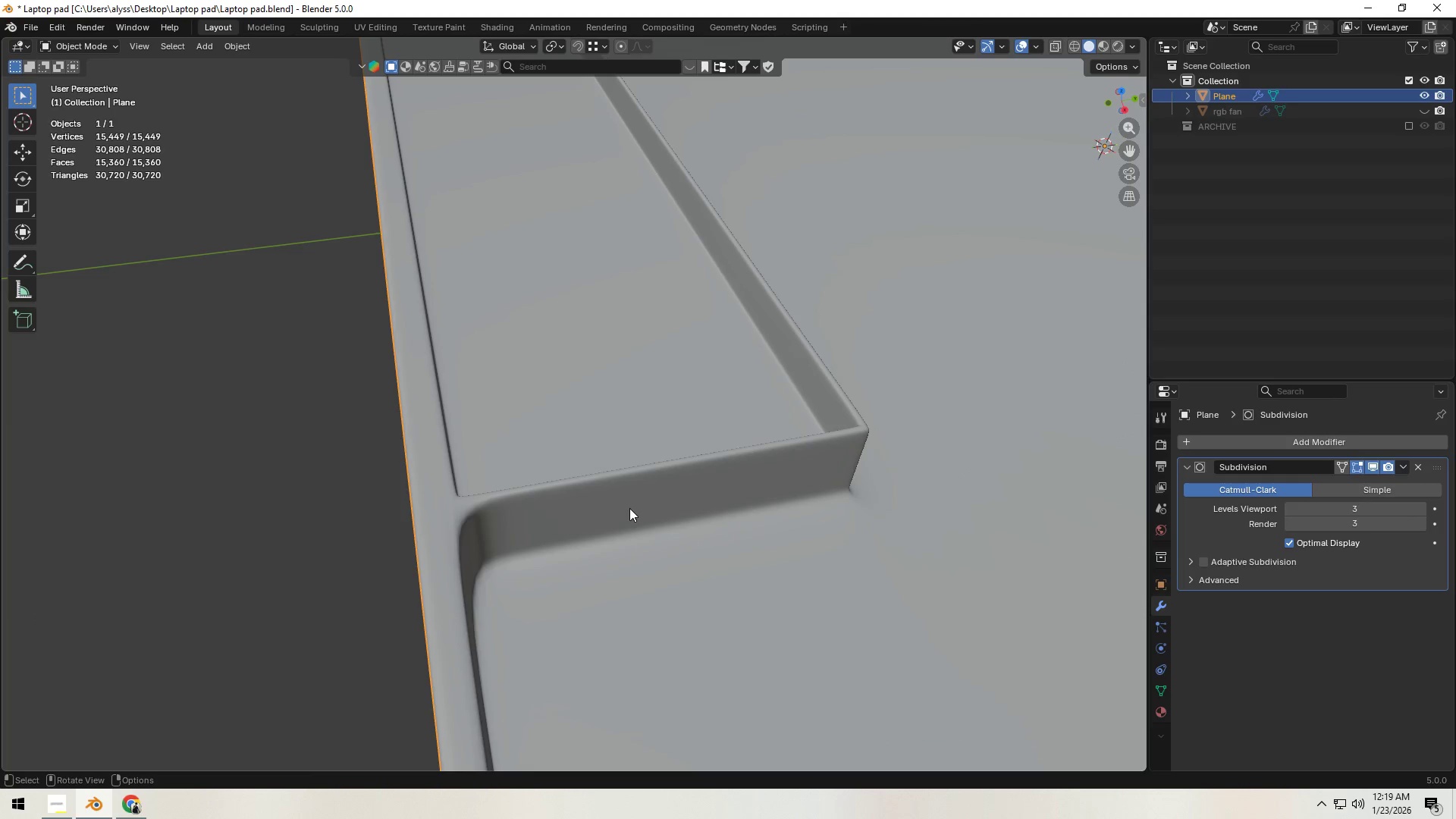 
scroll: coordinate [629, 508], scroll_direction: down, amount: 4.0
 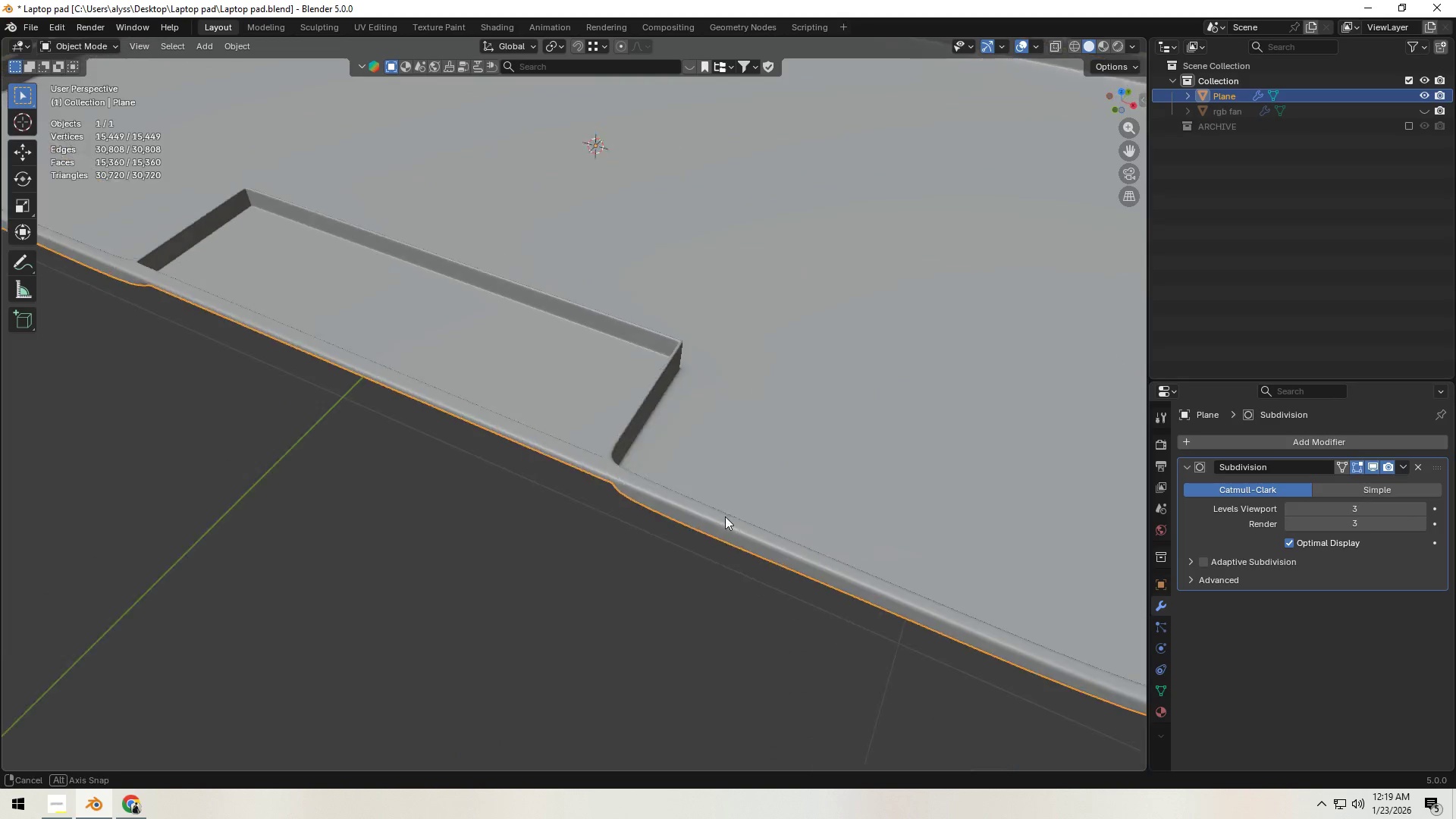 
scroll: coordinate [696, 522], scroll_direction: up, amount: 1.0
 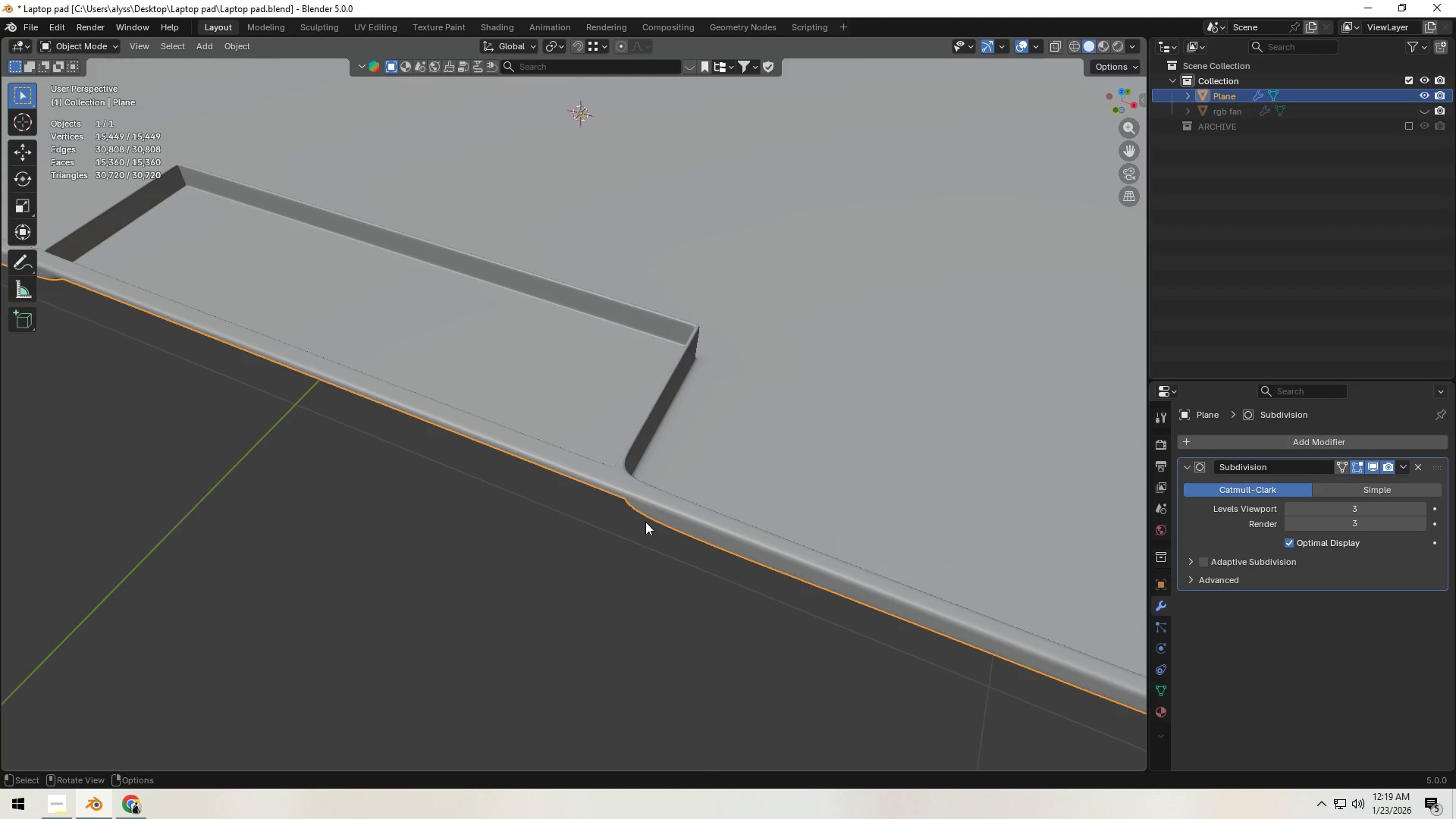 
key(Tab)
 